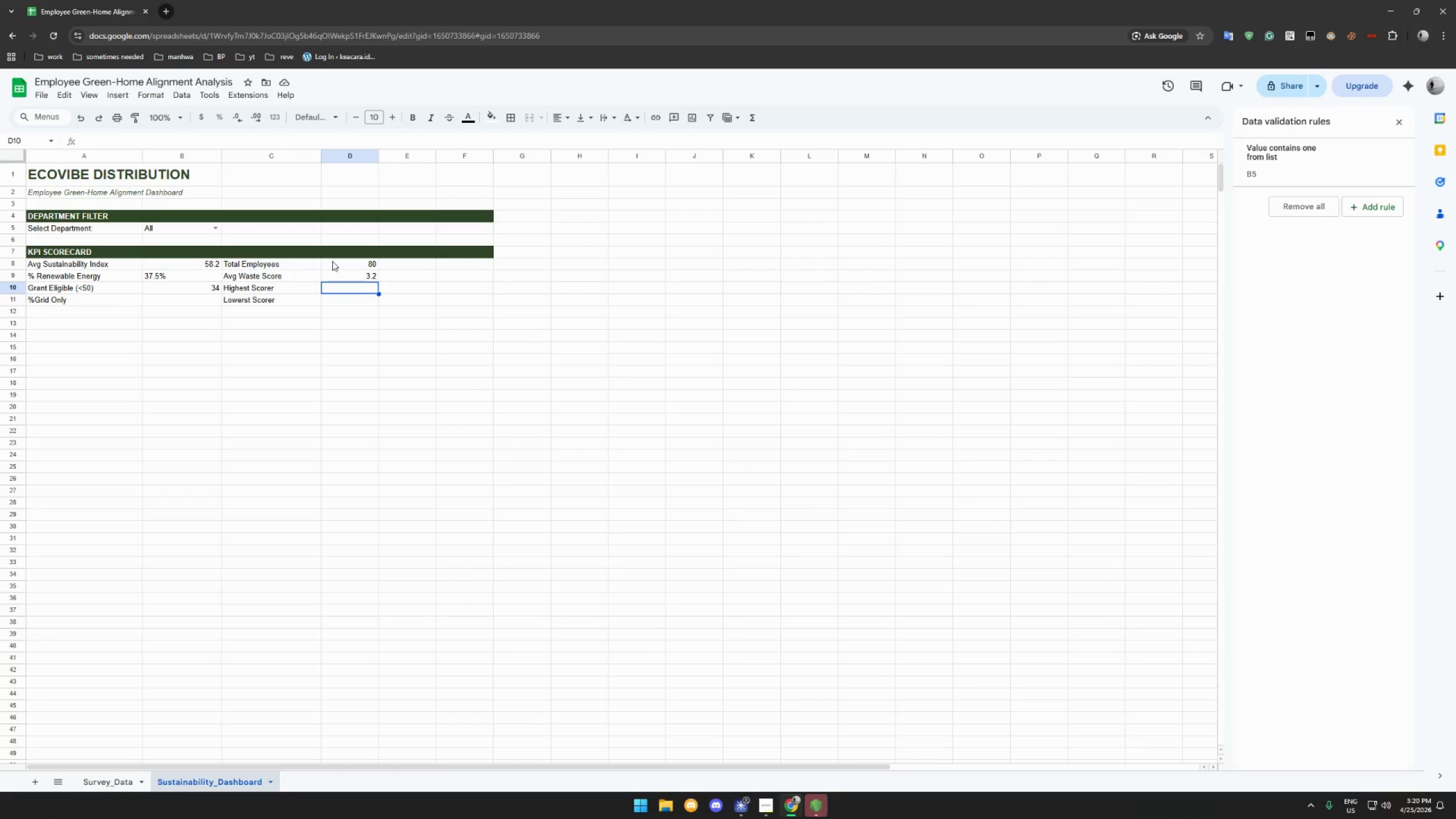 
hold_key(key=ShiftLeft, duration=1.52)
 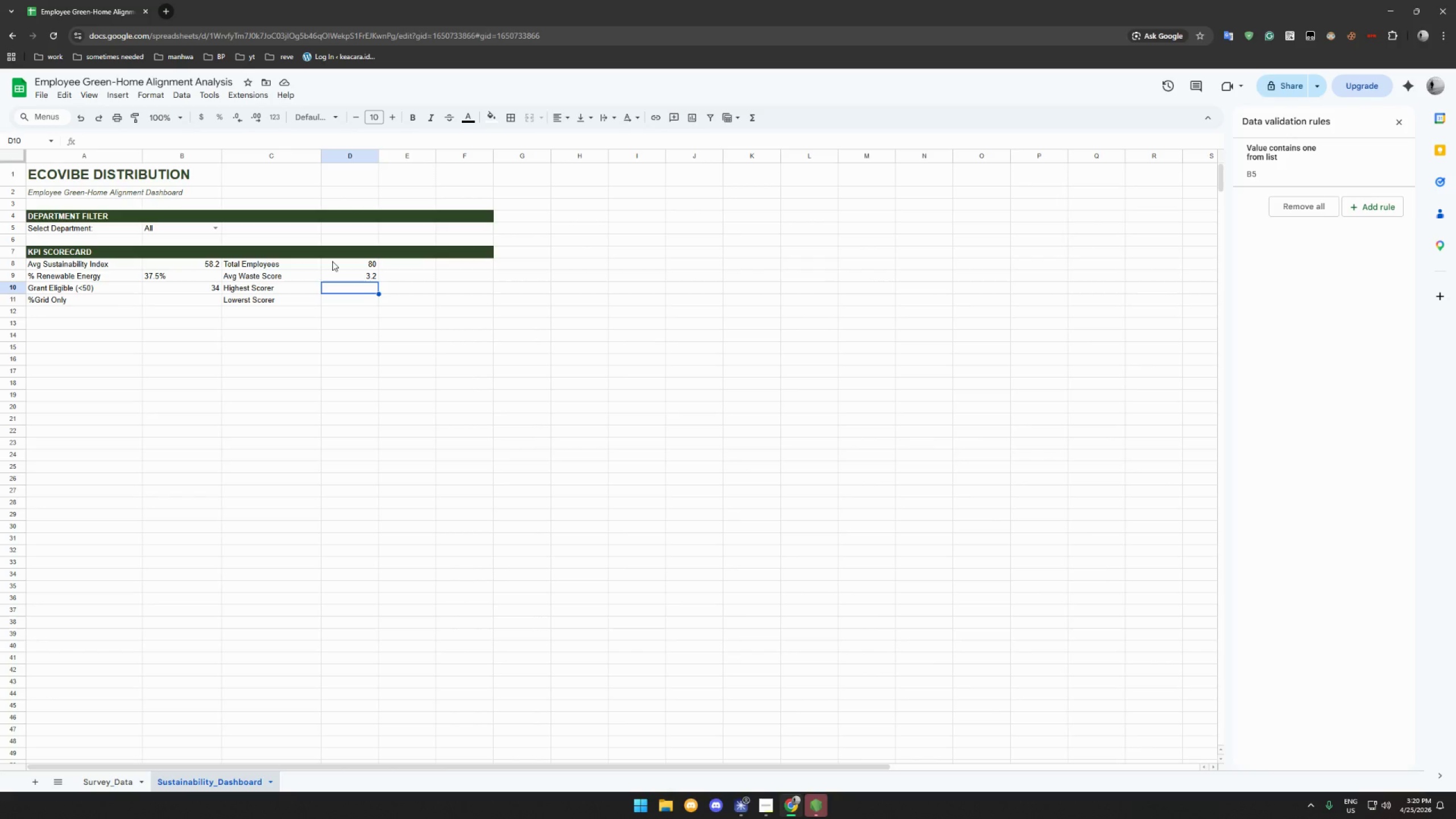 
hold_key(key=ShiftLeft, duration=1.5)
 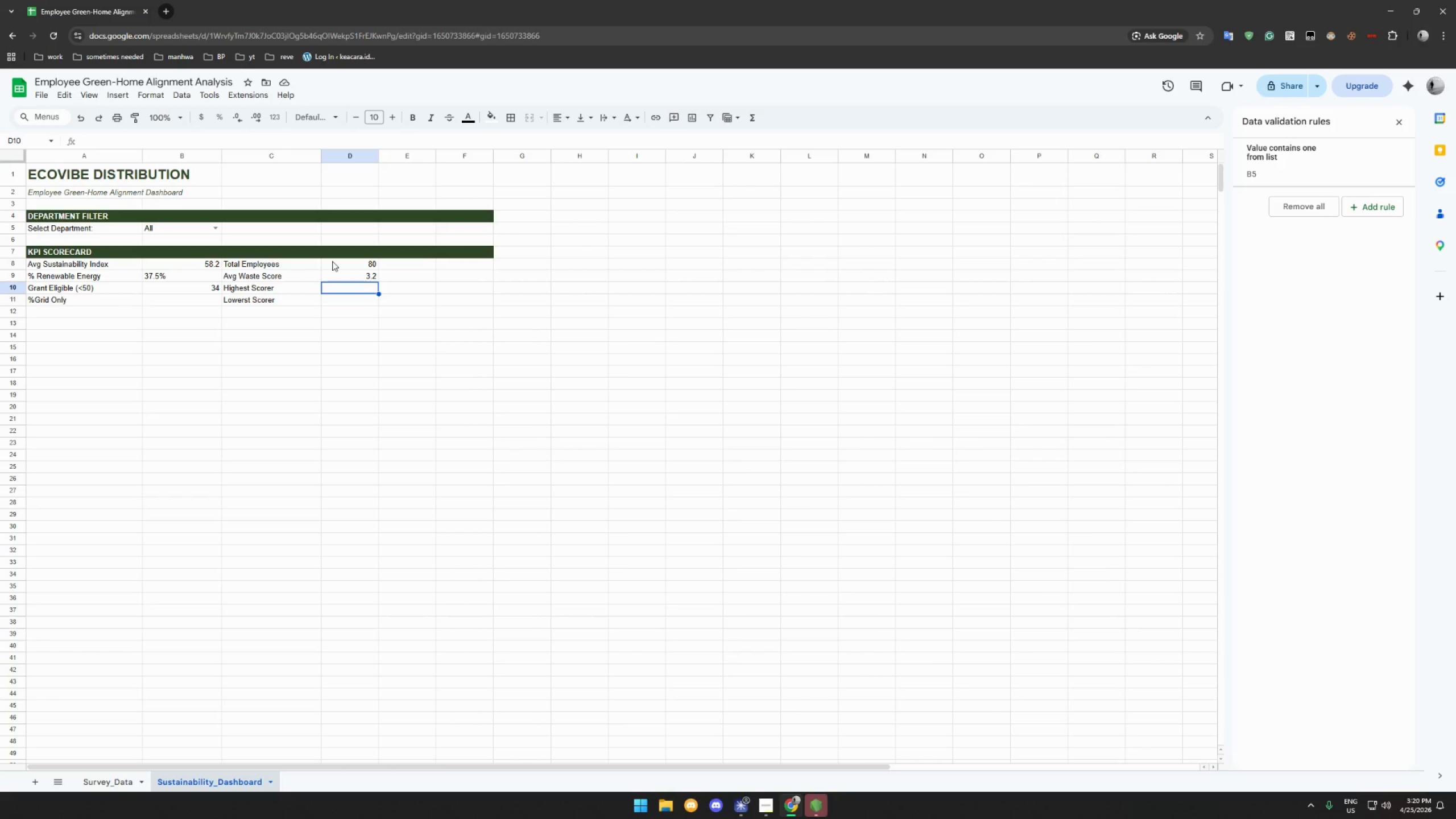 
hold_key(key=ShiftLeft, duration=1.52)
 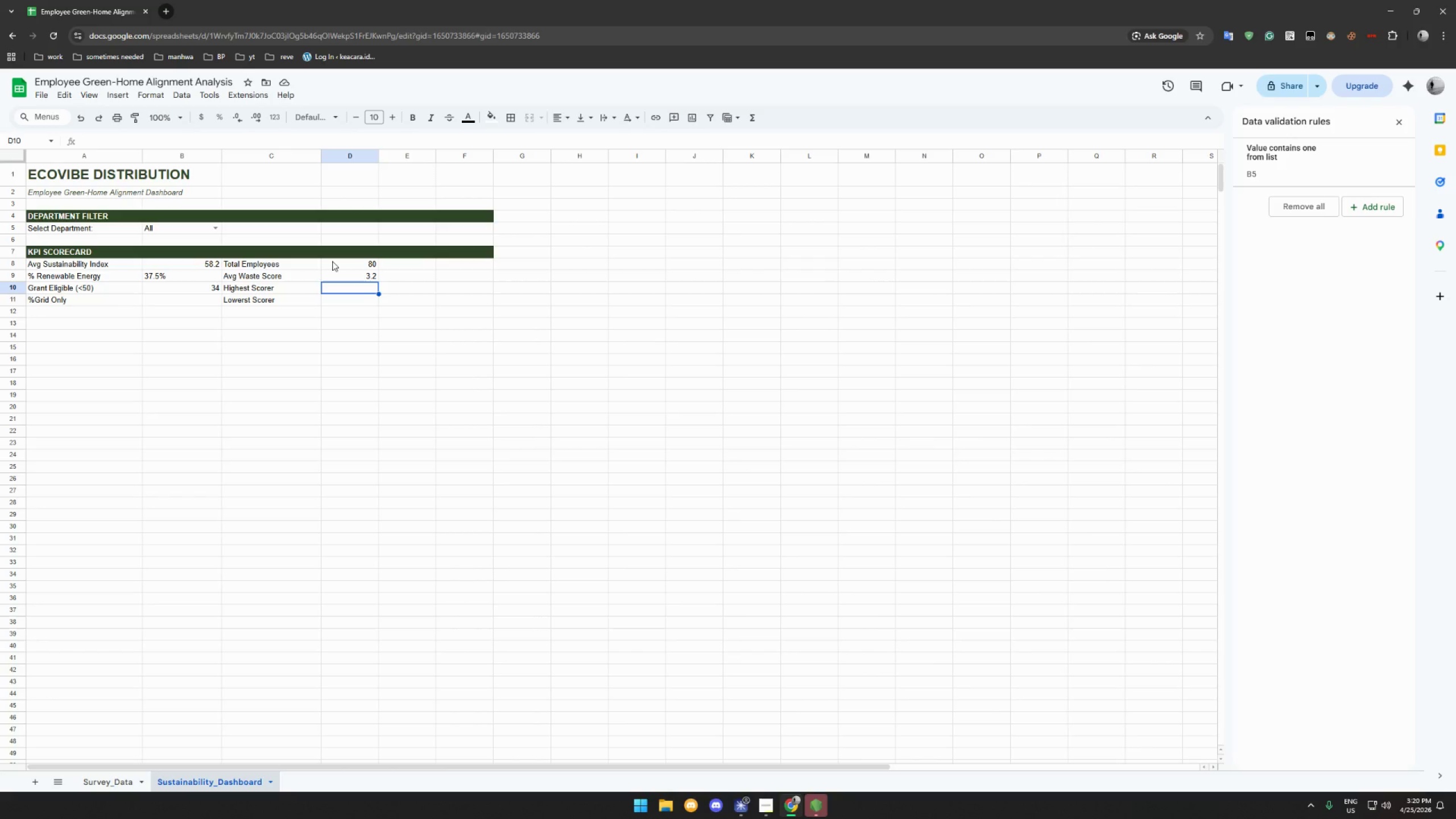 
hold_key(key=ShiftLeft, duration=1.51)
 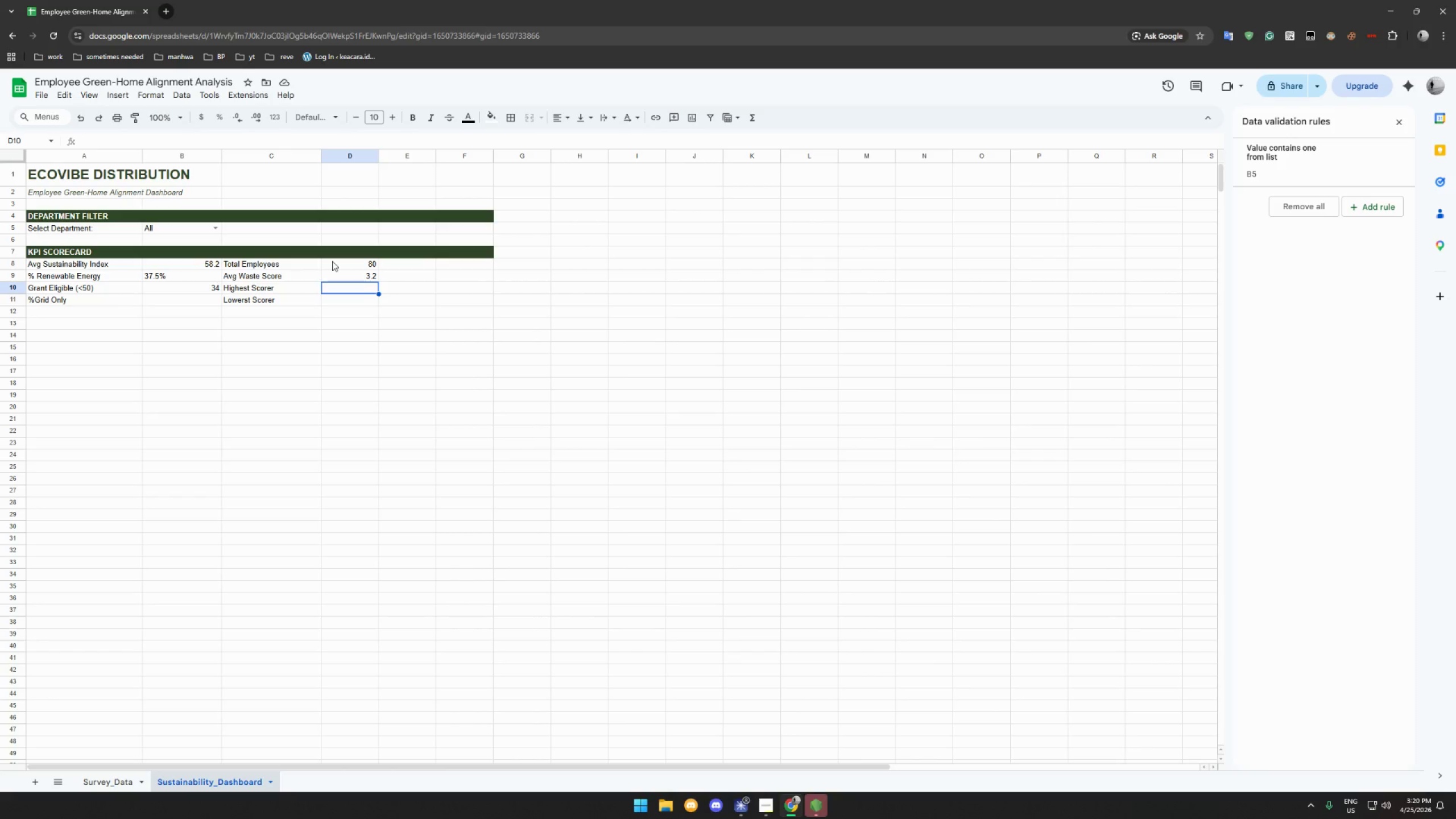 
hold_key(key=ShiftLeft, duration=1.52)
 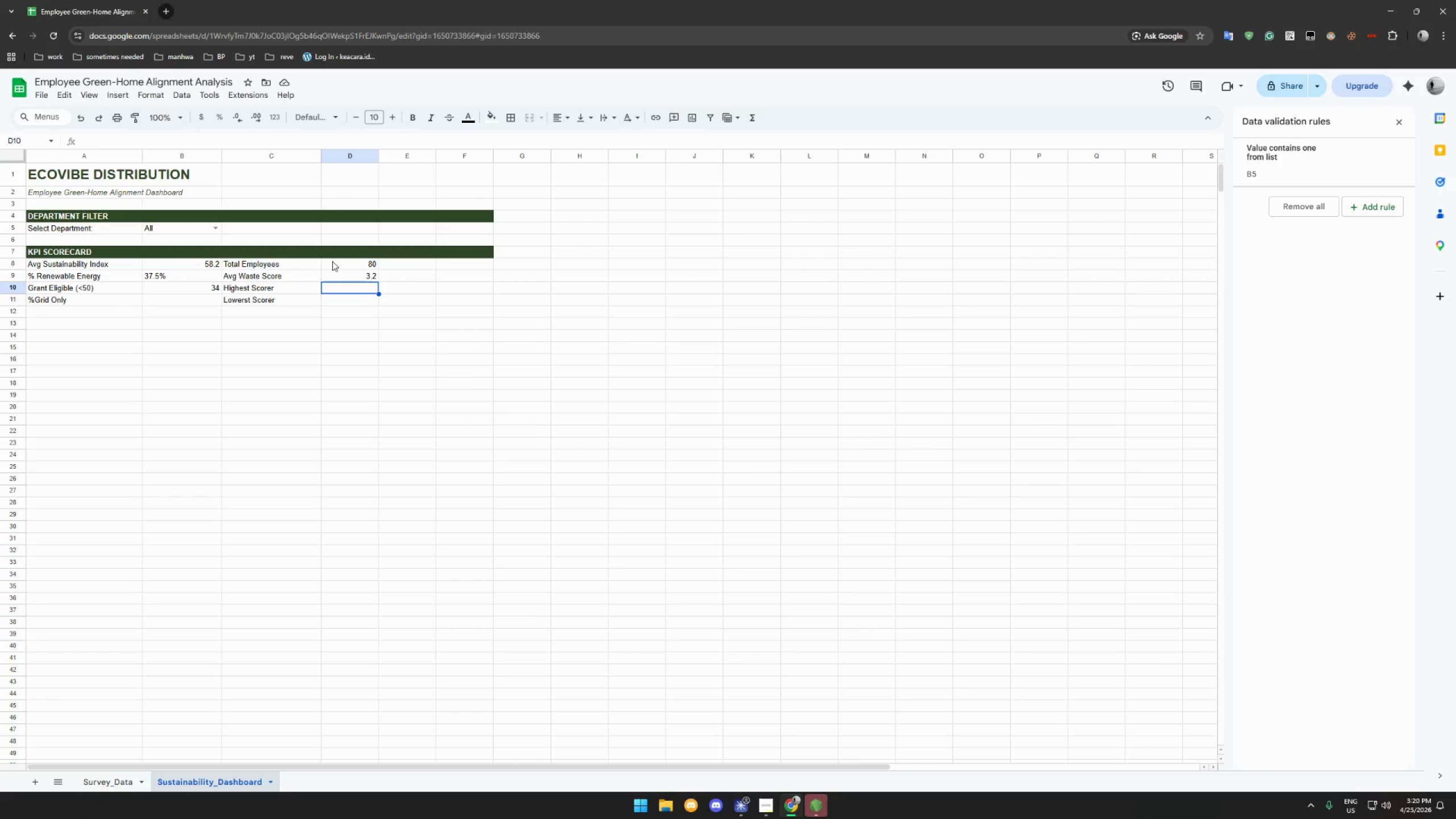 
hold_key(key=ShiftLeft, duration=1.51)
 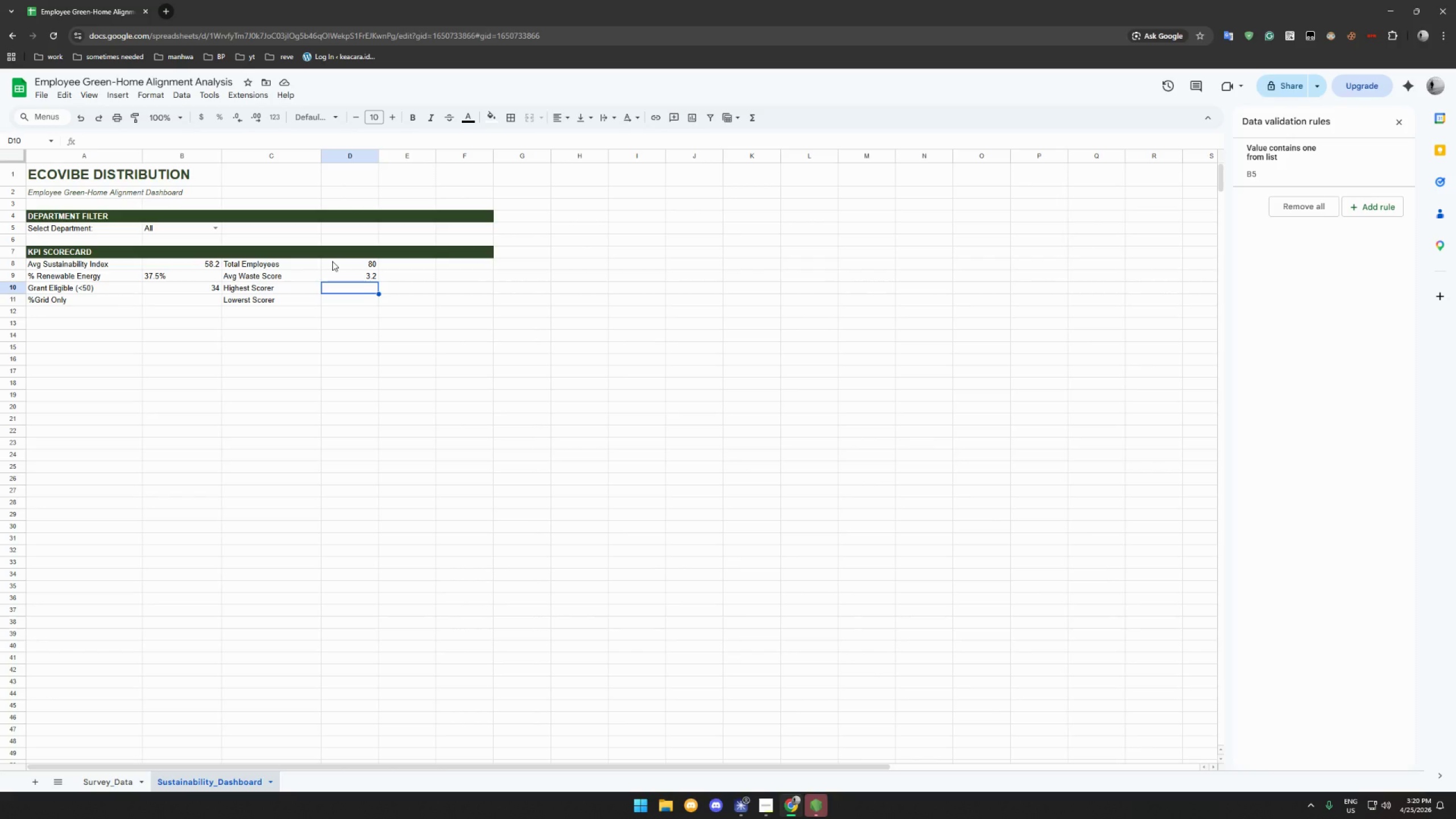 
hold_key(key=ShiftLeft, duration=1.53)
 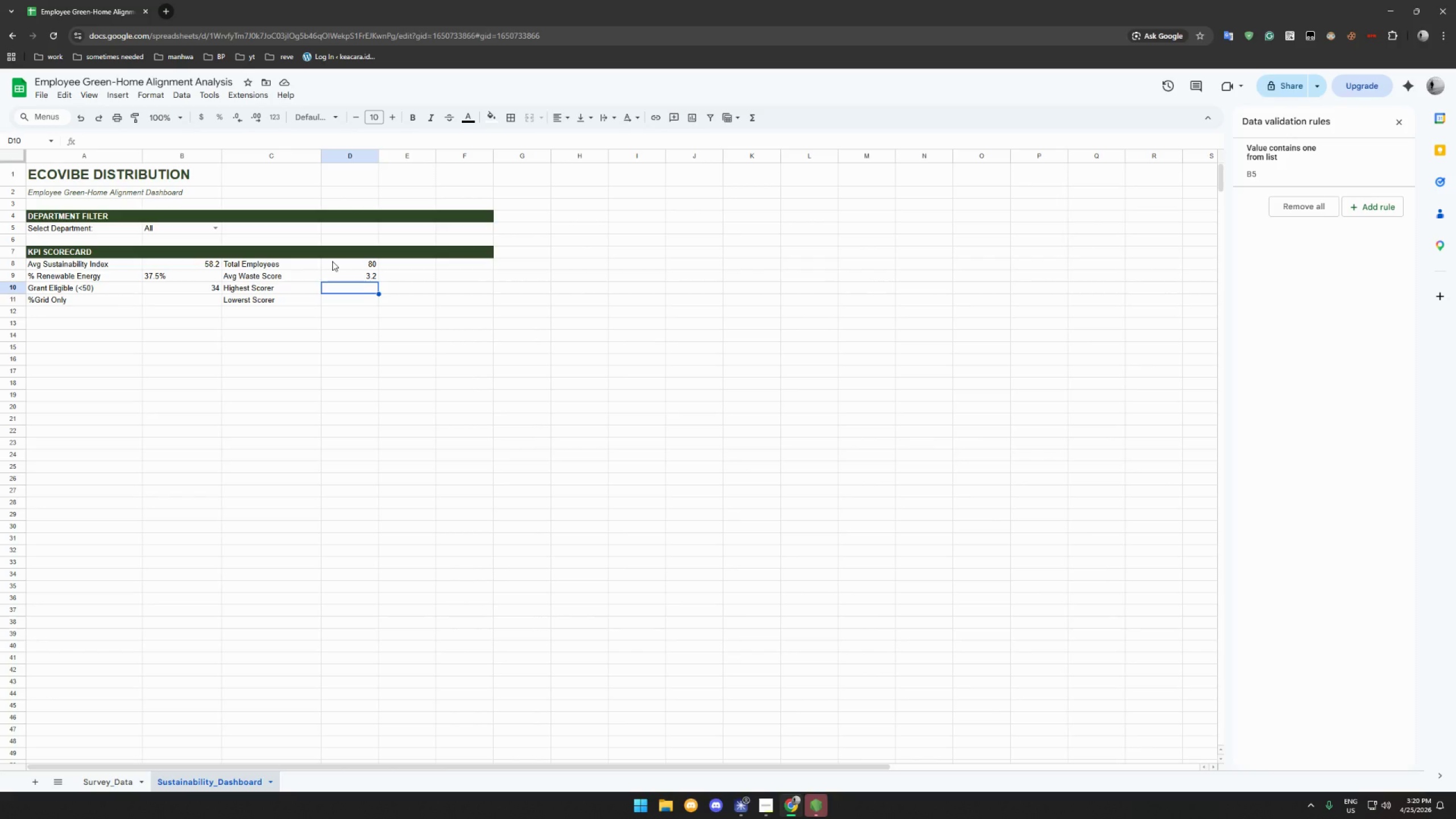 
hold_key(key=ShiftLeft, duration=1.51)
 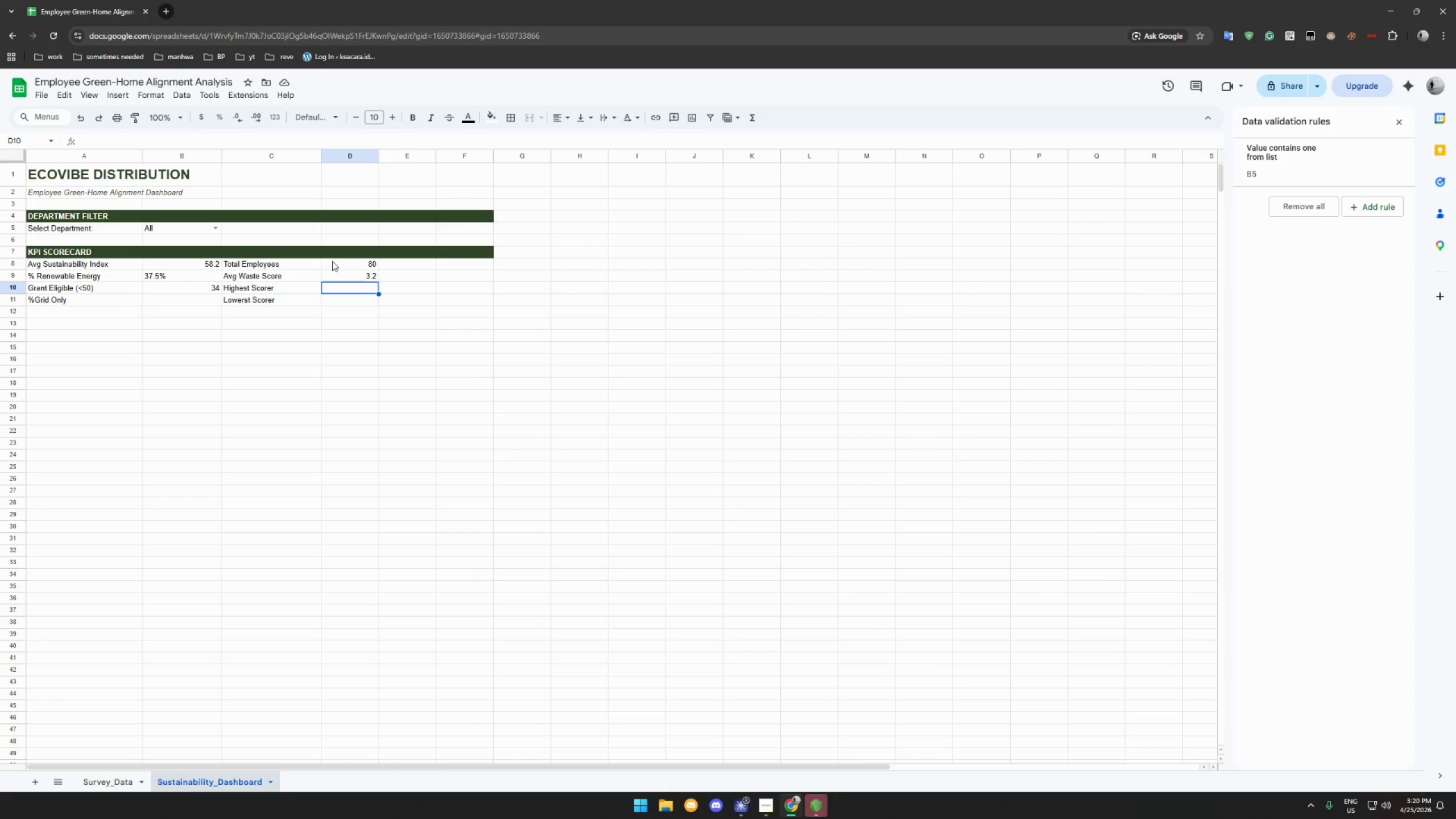 
hold_key(key=ShiftLeft, duration=1.52)
 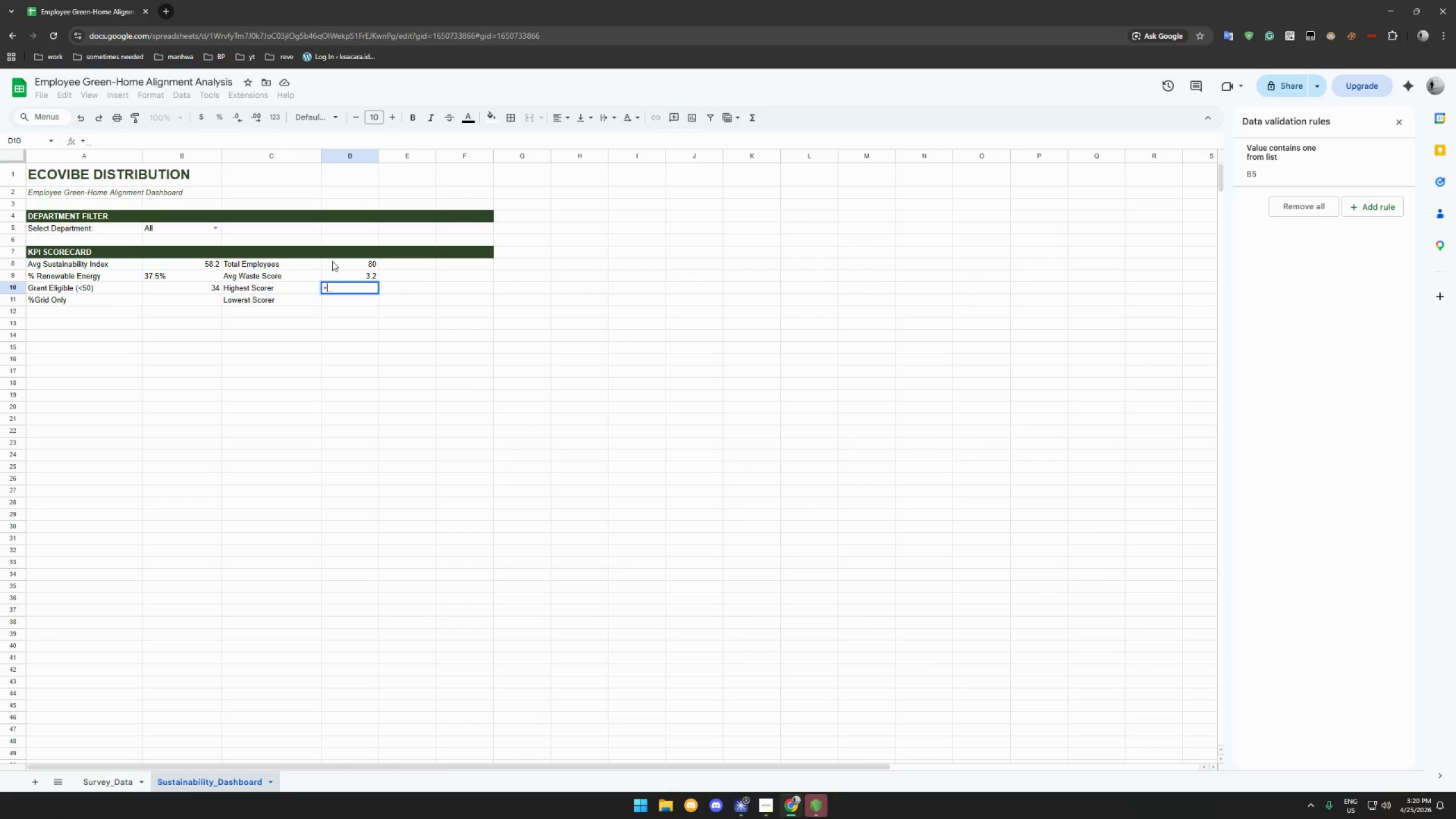 
type(+IF)
key(Backspace)
key(Backspace)
key(Backspace)
type(-)
key(Backspace)
type(=IFERROR(IF(B5="All",XLOOKUP(MAX(...))
 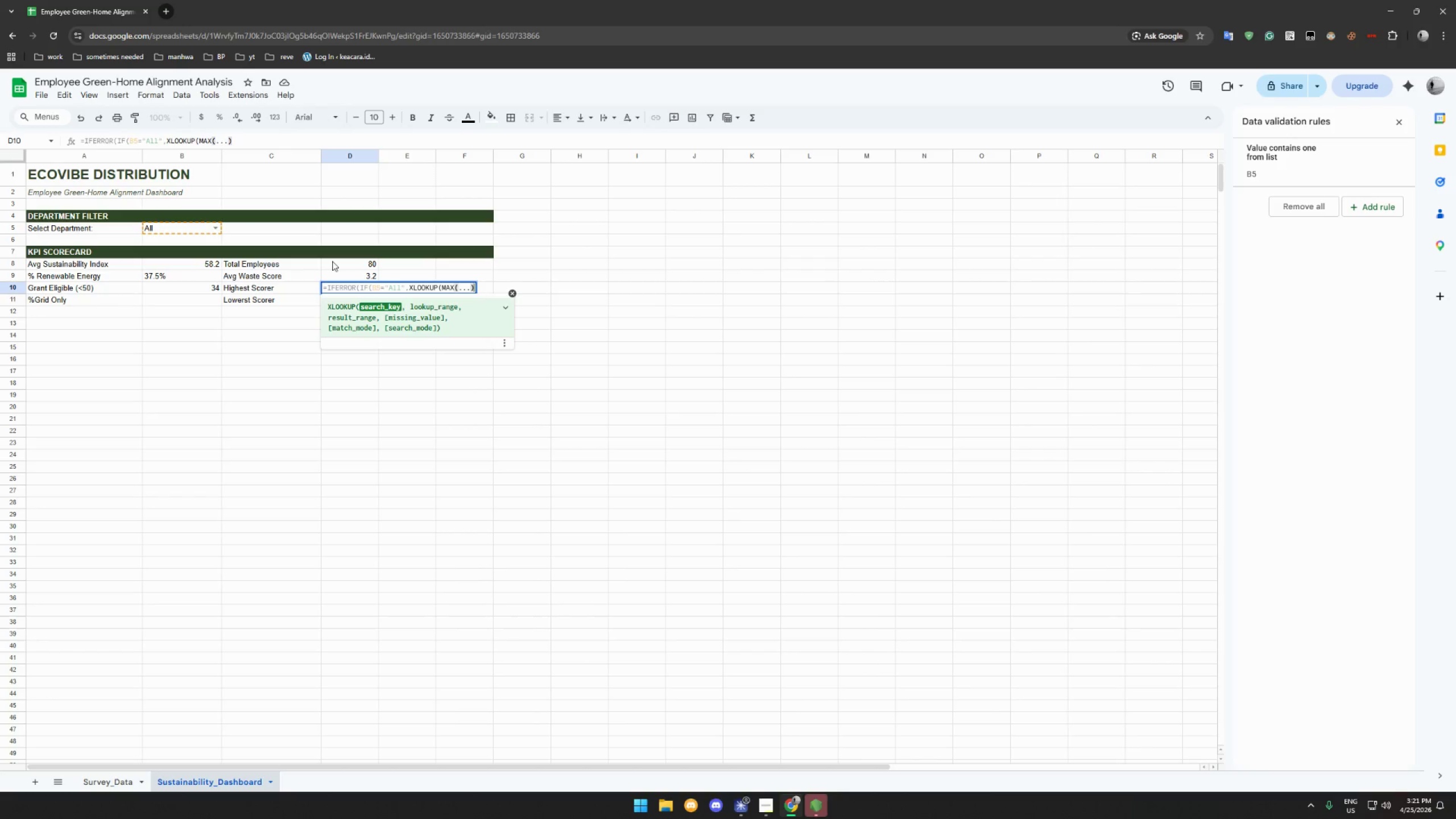 
key(Comma)
 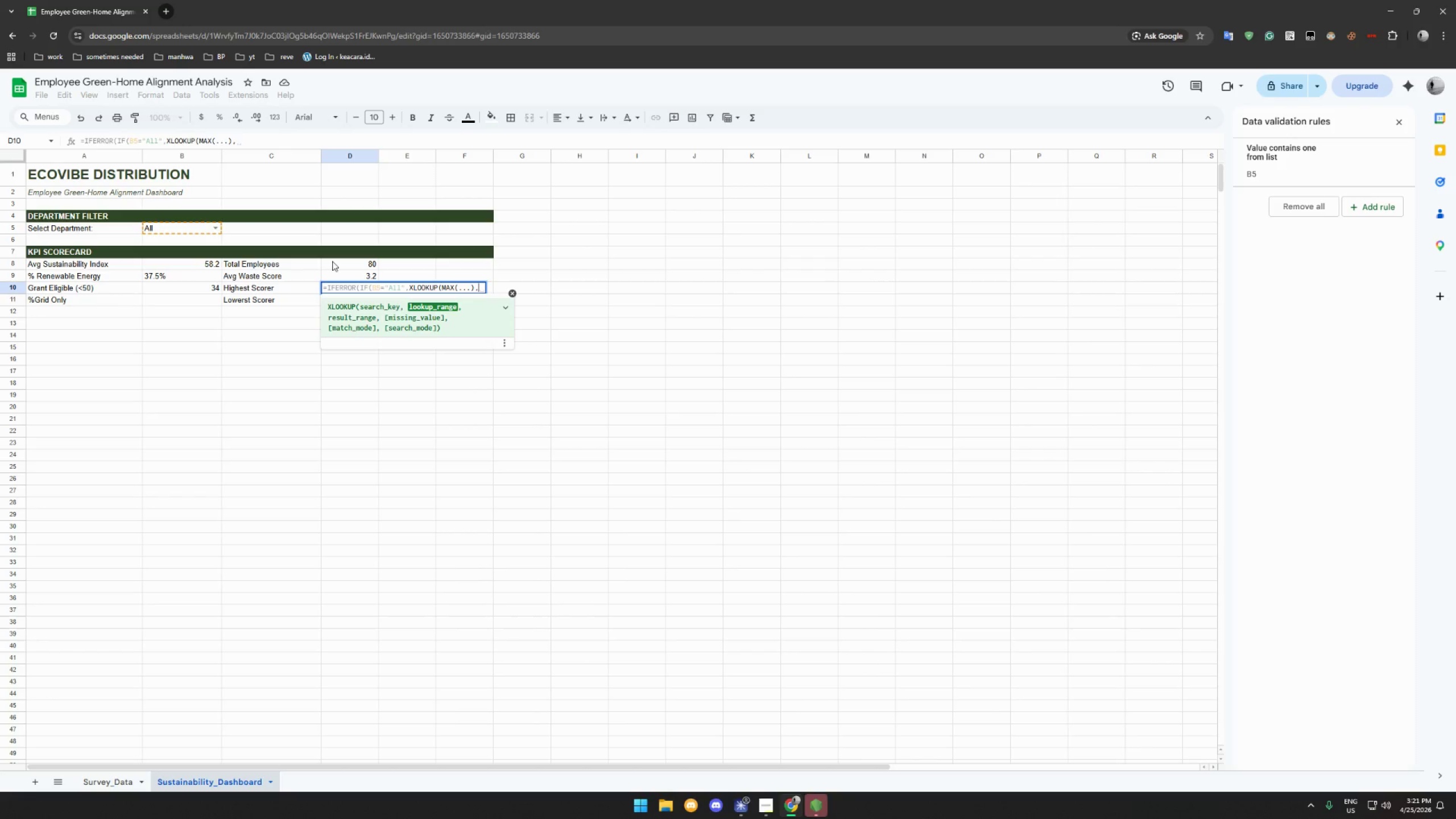 
key(Period)
 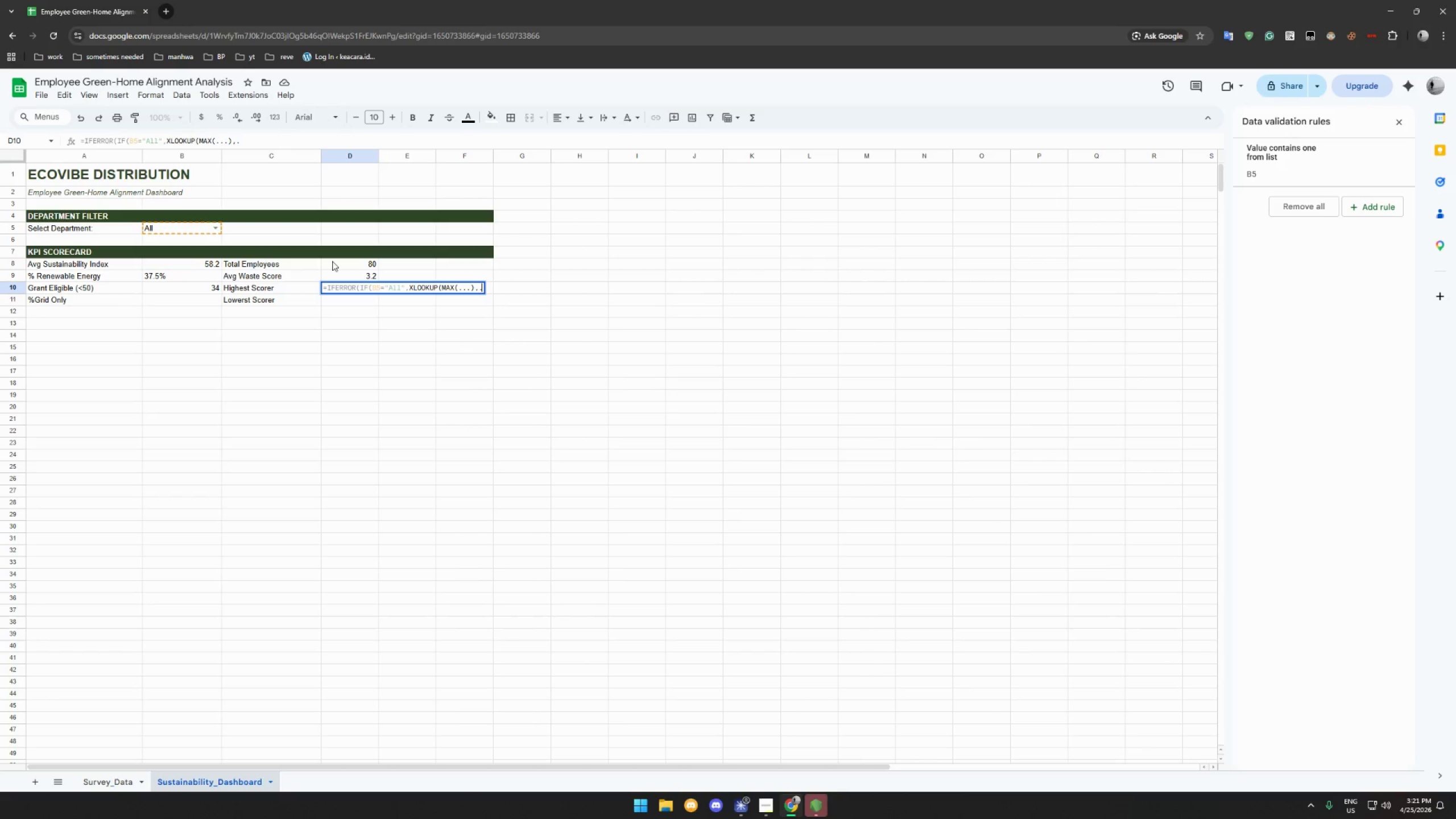 
key(Period)
 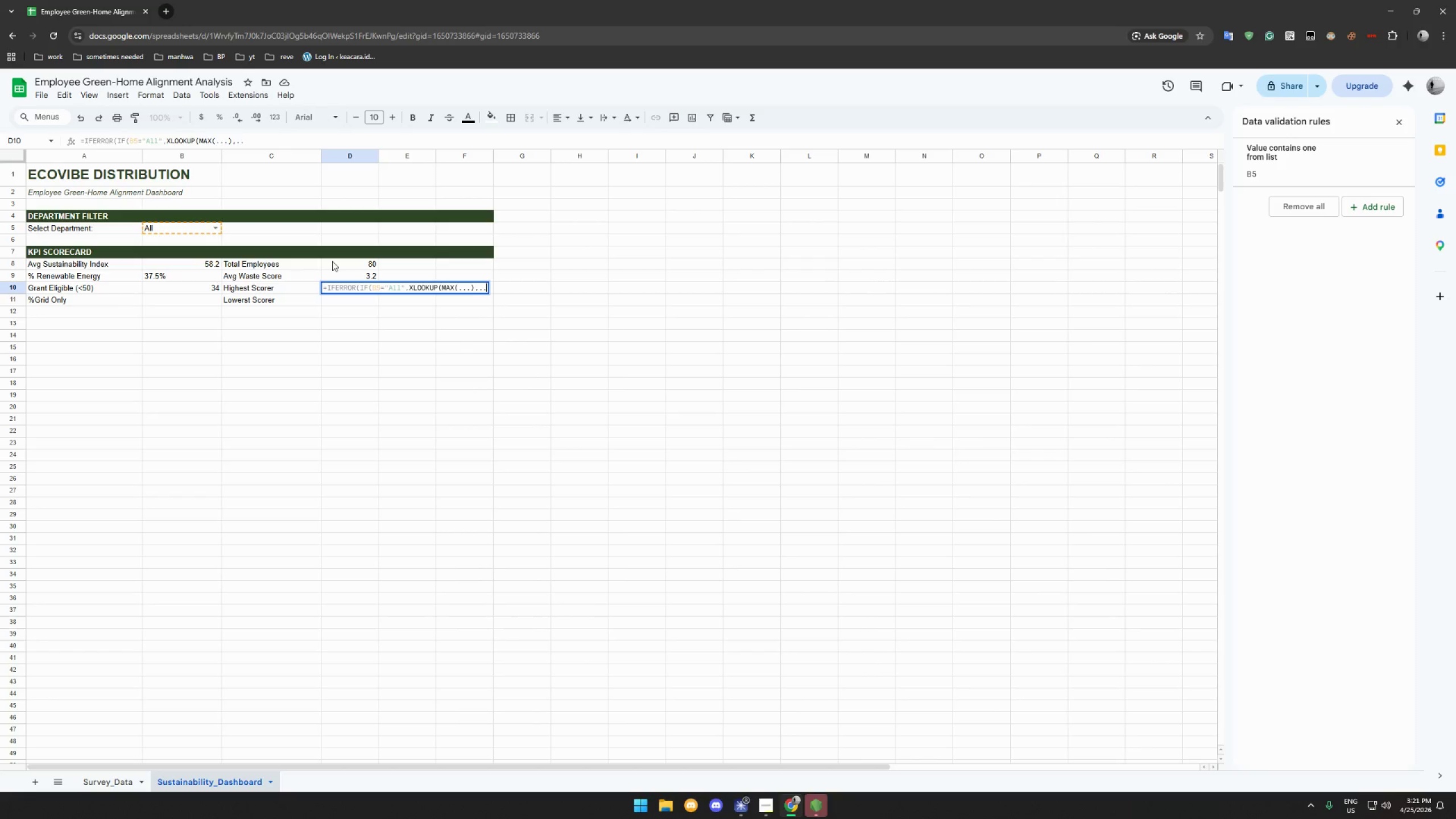 
key(Period)
 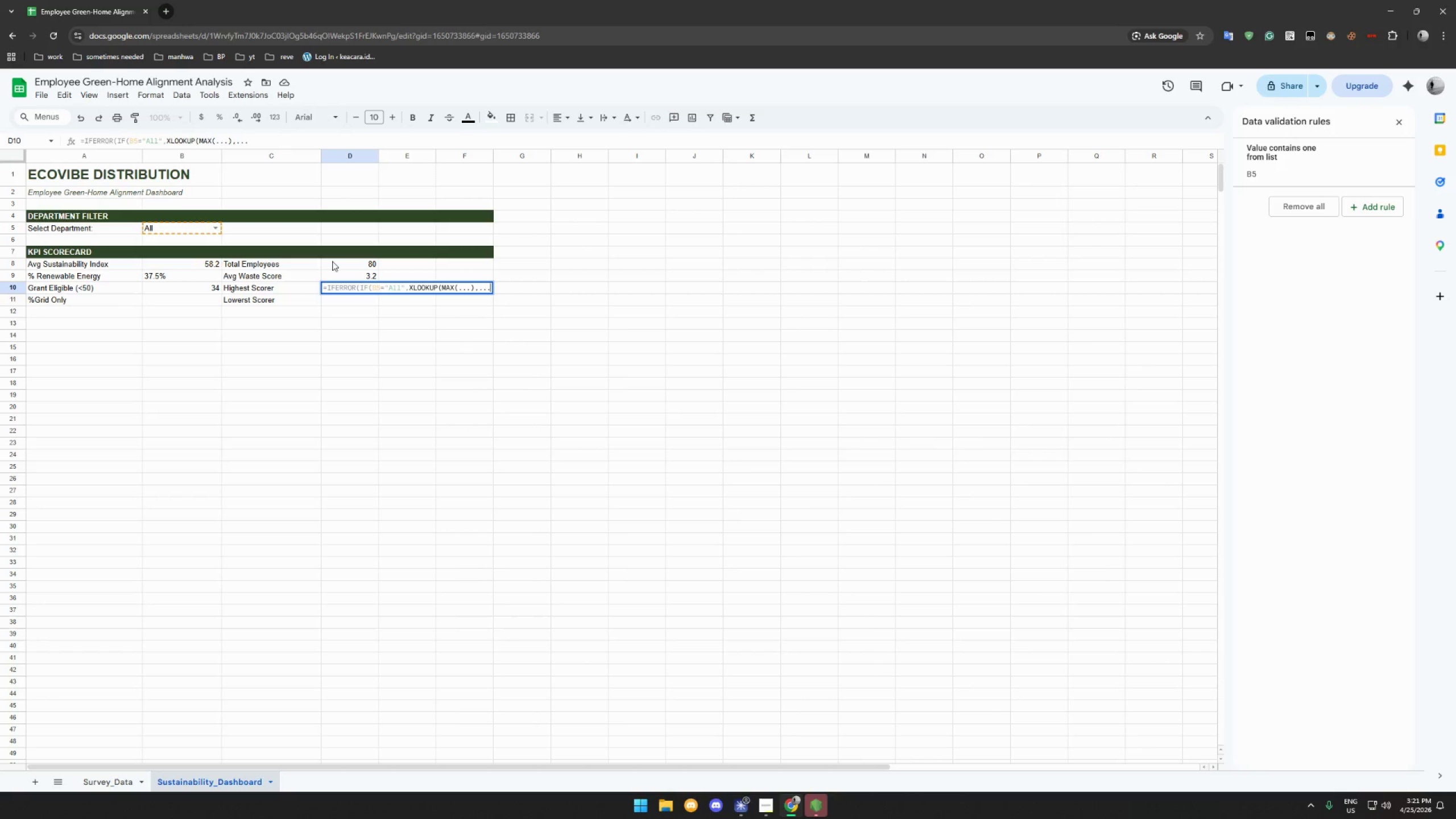 
type(),XLOOKUP)
 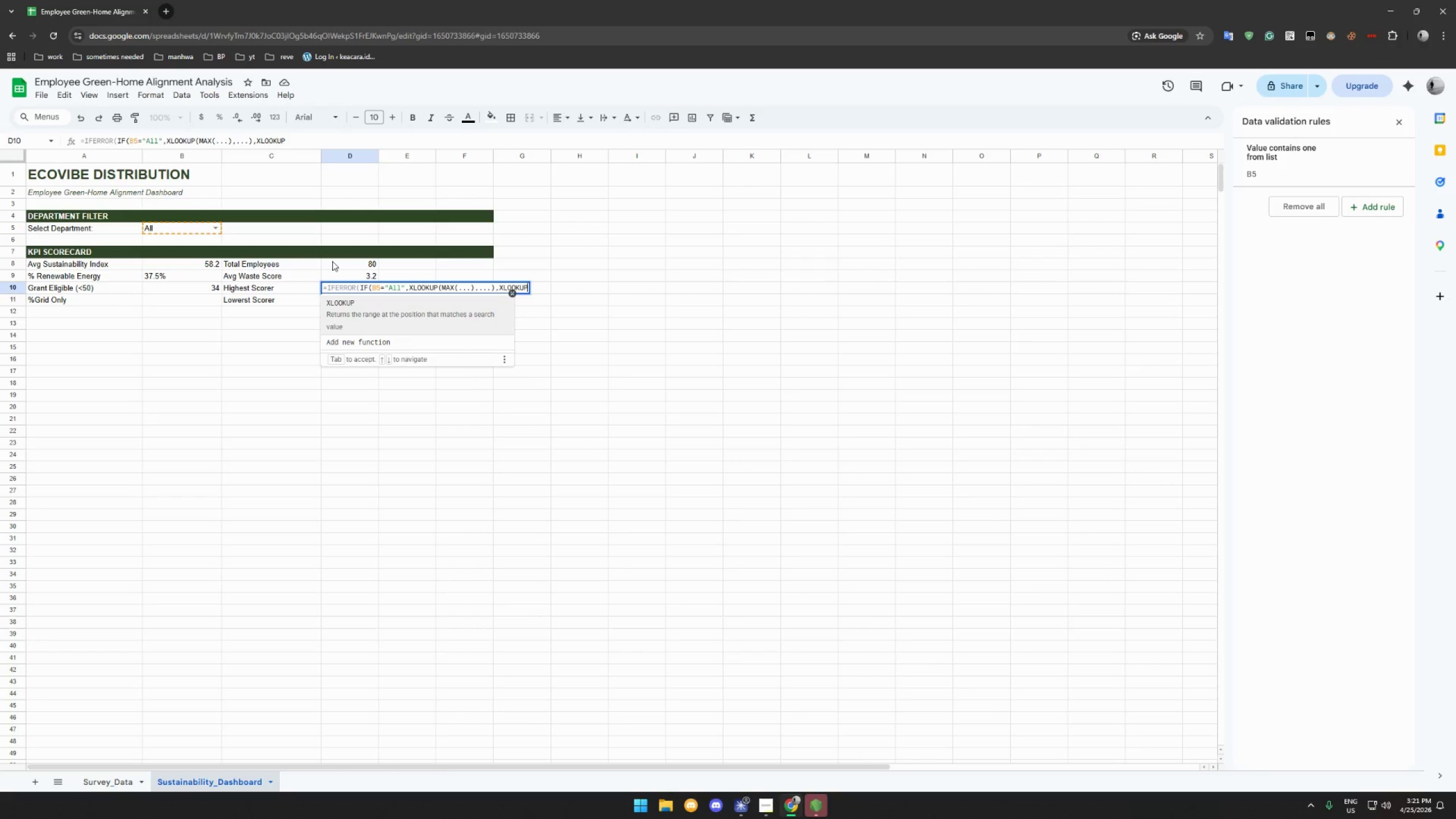 
wait(20.92)
 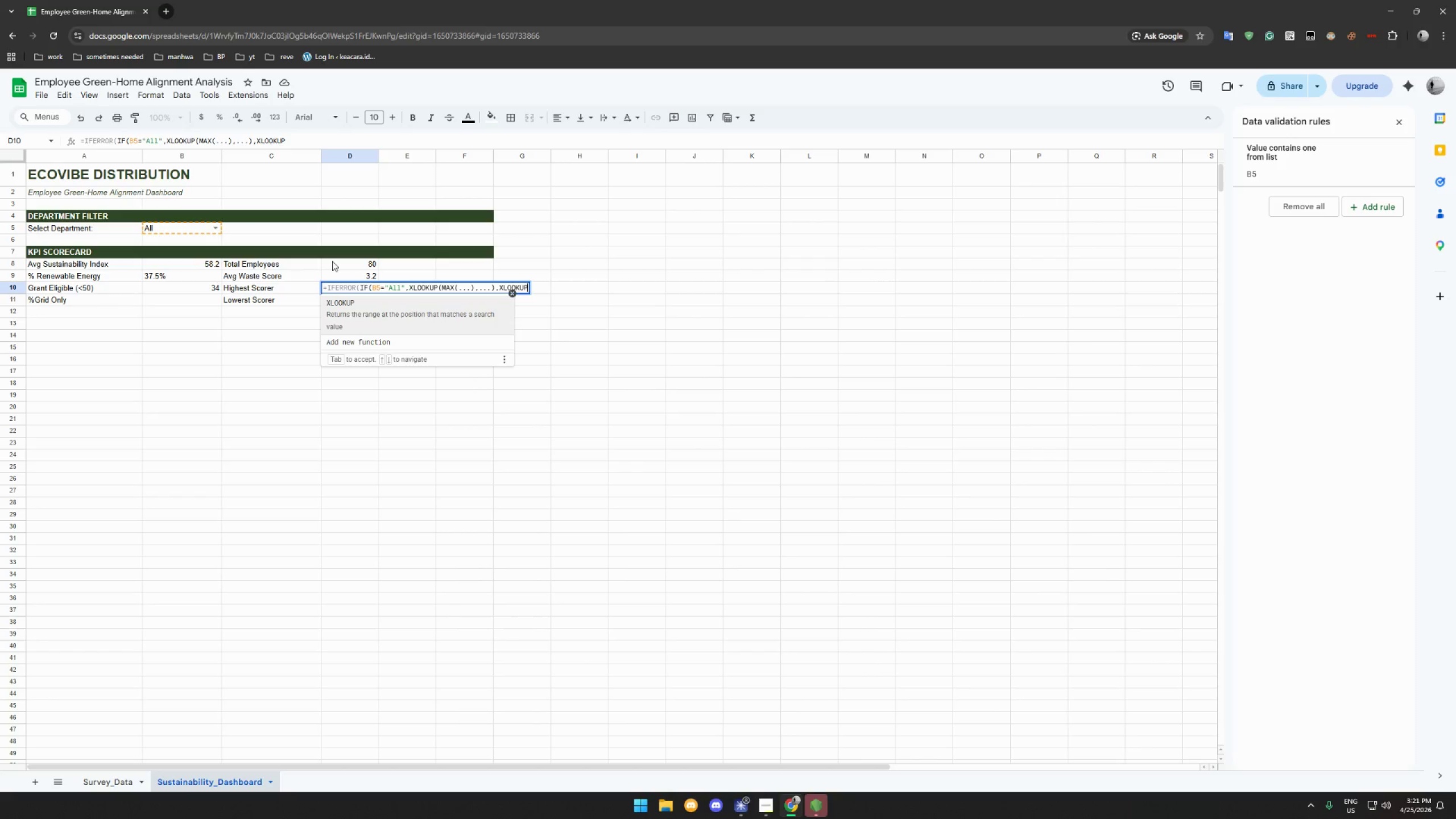 
left_click_drag(start_coordinate=[458, 289], to_coordinate=[577, 291])
 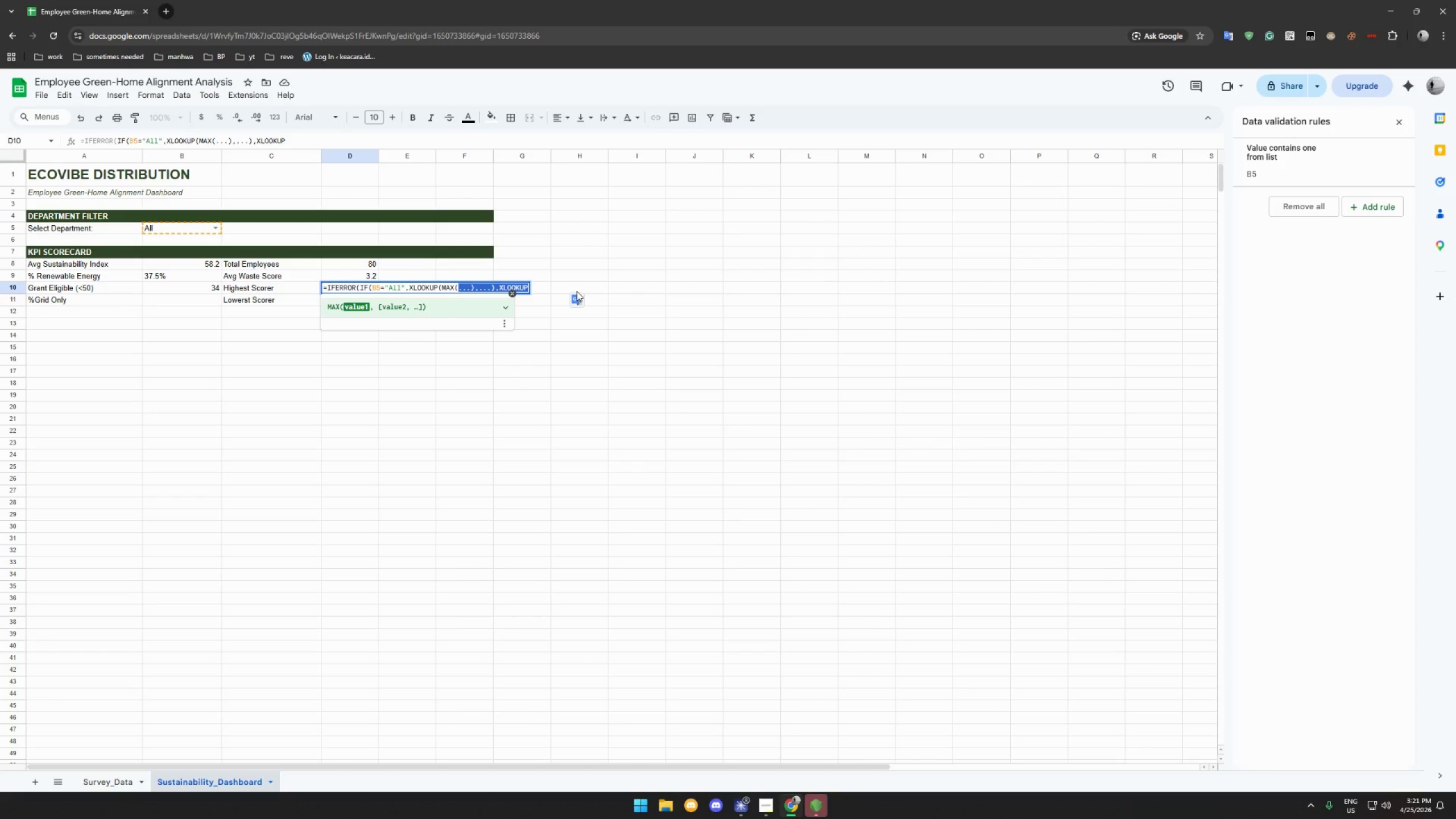 
type(Survey_Data!I2:)
key(Backspace)
type(:I).)
key(Backspace)
type(,Survey_Data!)
 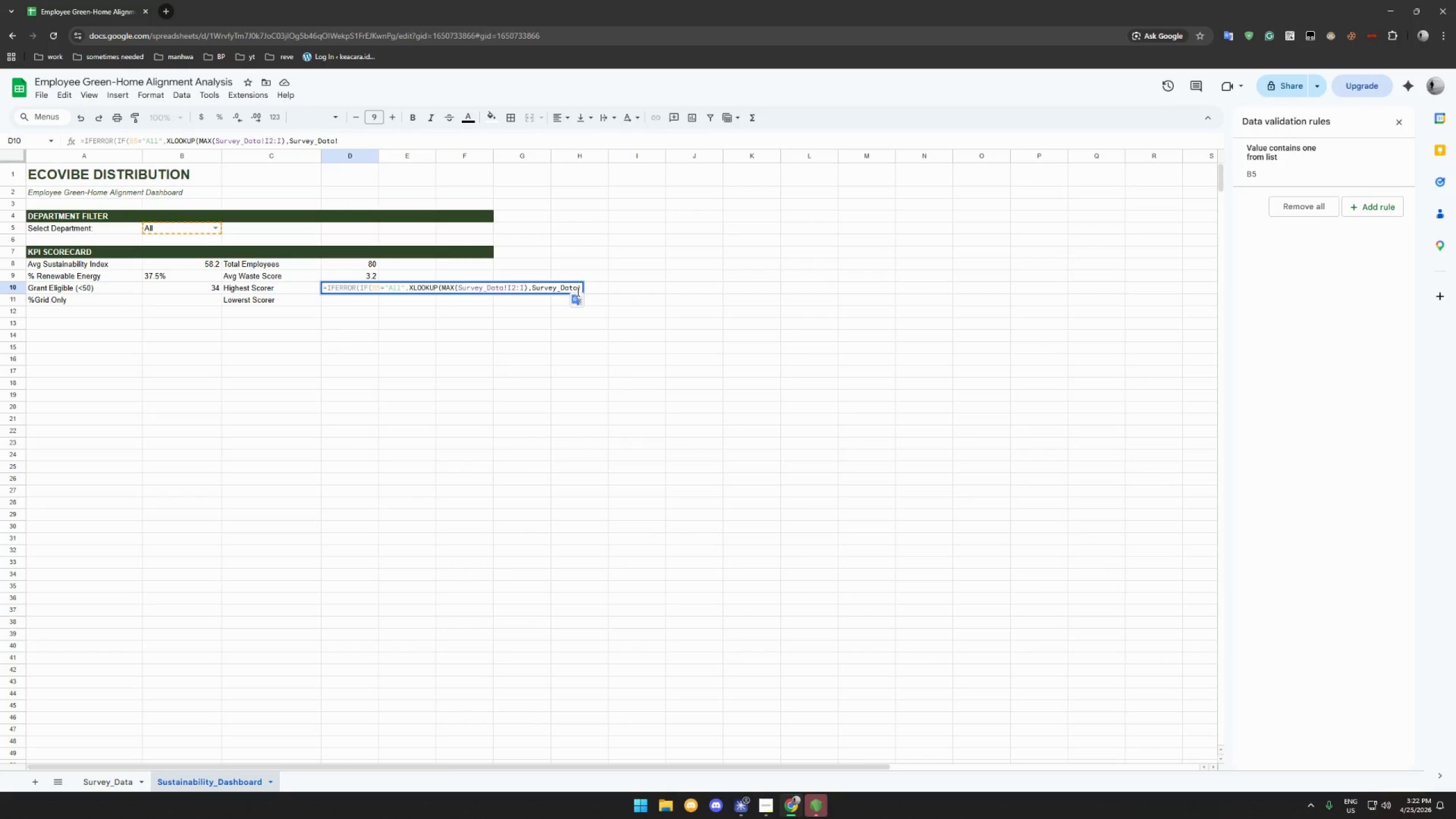 
wait(6.56)
 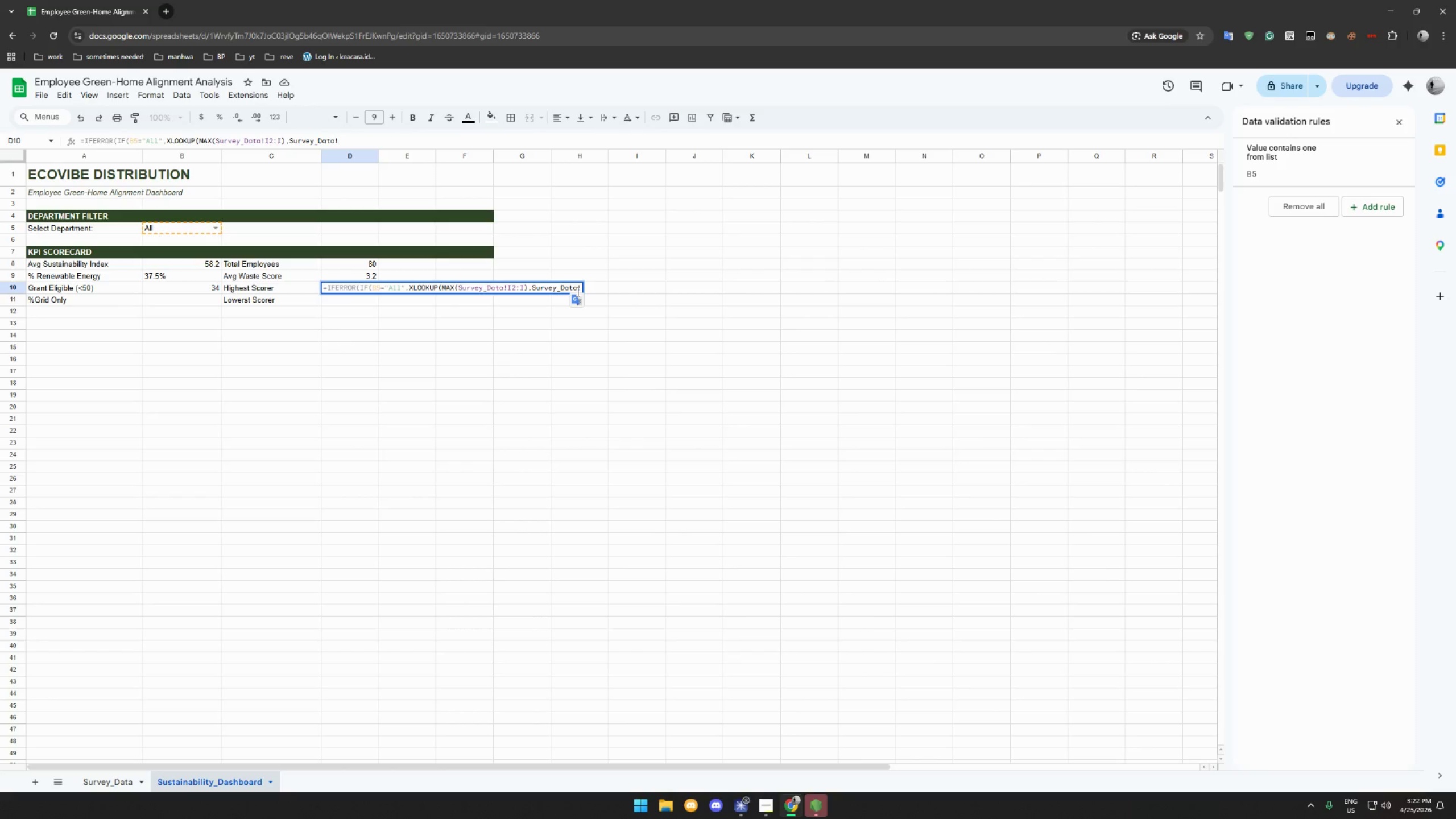 
hold_key(key=ShiftLeft, duration=1.5)
 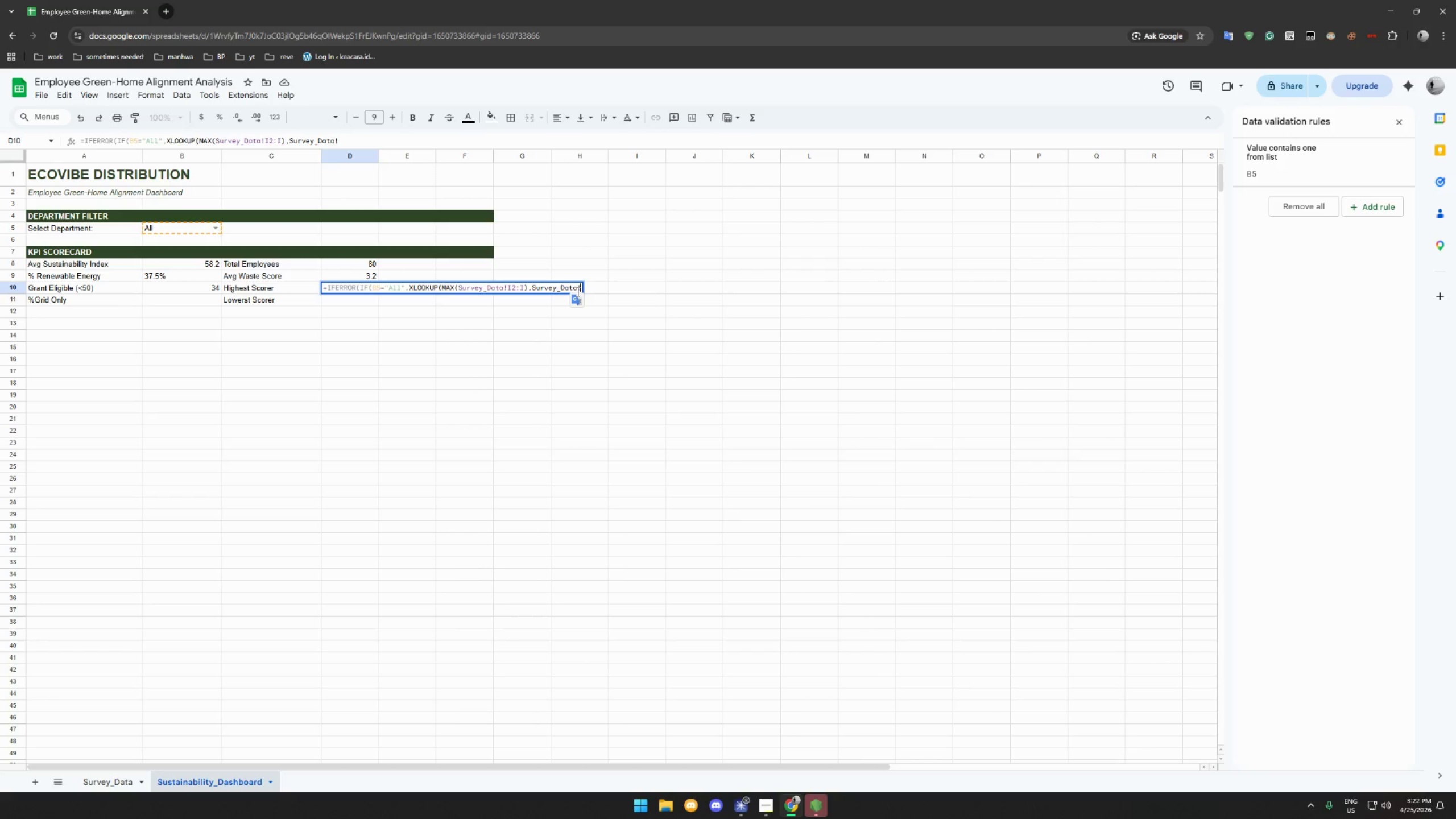 
type(I$2:I,Survey_Data!)
 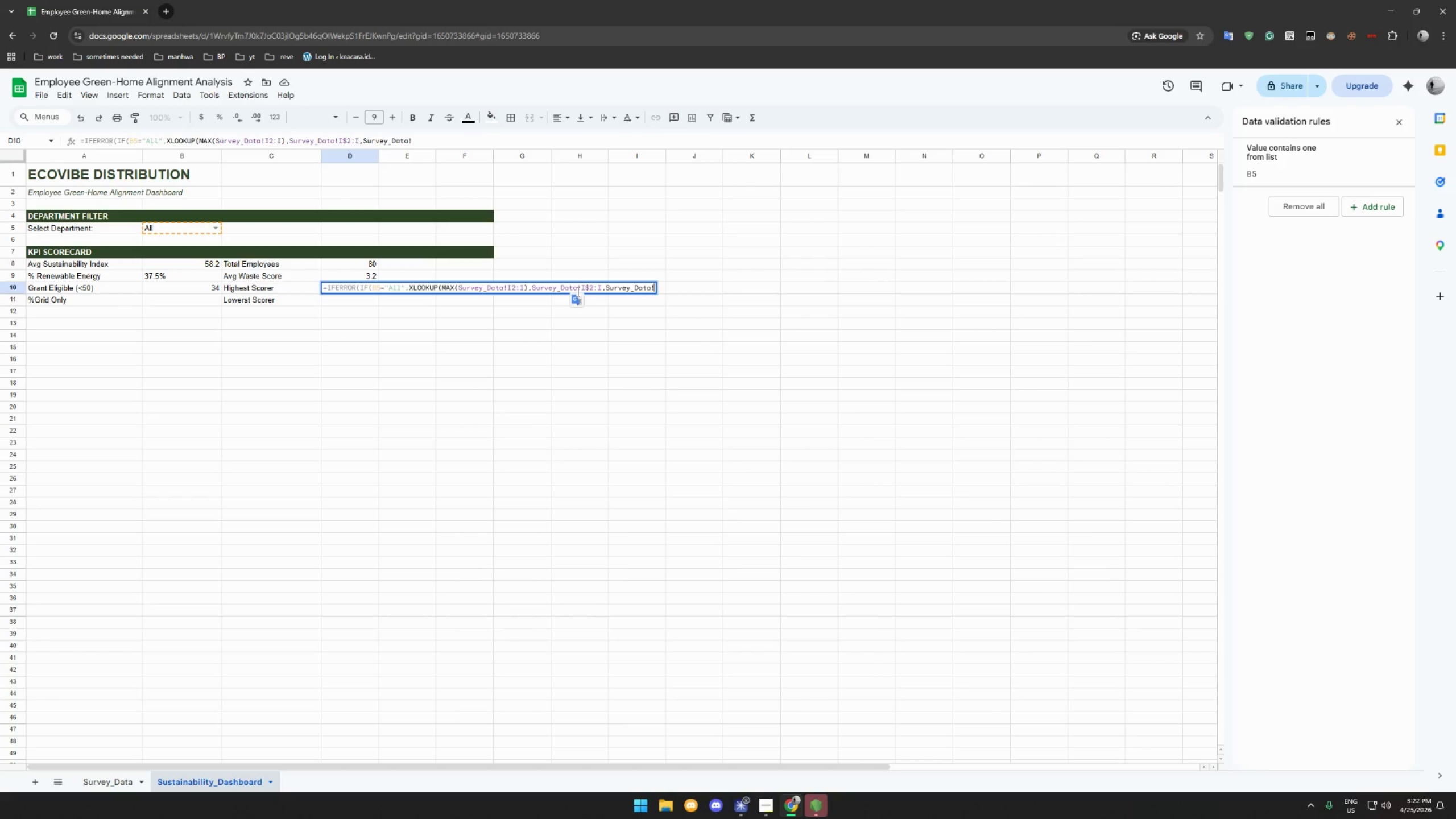 
wait(20.19)
 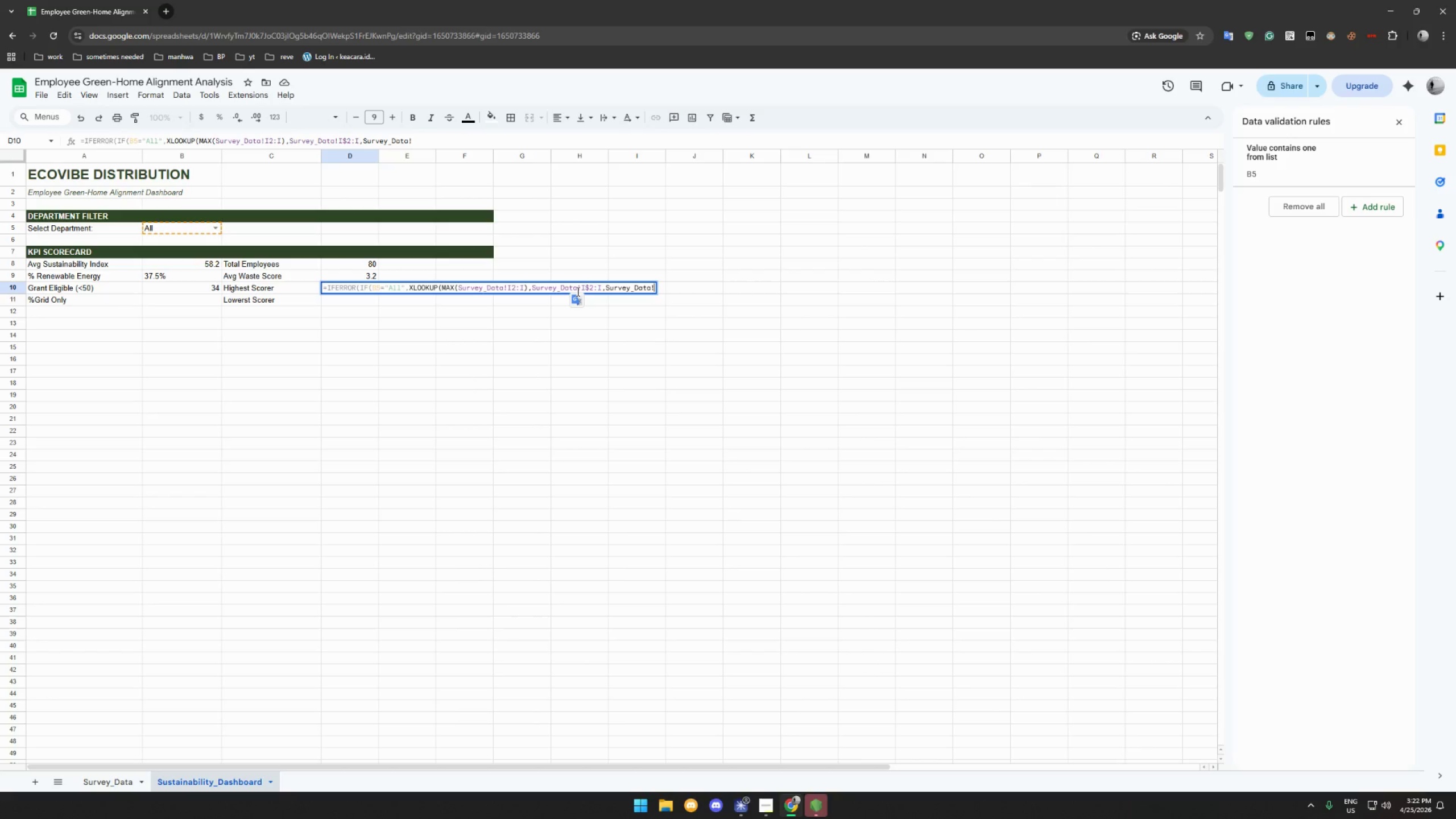 
type(B$2")
key(Backspace)
type(:B,)
 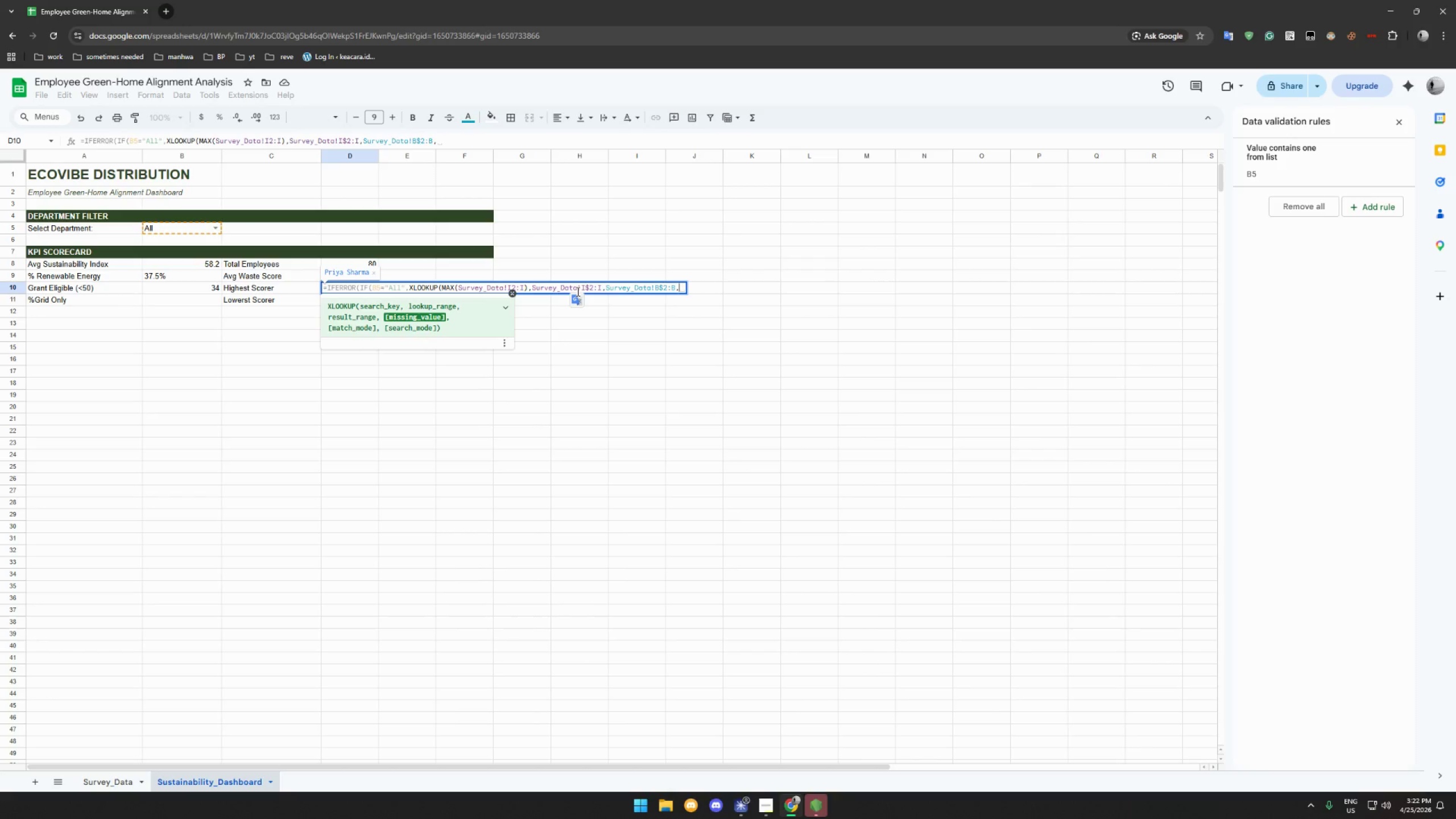 
type(),.)
key(Backspace)
key(Backspace)
key(Backspace)
key(Backspace)
type(),XLOOKUP(MAX)
 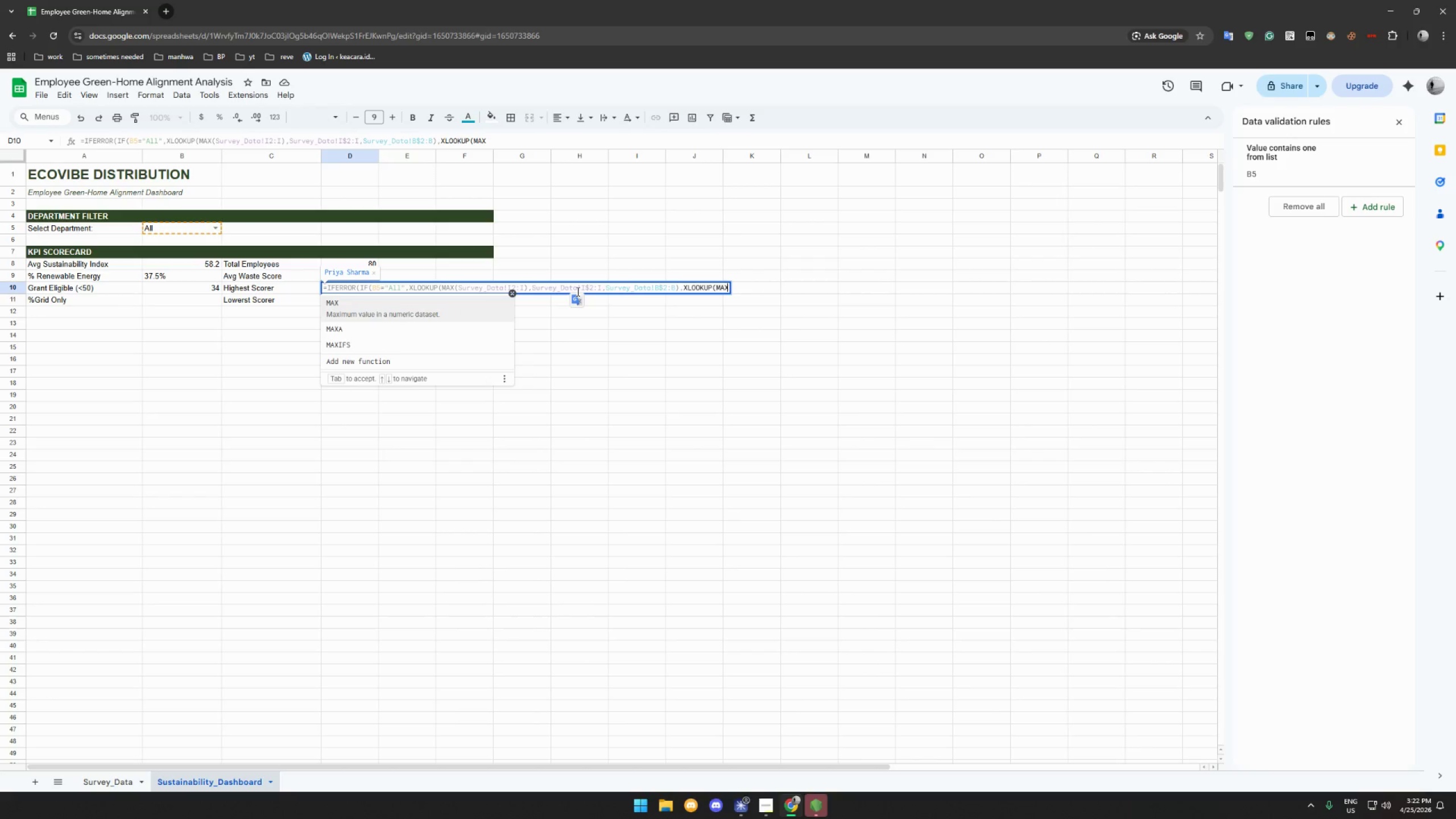 
wait(6.97)
 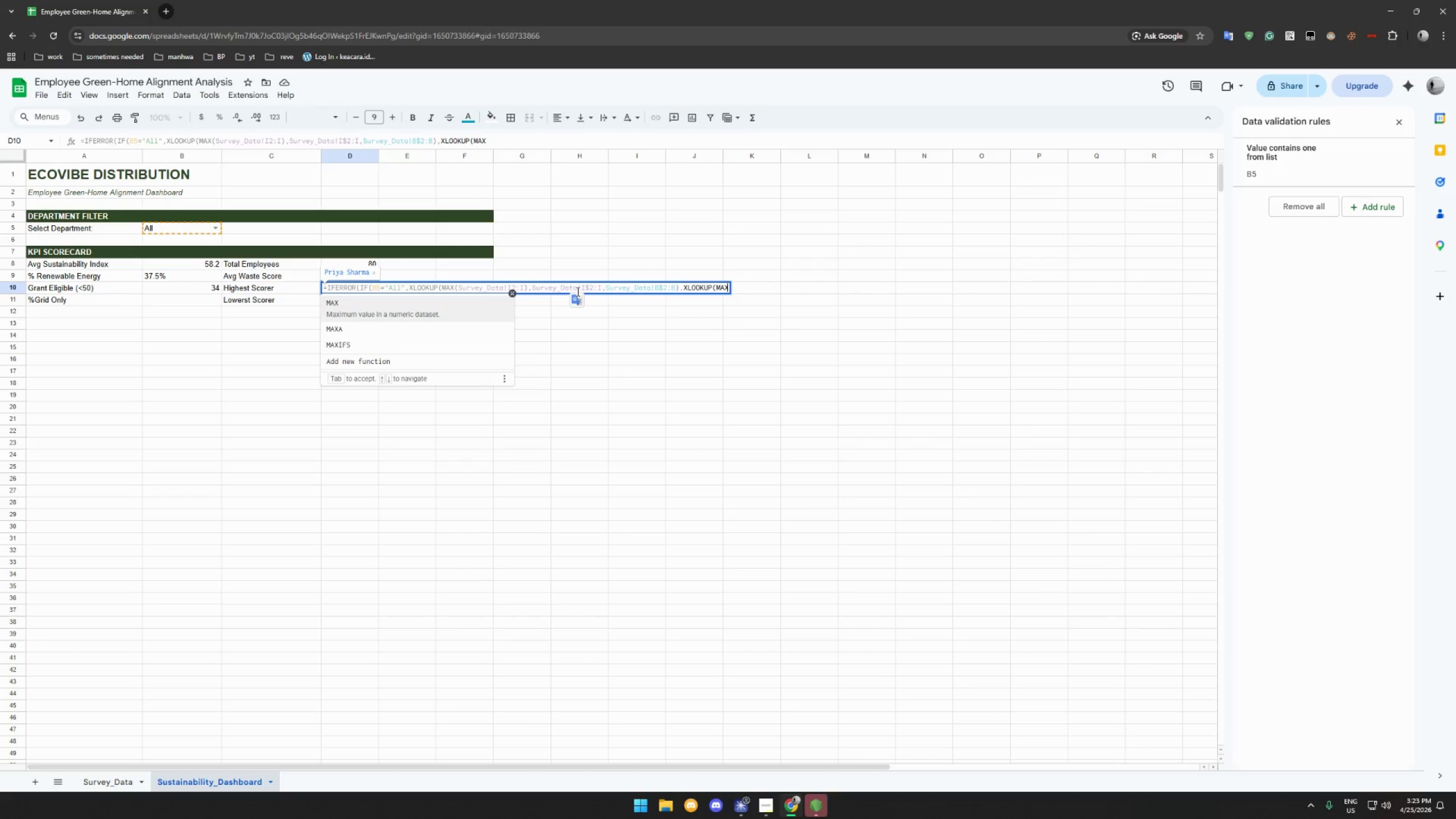 
type(IFS(Su)
key(Backspace)
type(urvey_Data!I$2:I)
 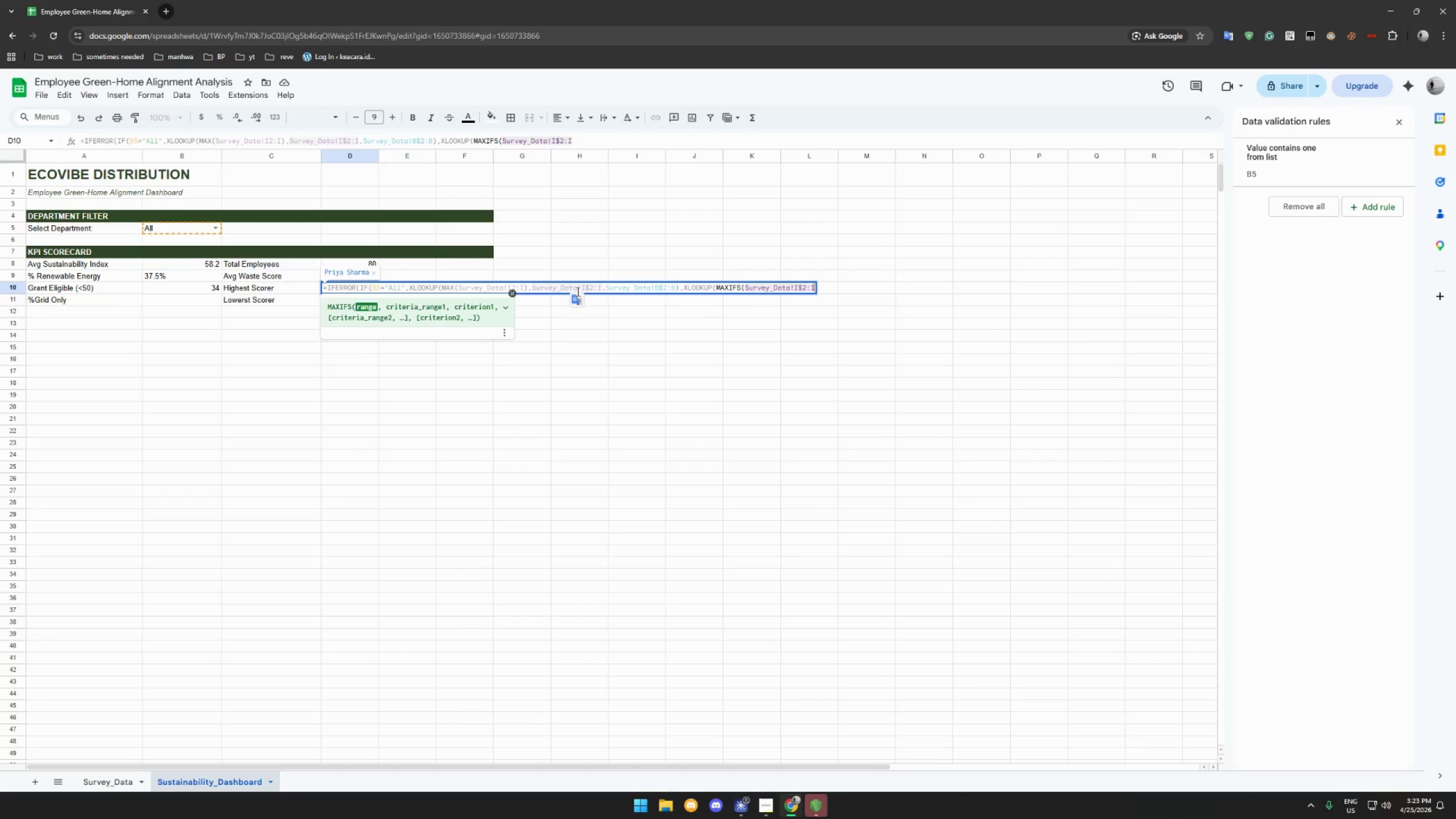 
type(,Survey_Data!)
 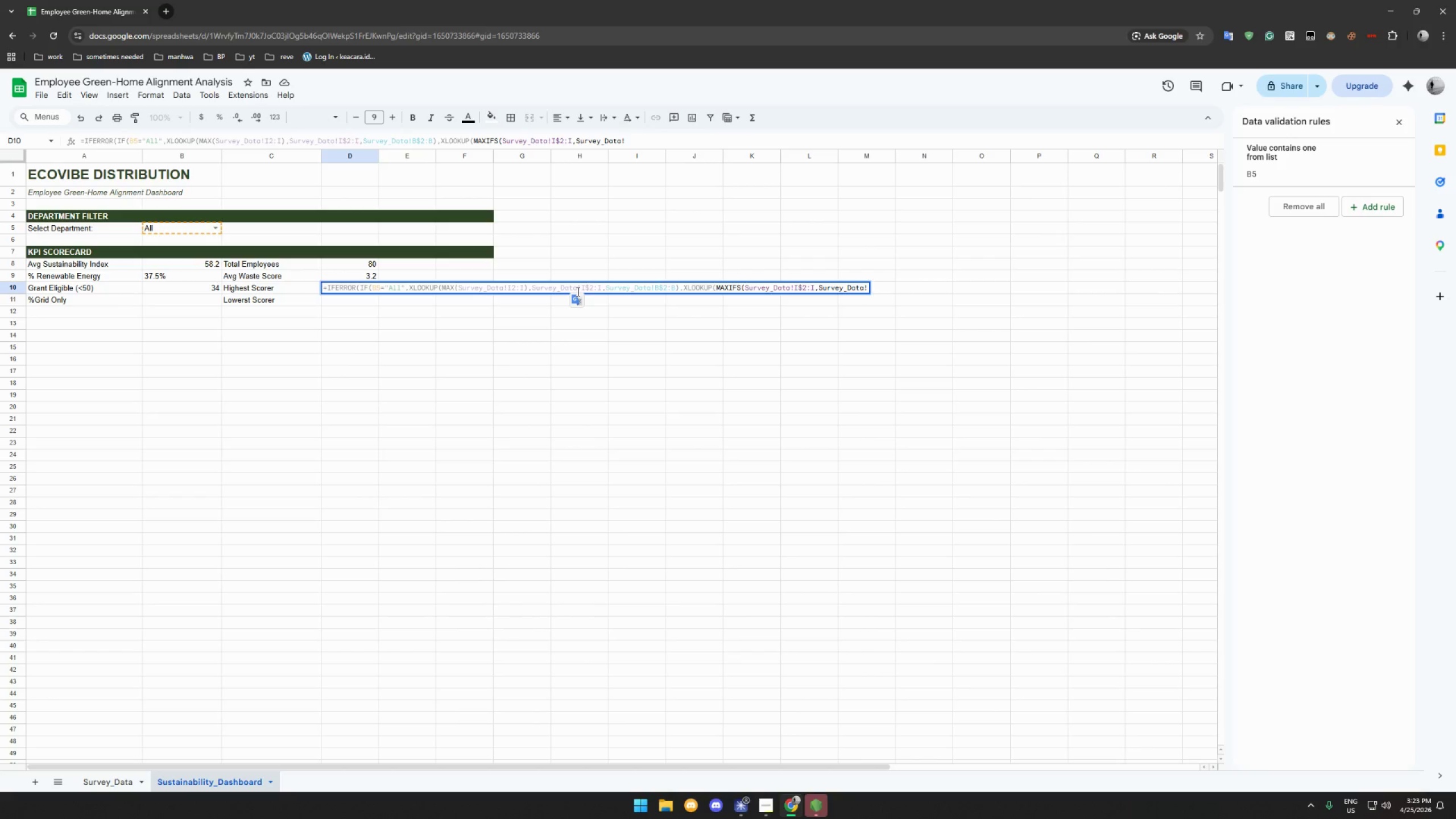 
wait(5.14)
 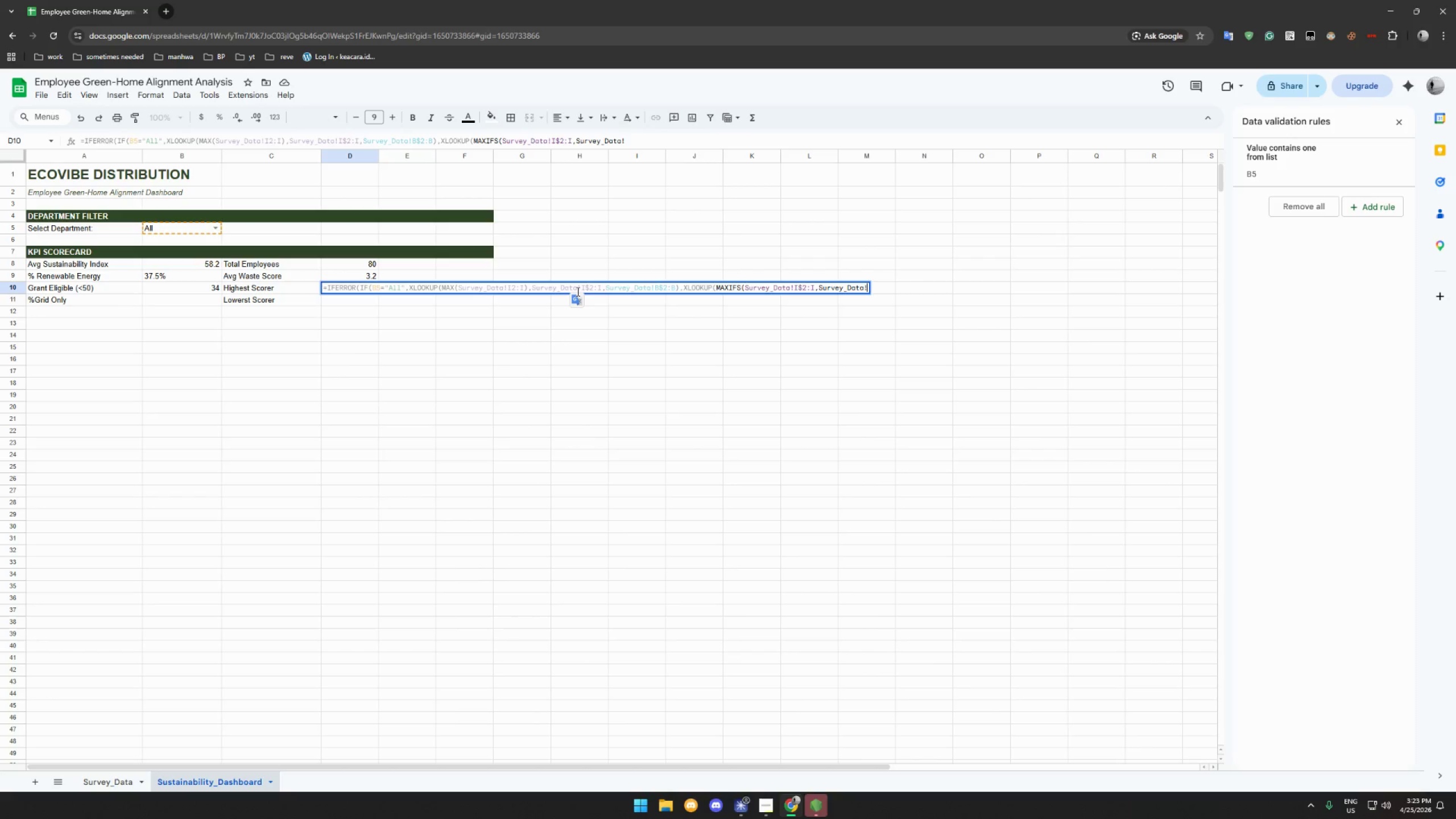 
type(C$2:C,B5),Survey_Data!)
 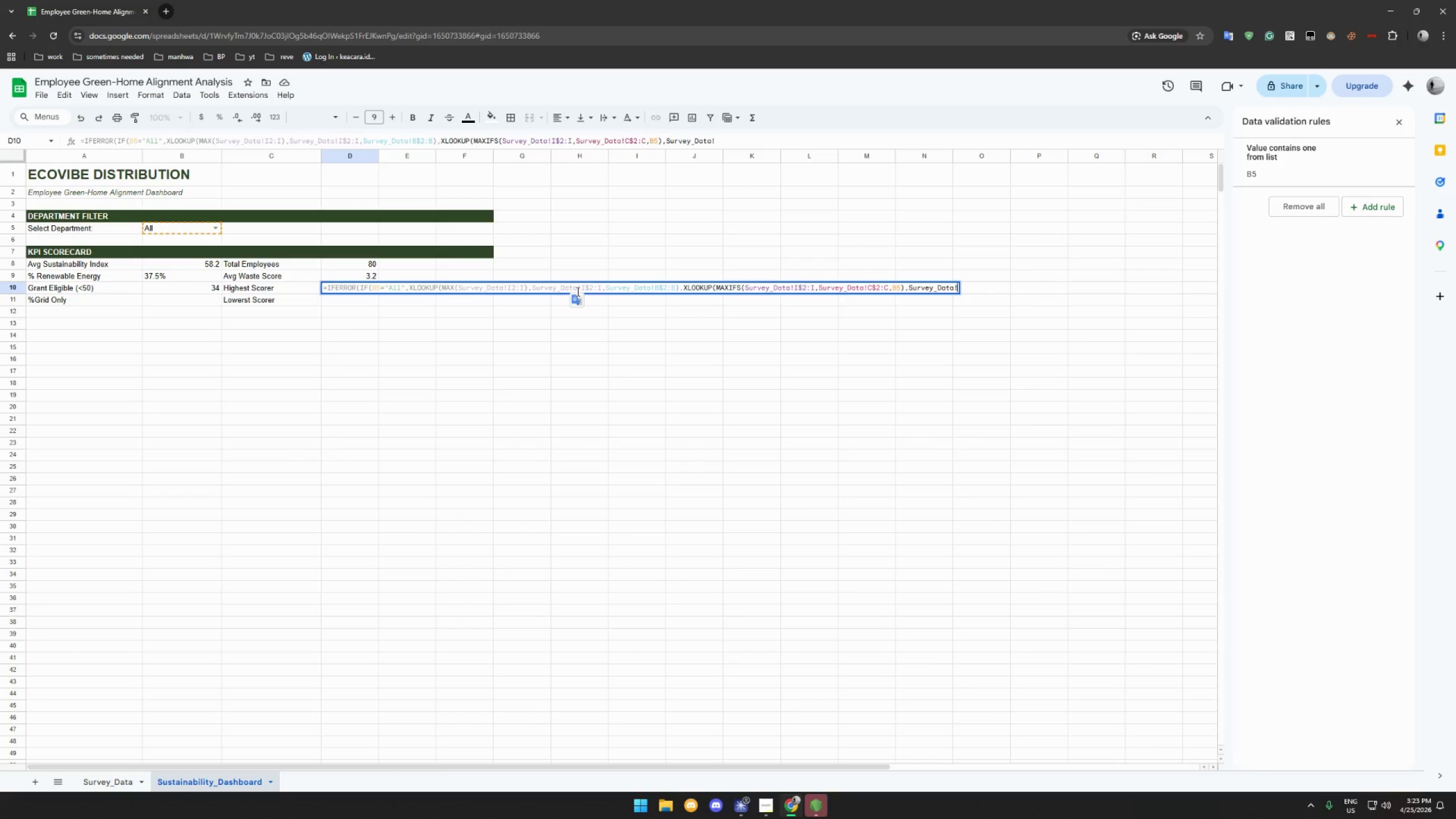 
wait(6.48)
 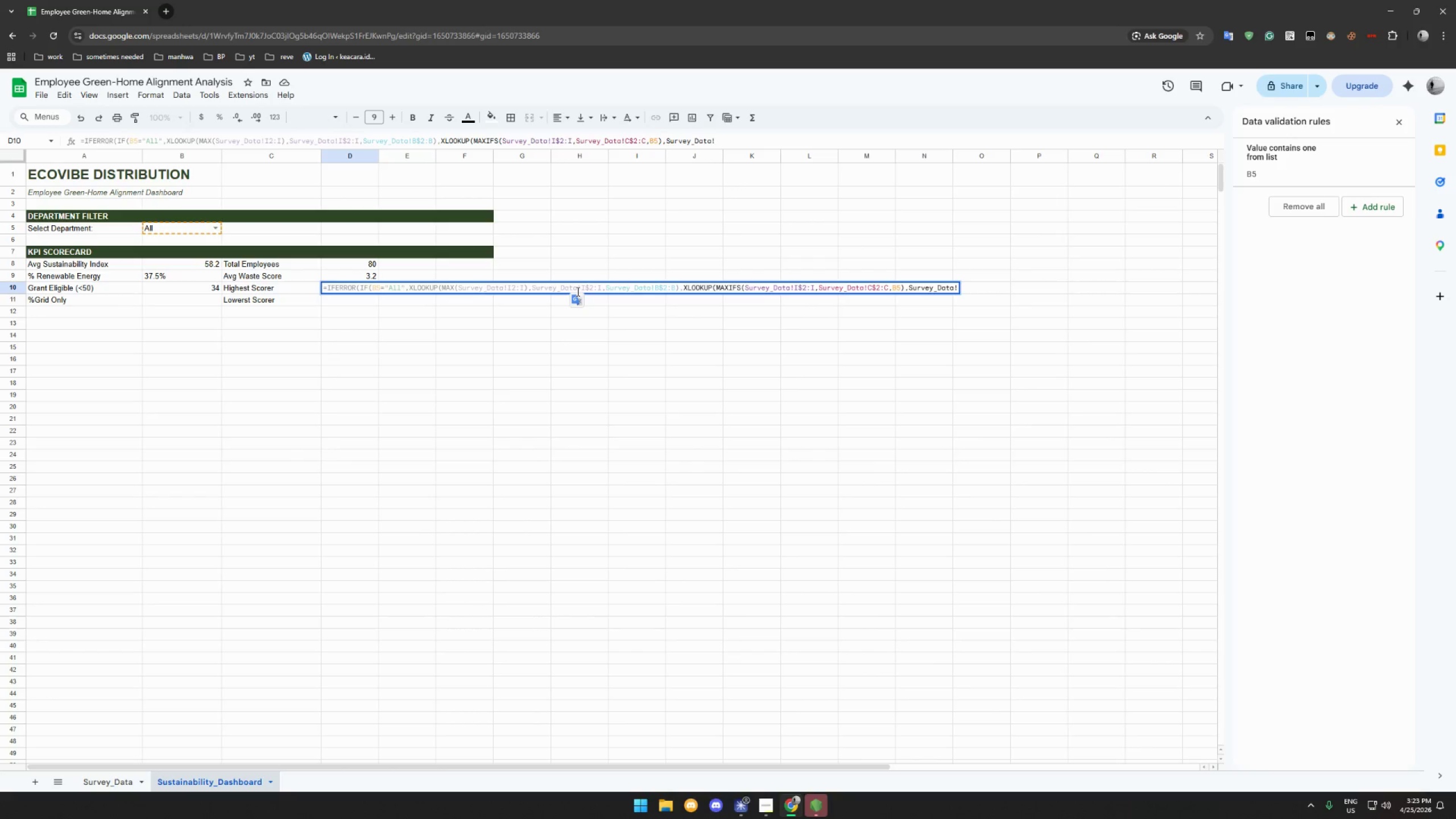 
type(I$2:I,Survey_Data!B$2:B)
 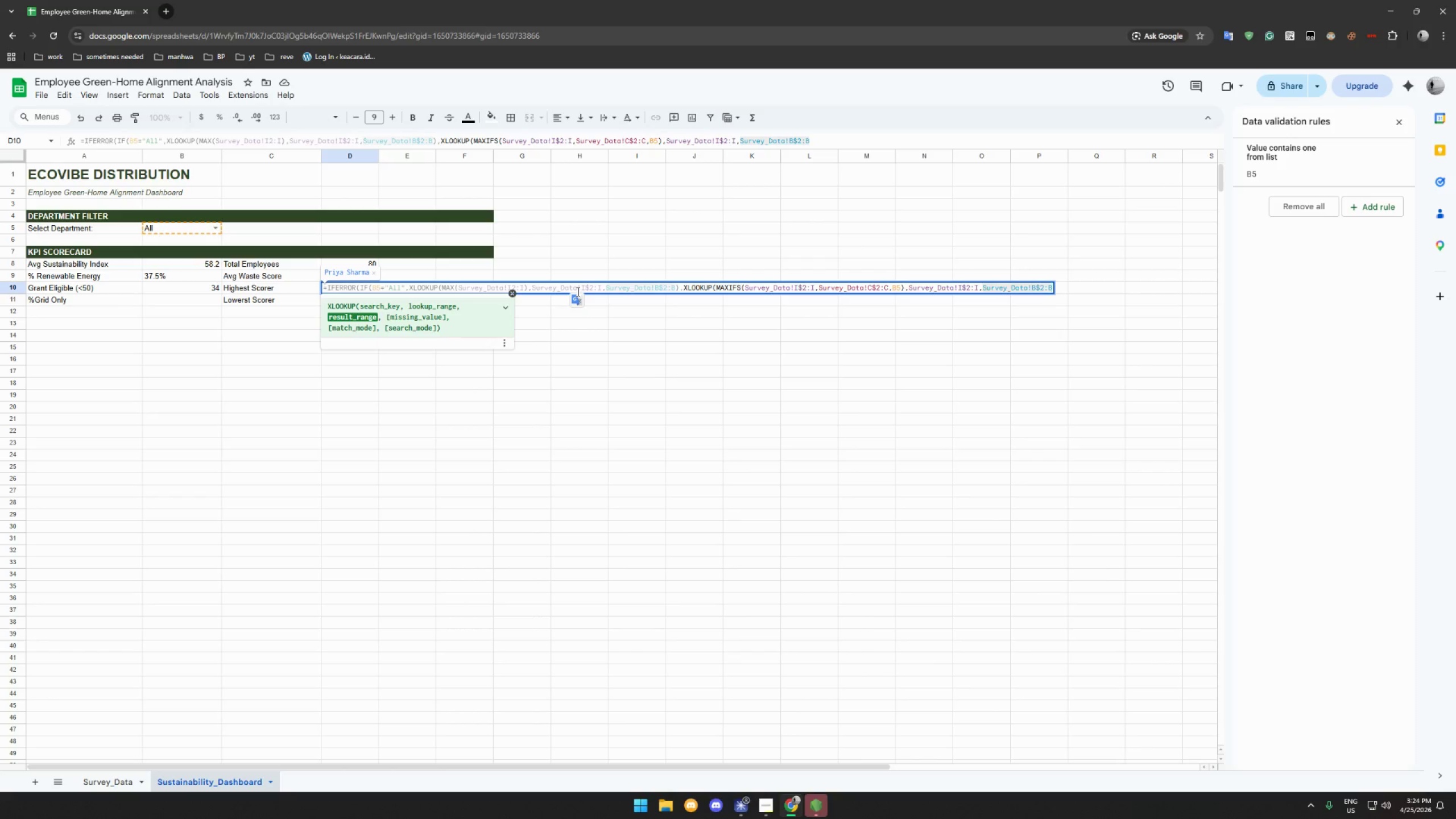 
wait(33.33)
 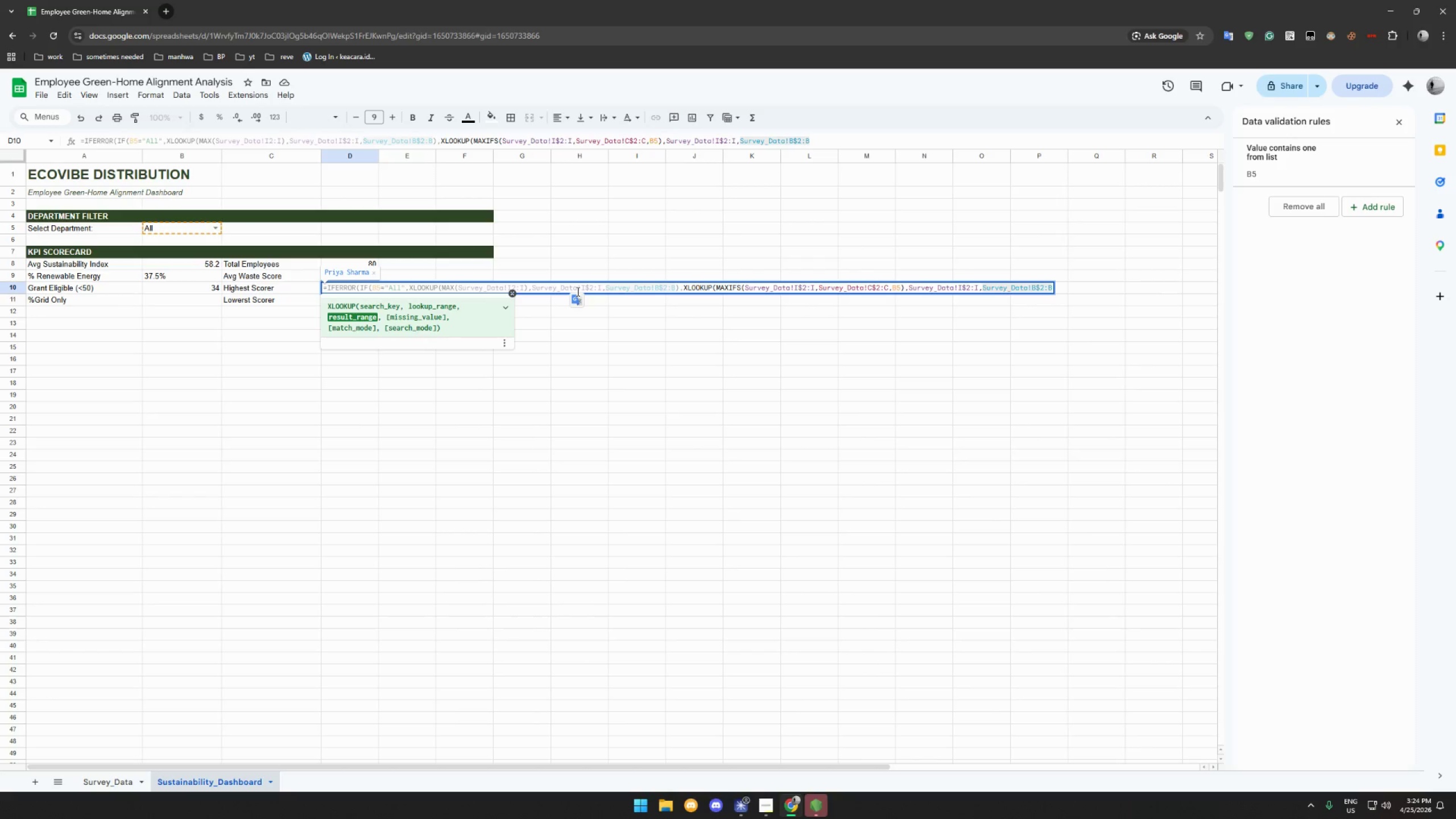 
type()),""))
 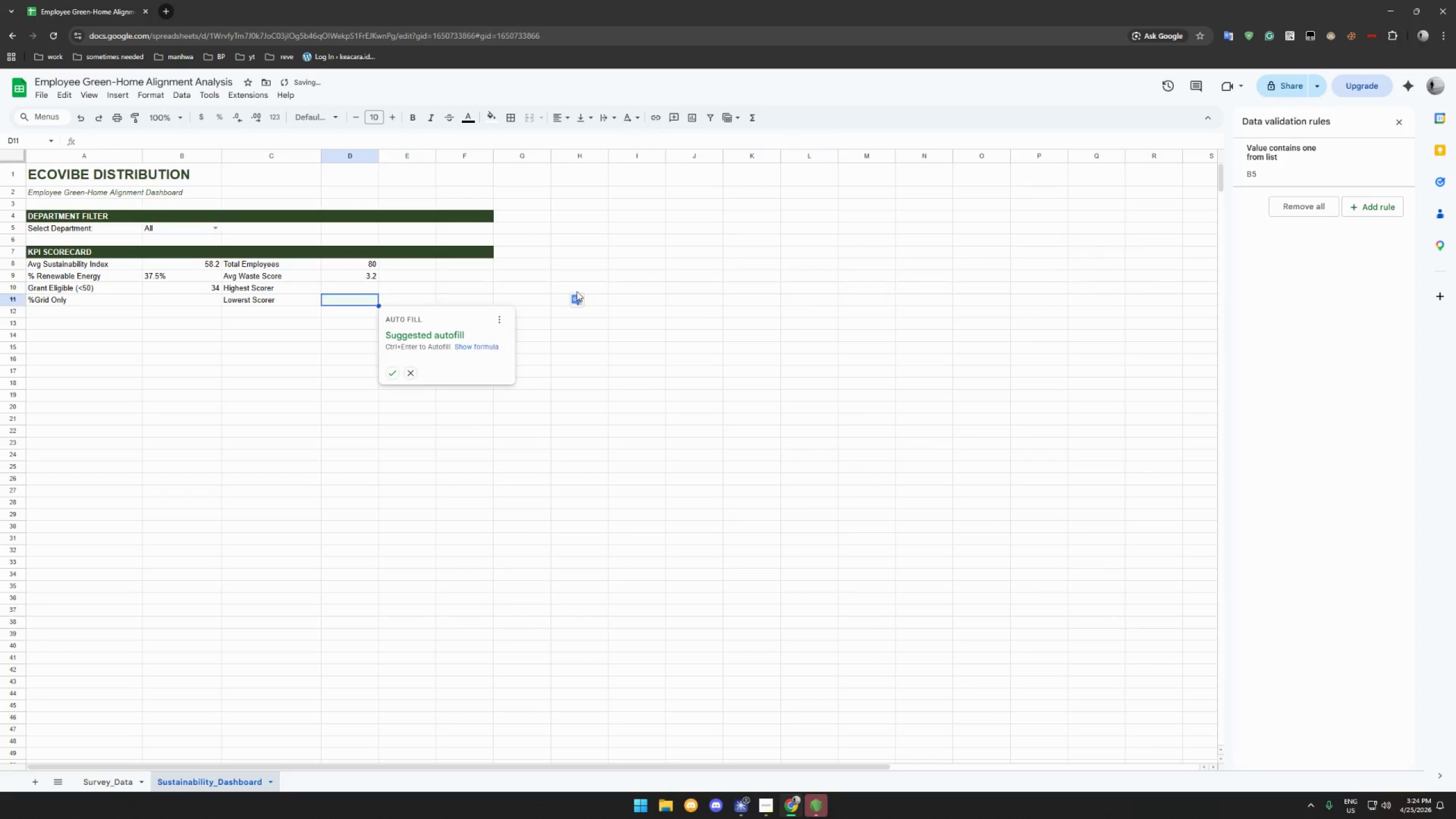 
 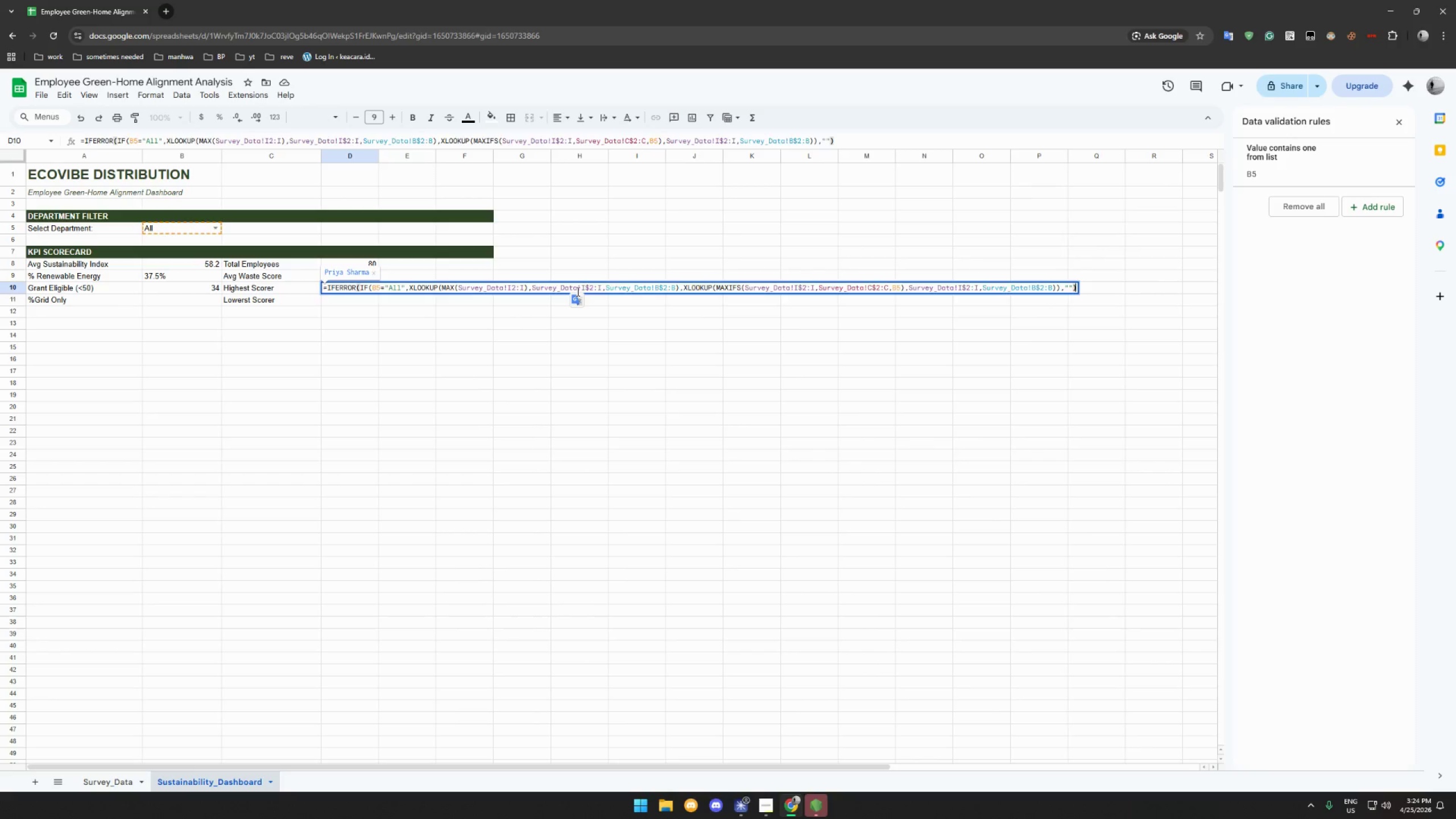 
key(Enter)
 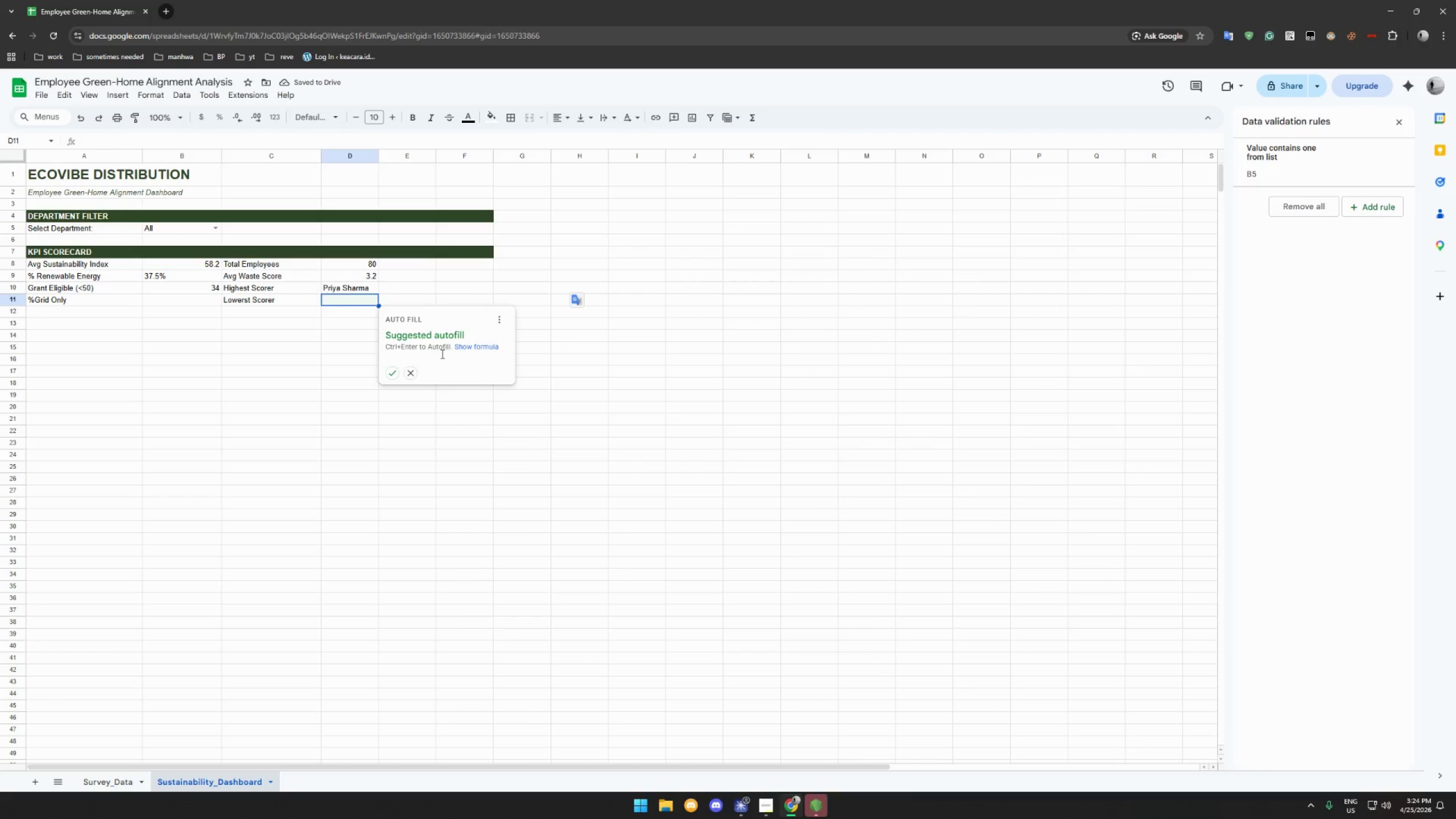 
left_click([396, 372])
 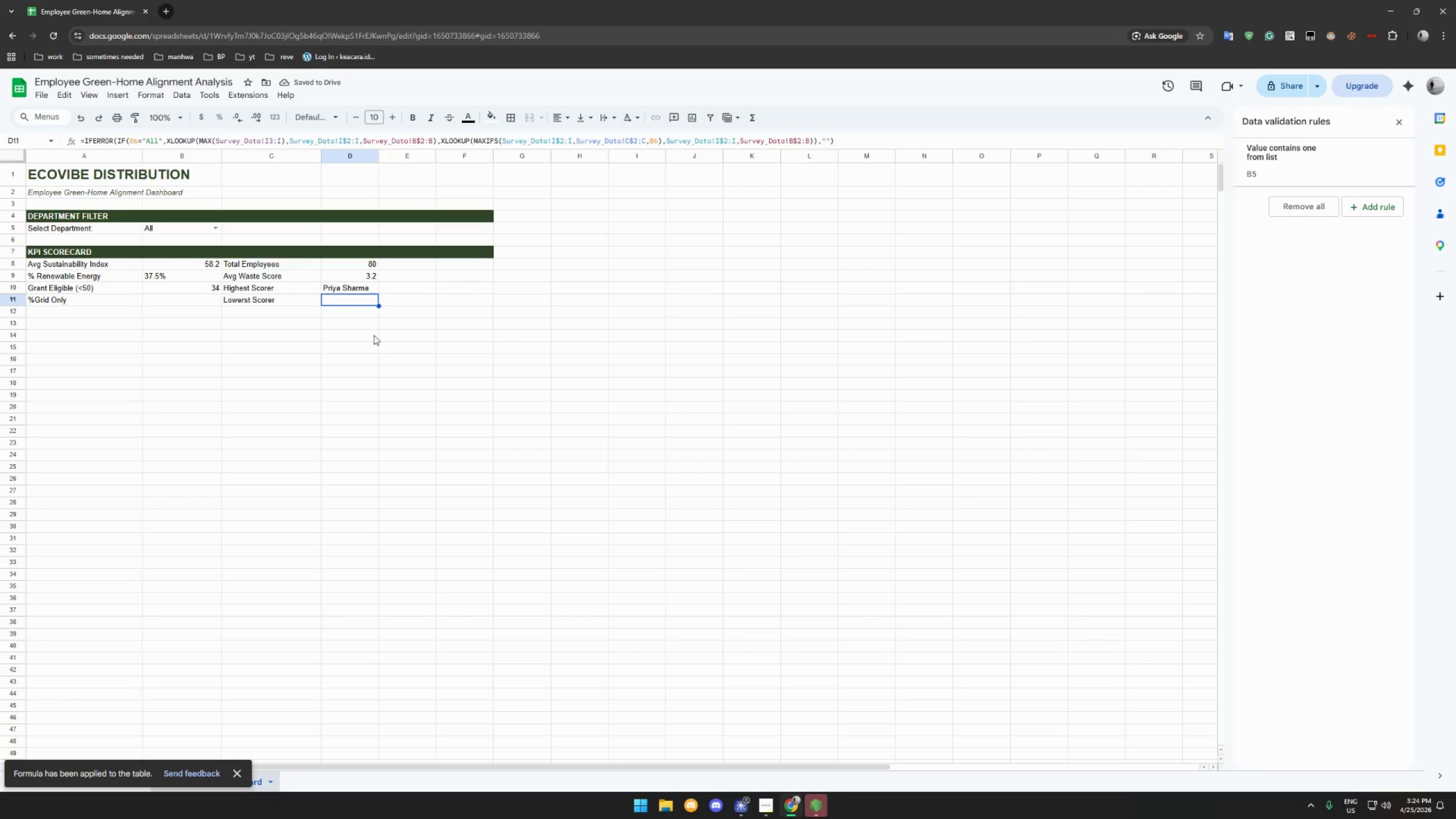 
left_click([367, 297])
 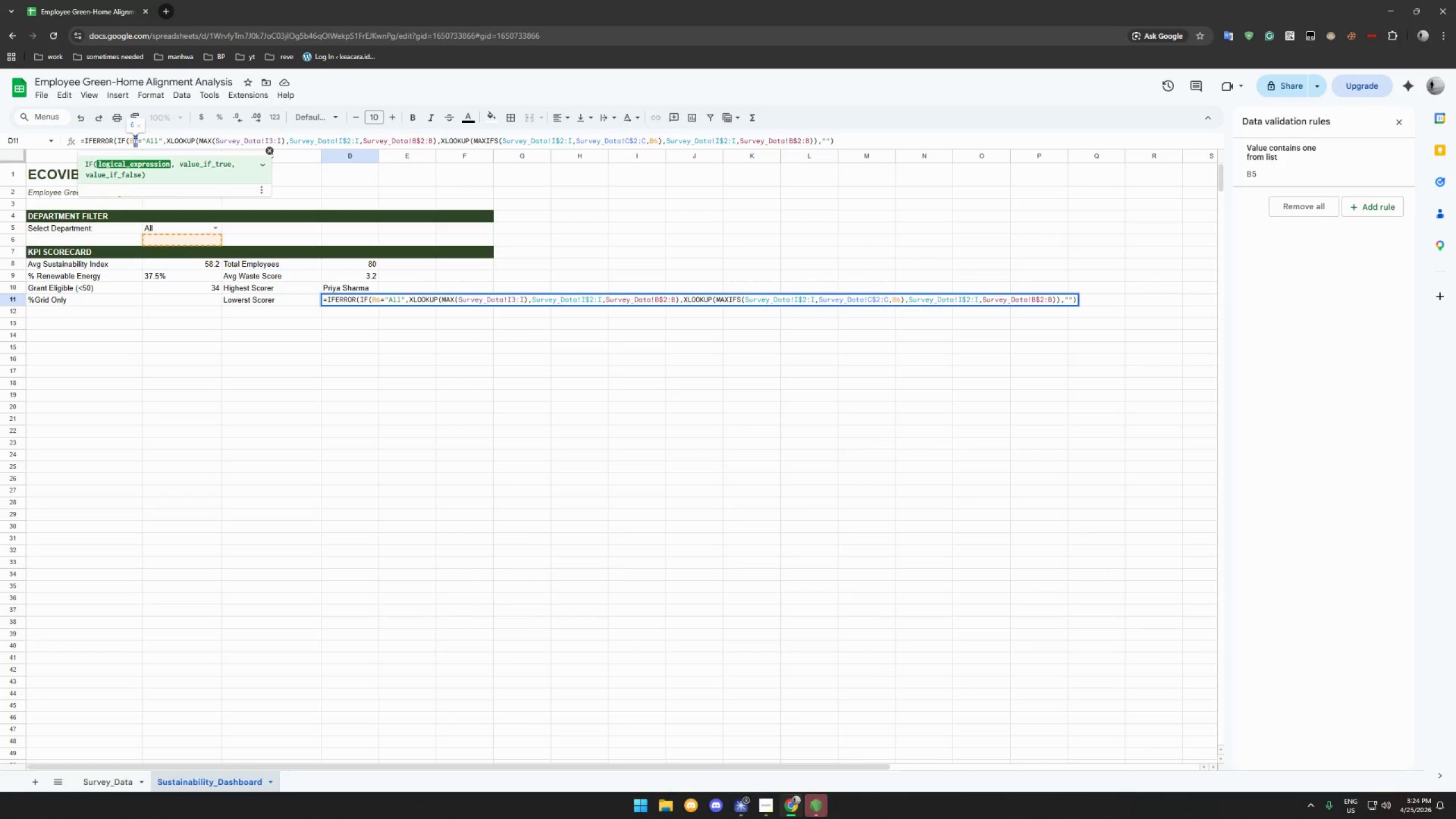 
key(5)
 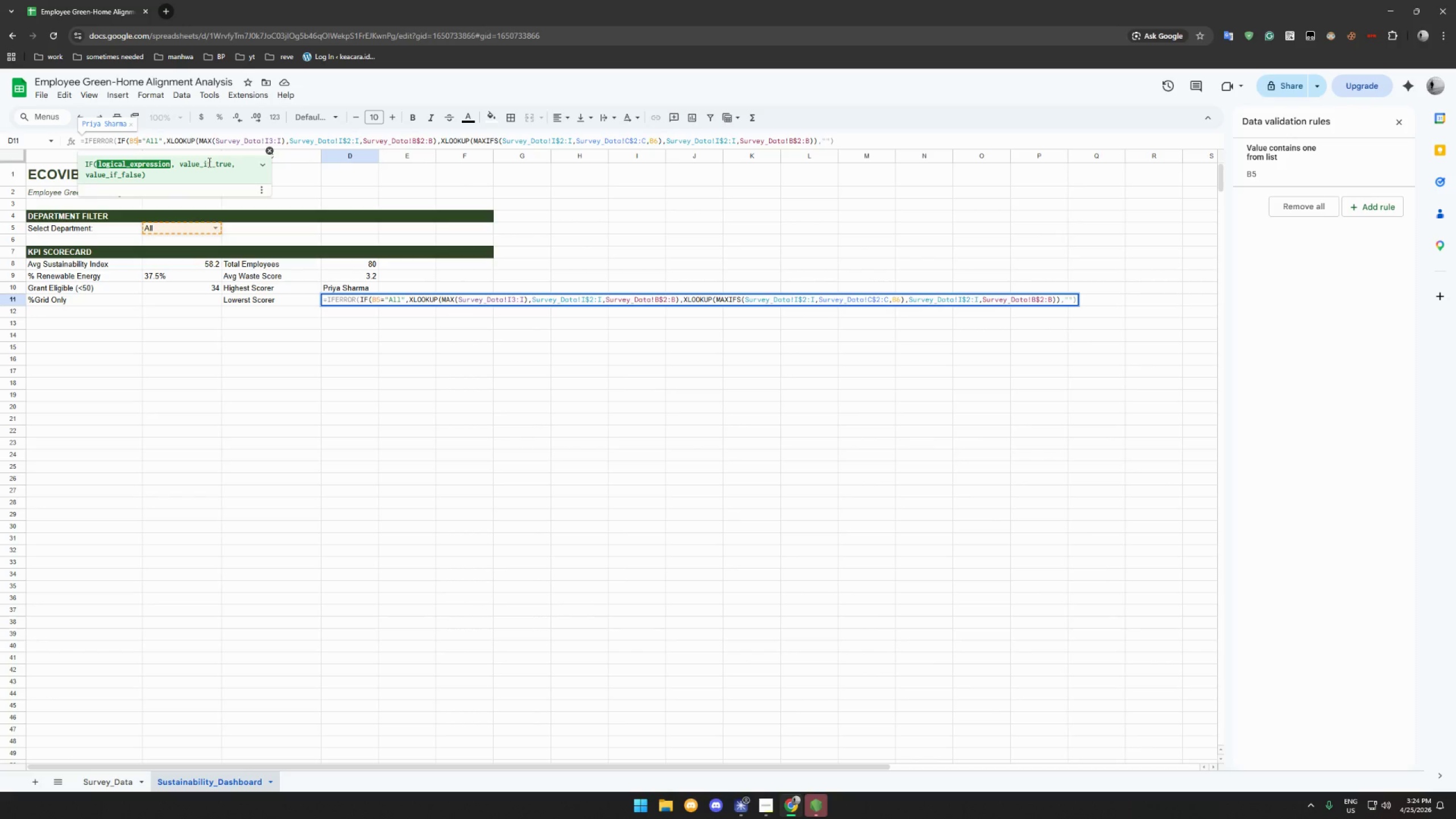 
wait(7.23)
 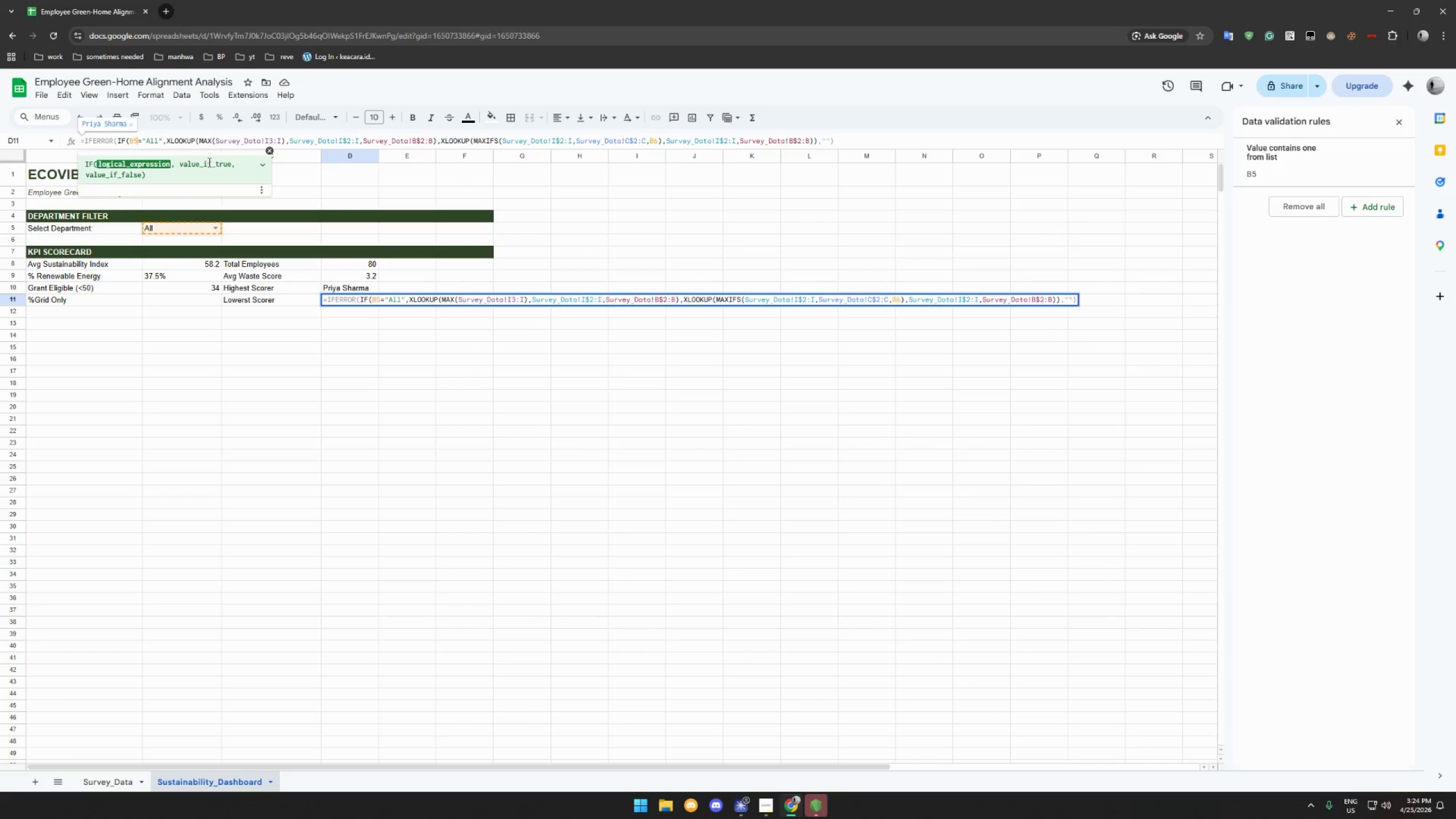 
left_click_drag(start_coordinate=[210, 140], to_coordinate=[201, 140])
 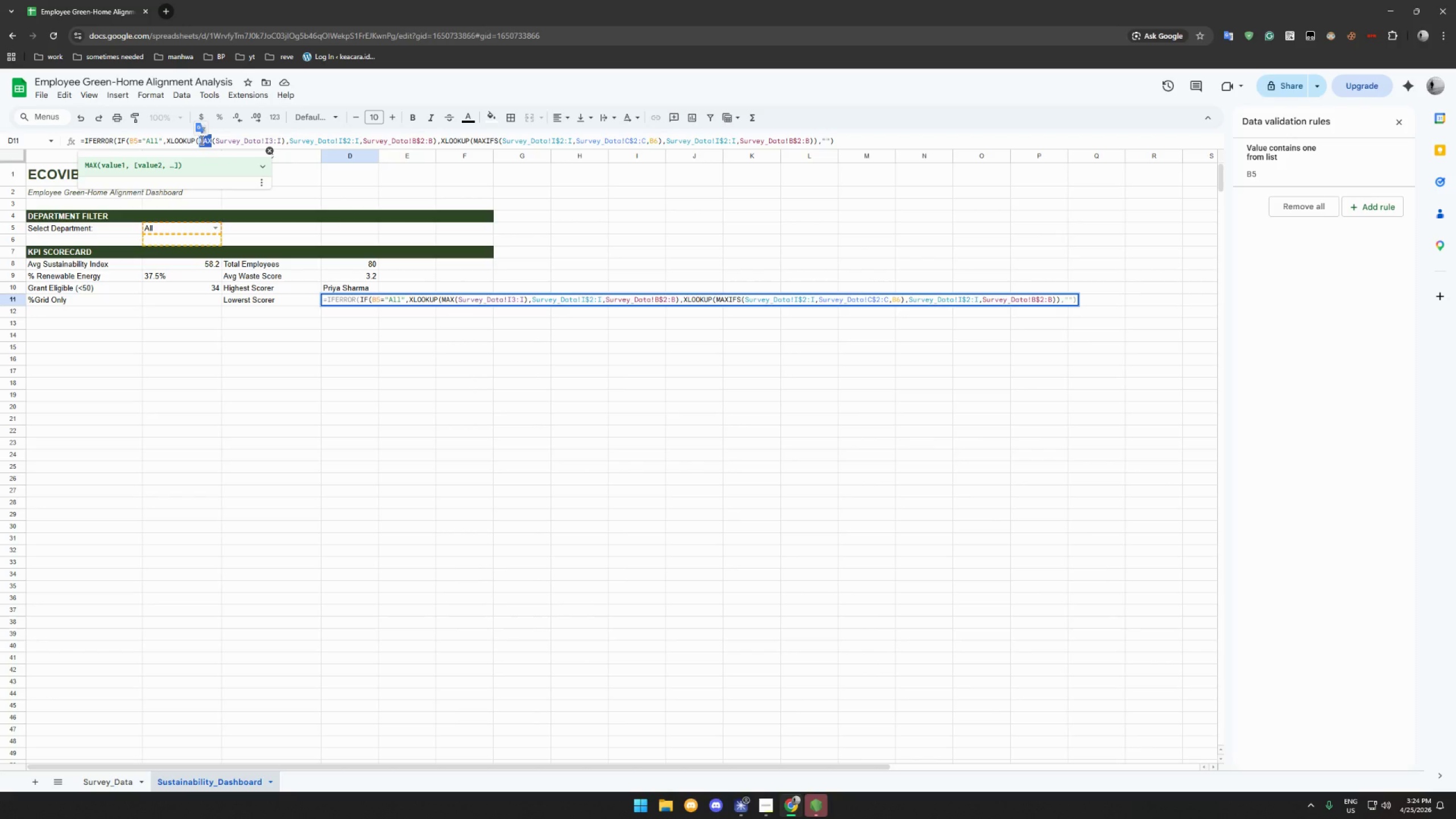 
type(MIN)
 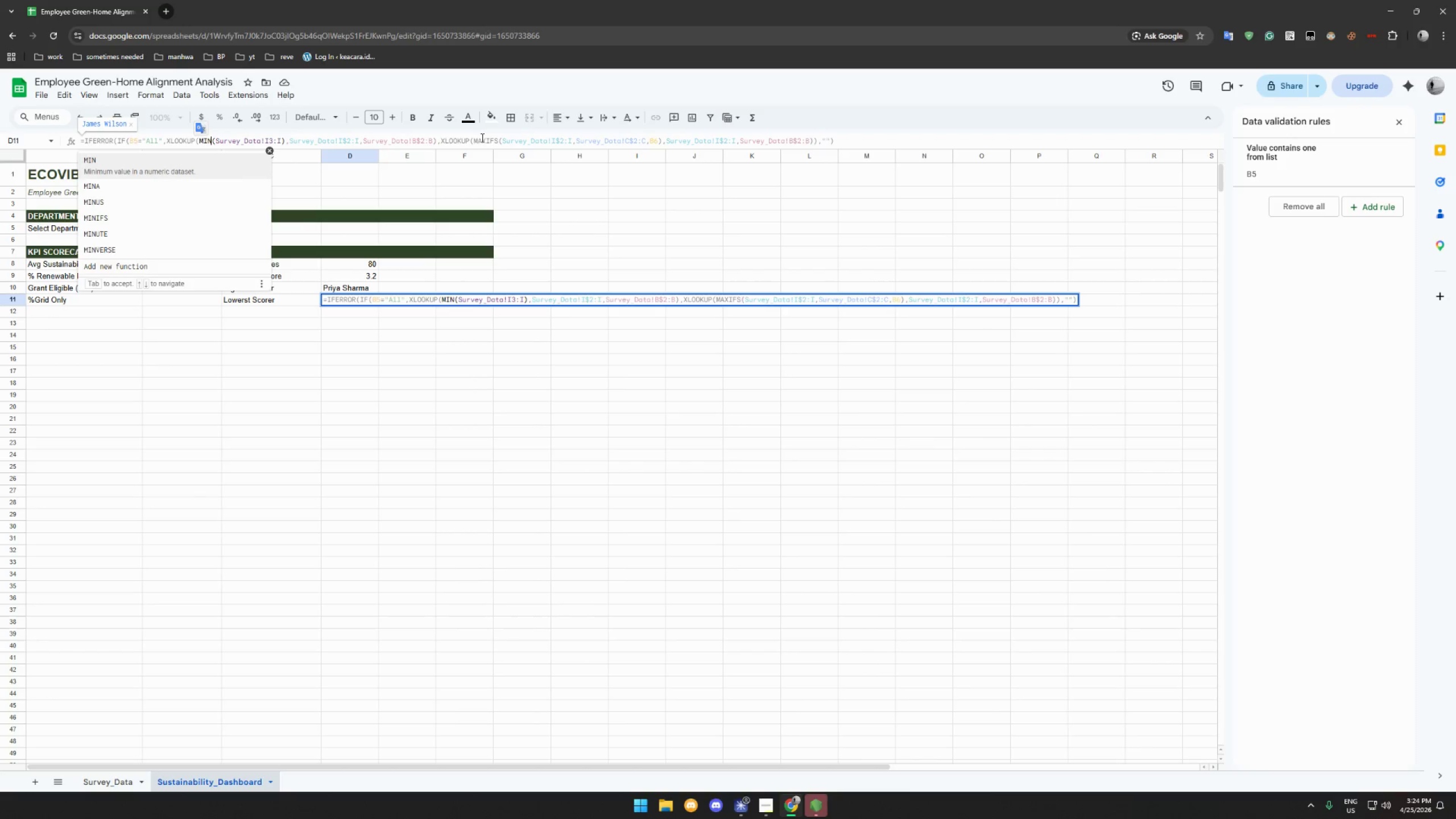 
left_click_drag(start_coordinate=[485, 140], to_coordinate=[475, 141])
 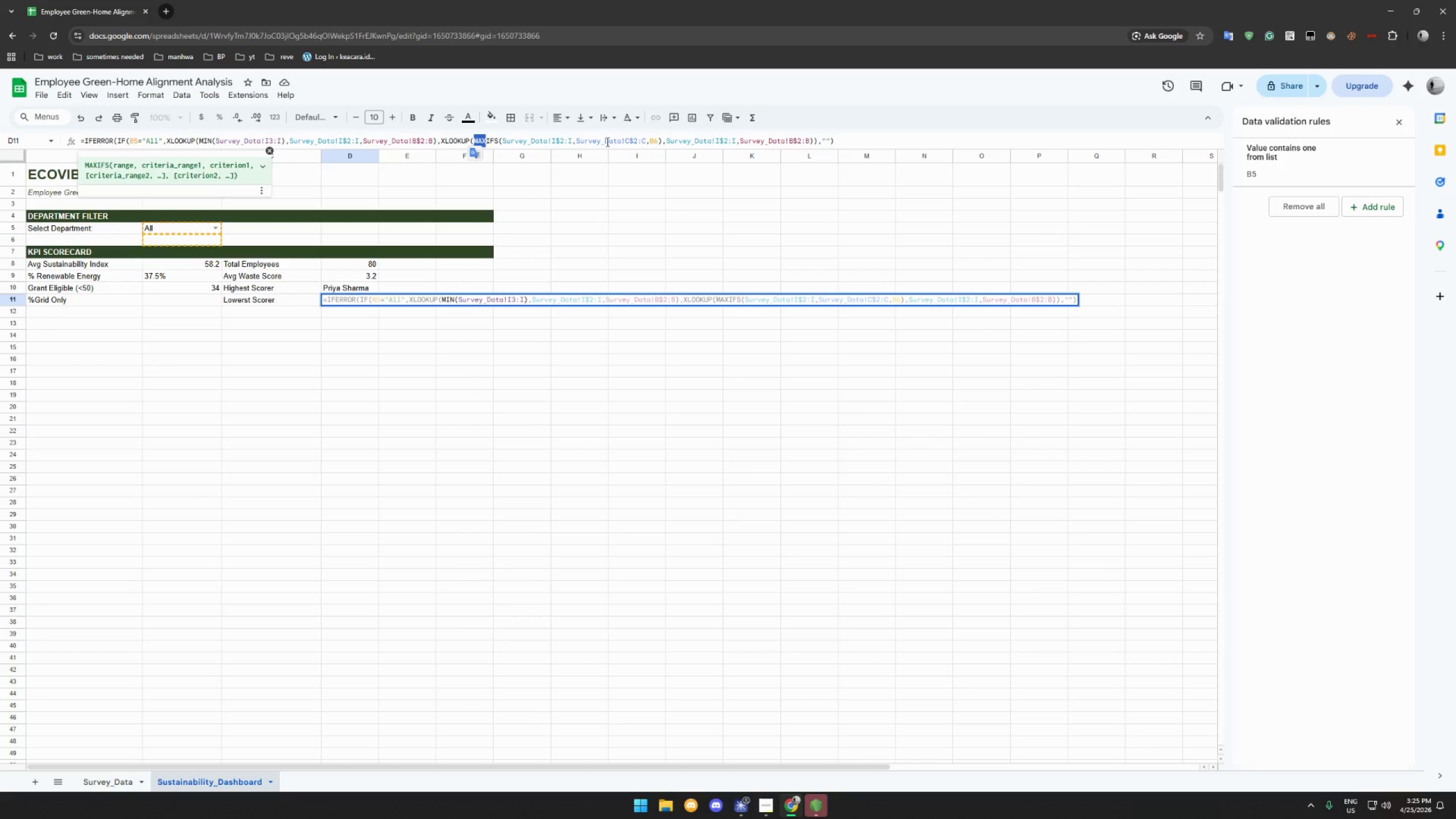 
type(MIN)
 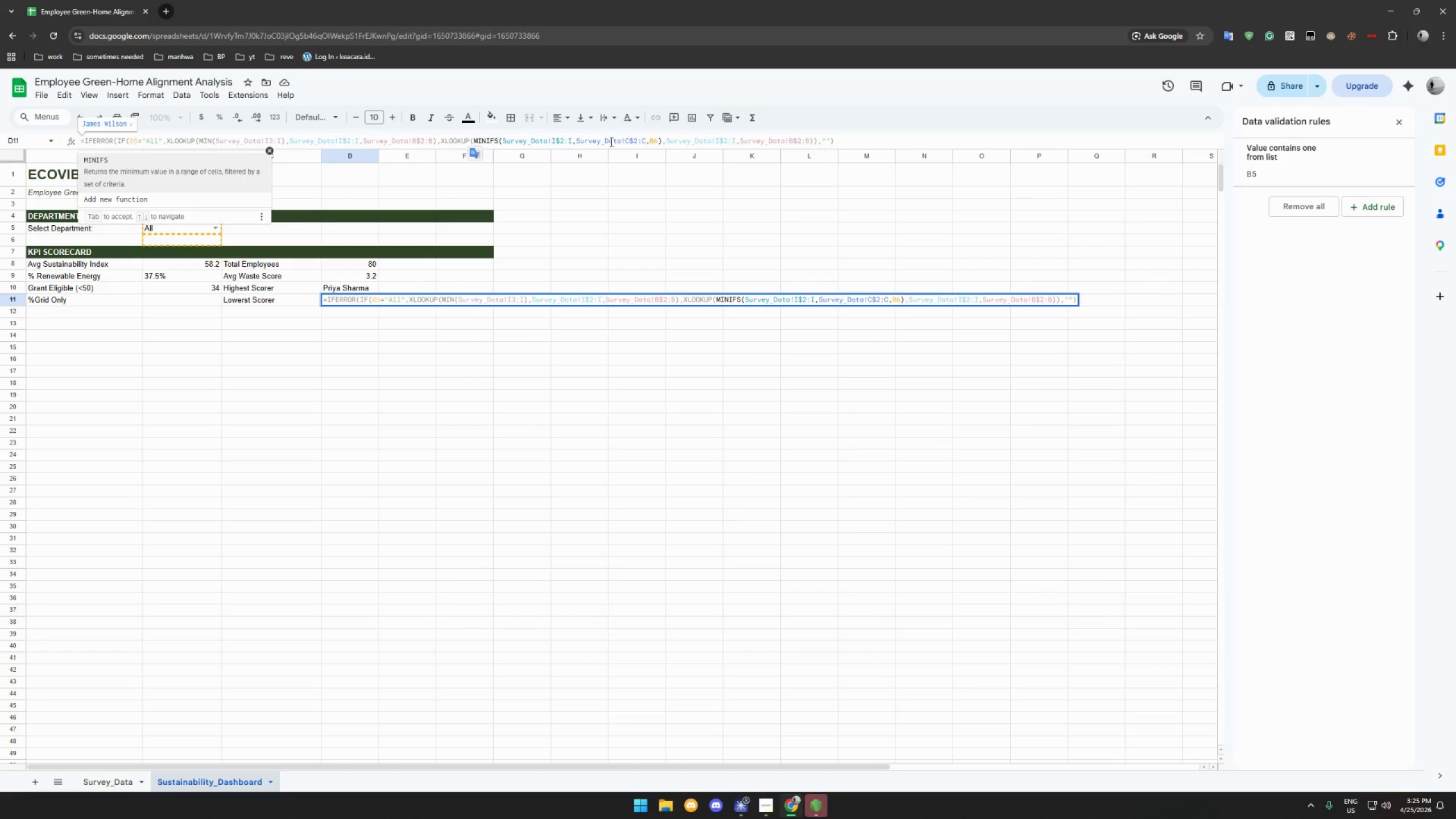 
key(Enter)
 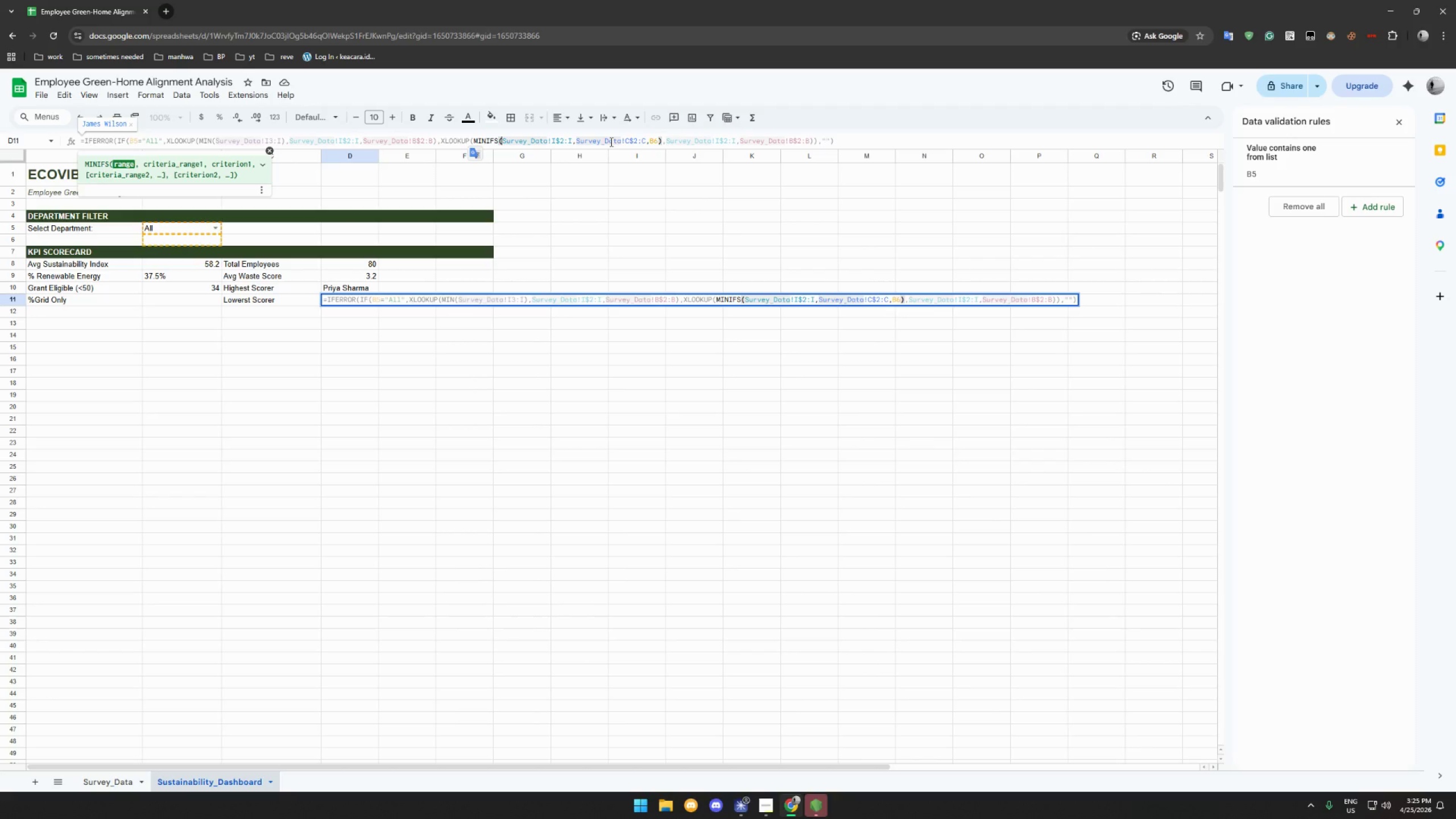 
key(Enter)
 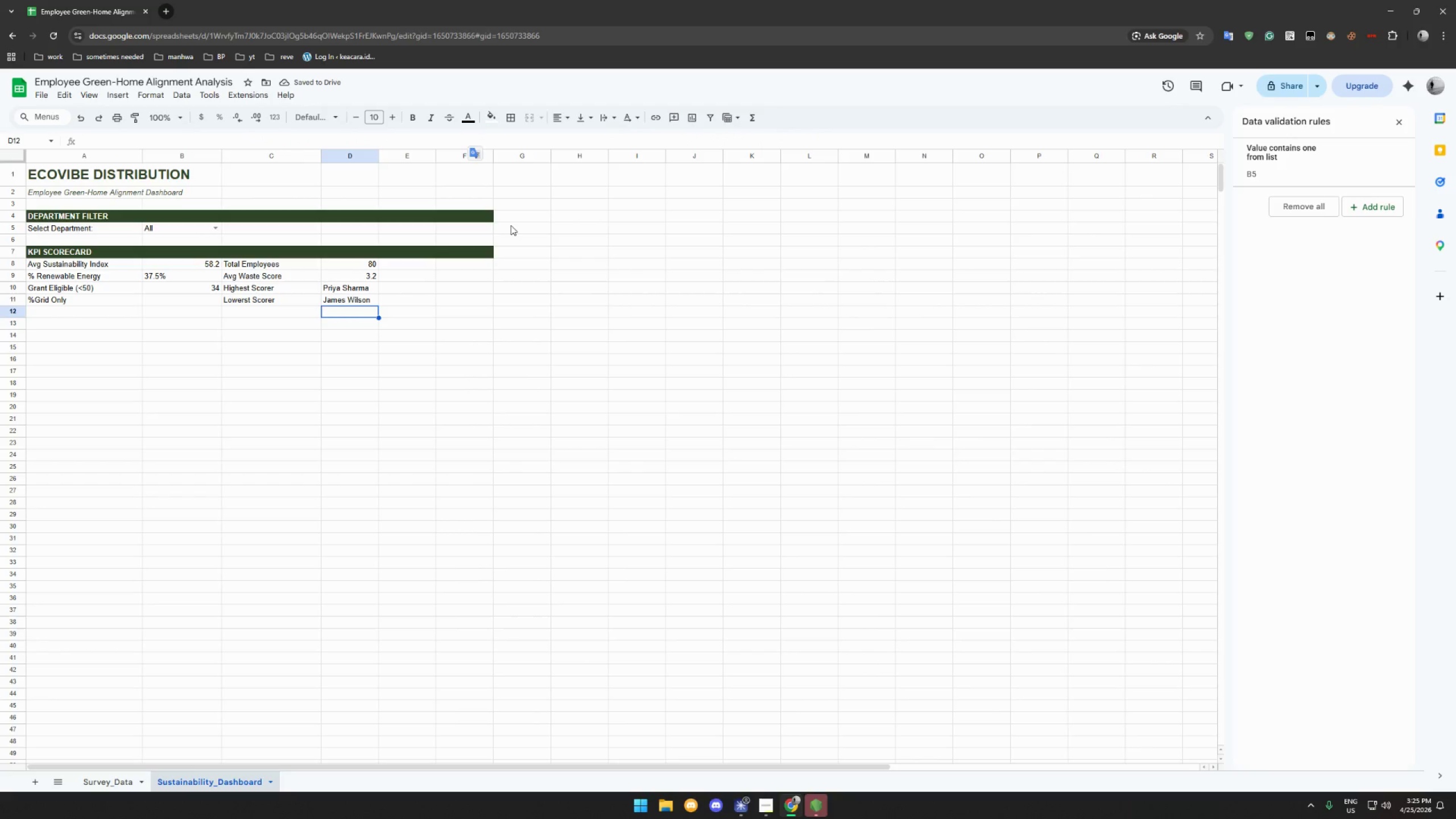 
wait(5.61)
 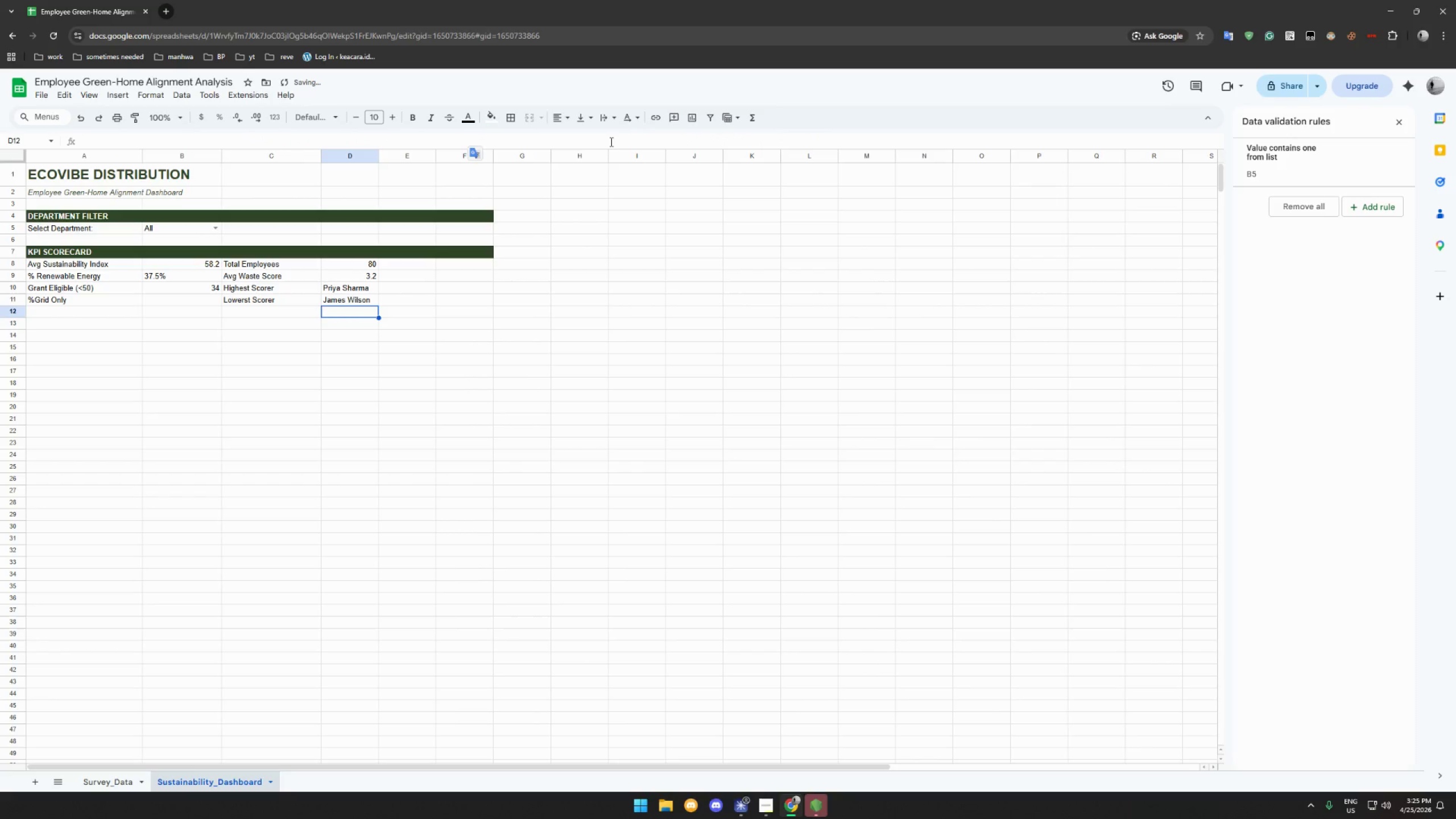 
left_click([204, 297])
 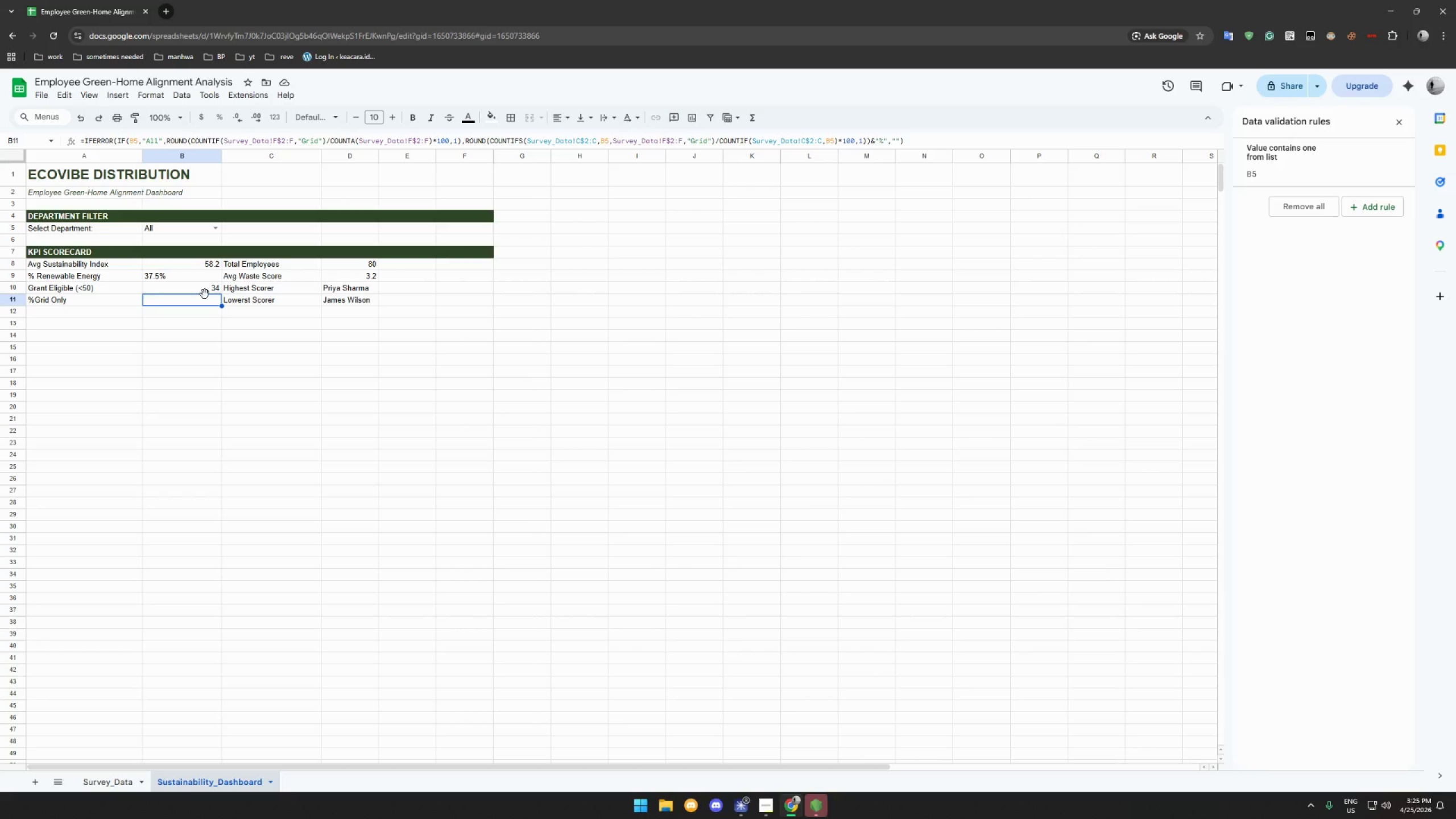 
wait(6.52)
 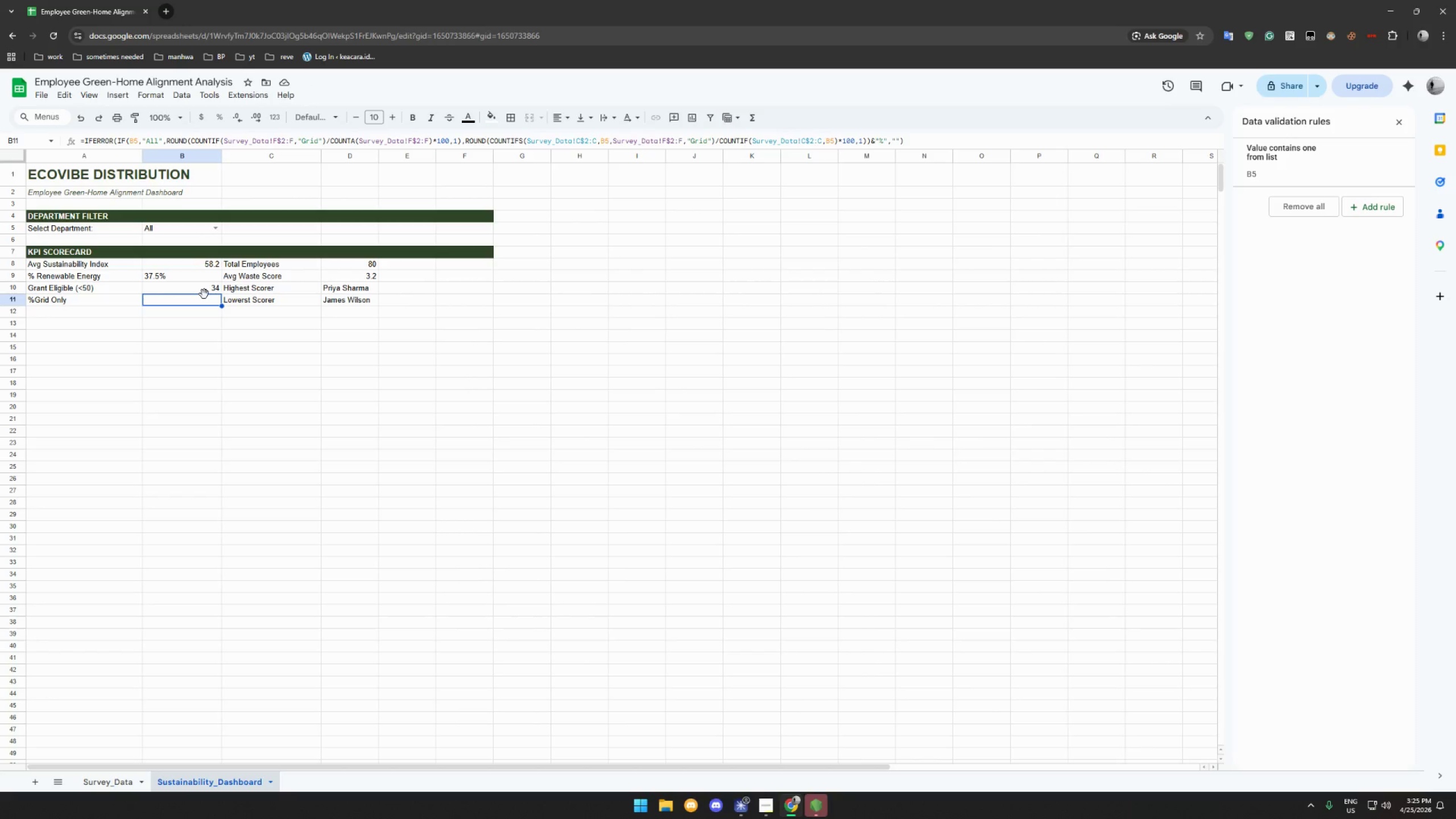 
left_click([115, 774])
 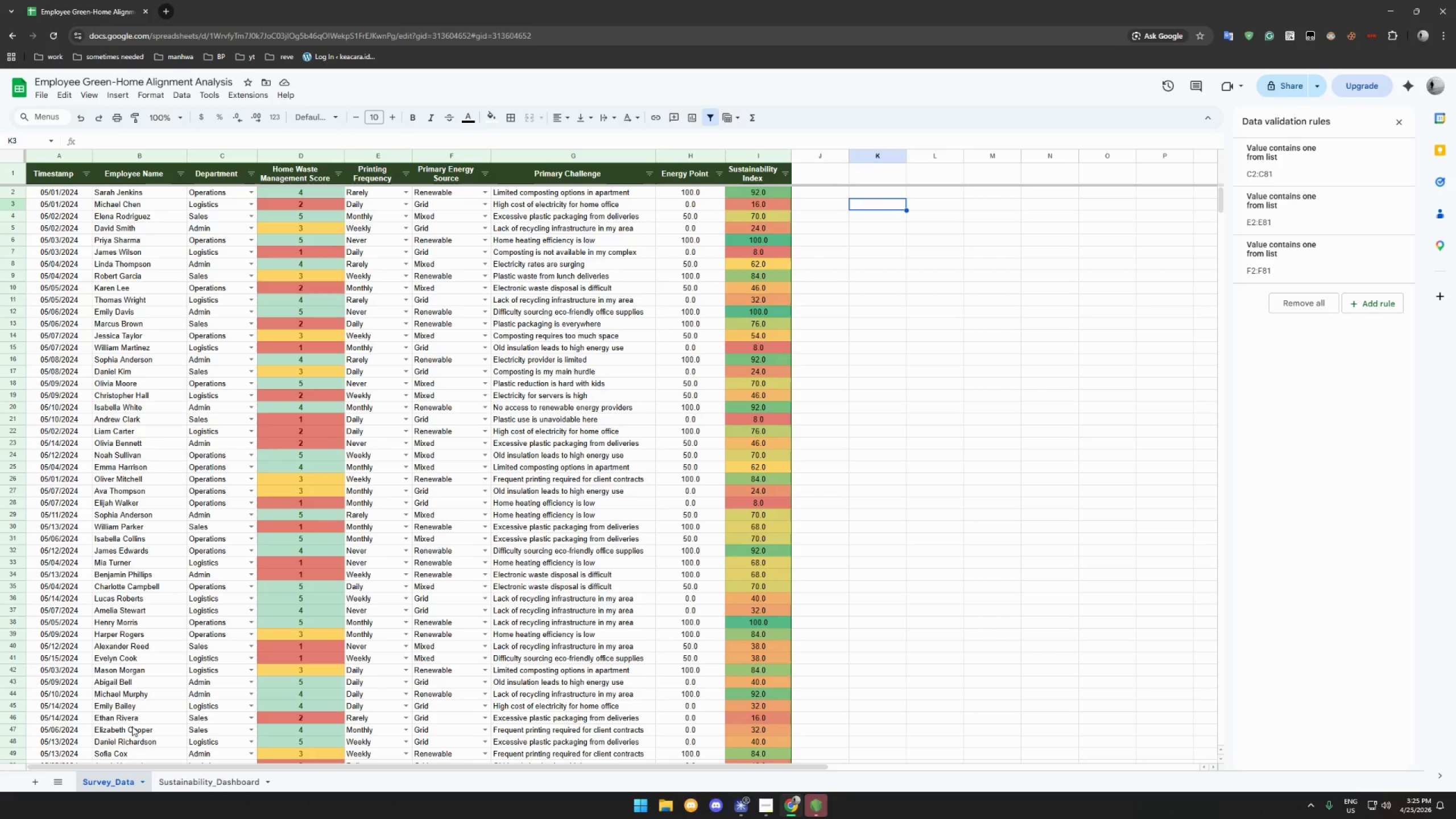 
wait(18.84)
 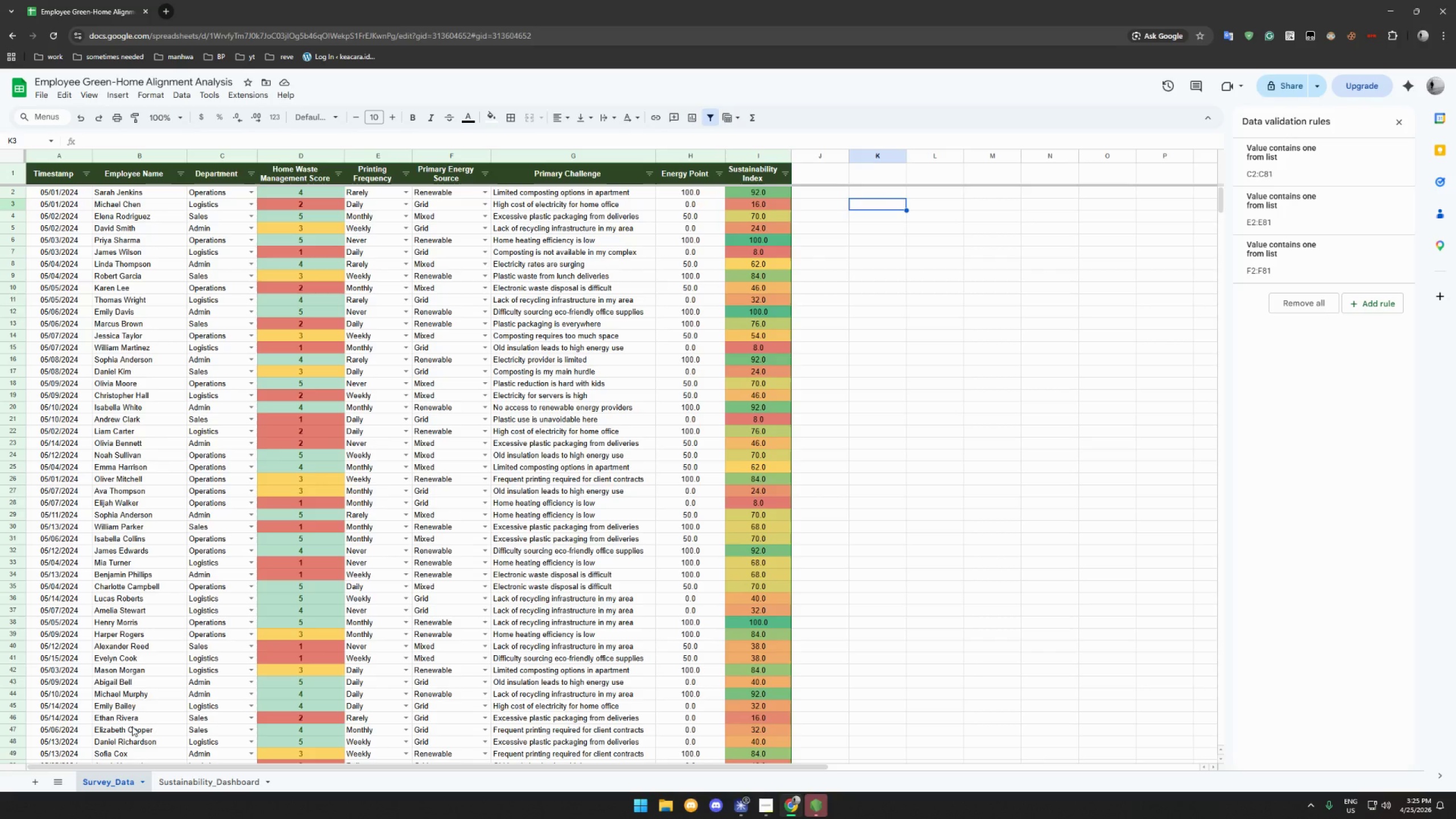 
left_click([214, 777])
 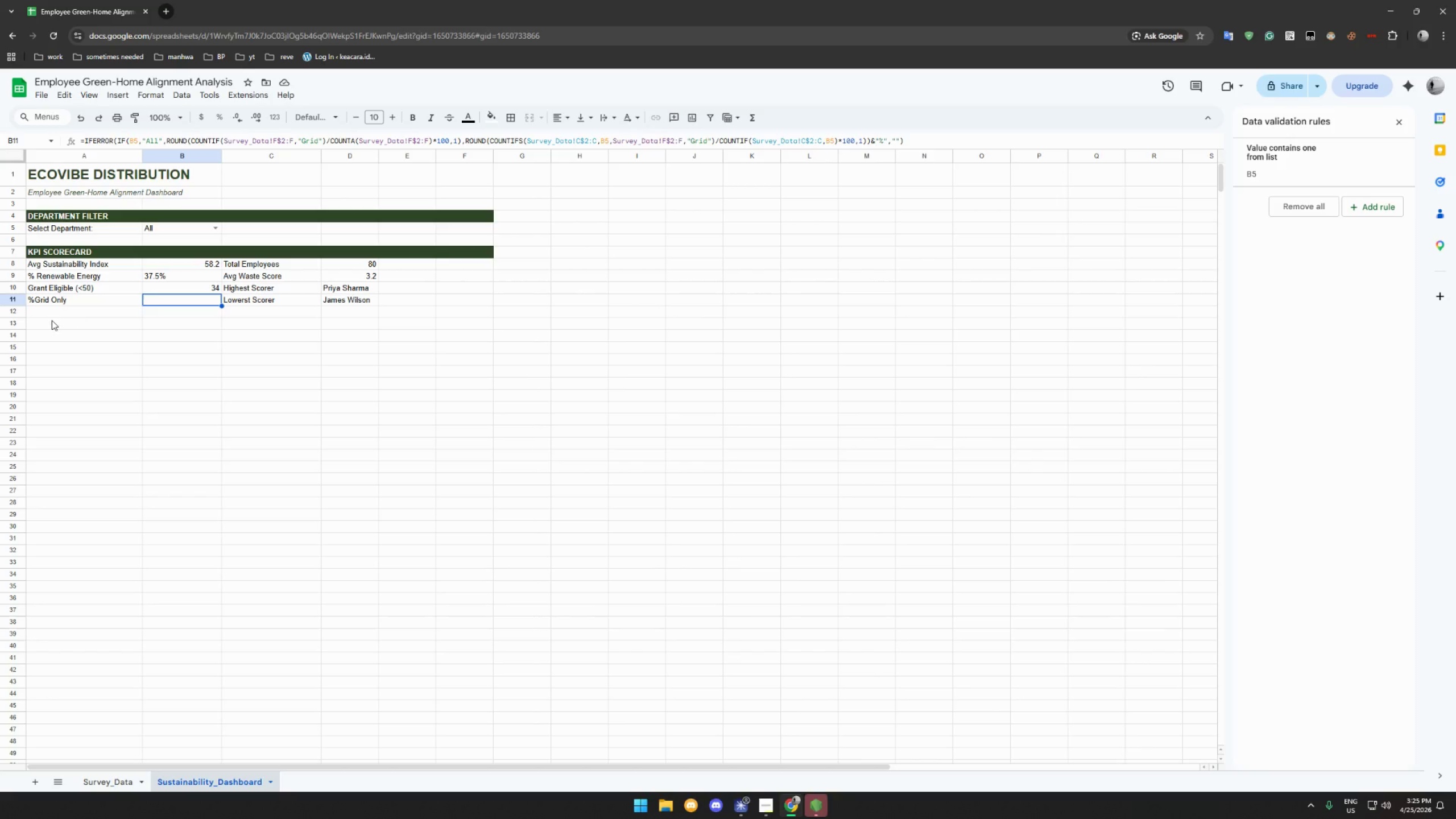 
left_click([49, 316])
 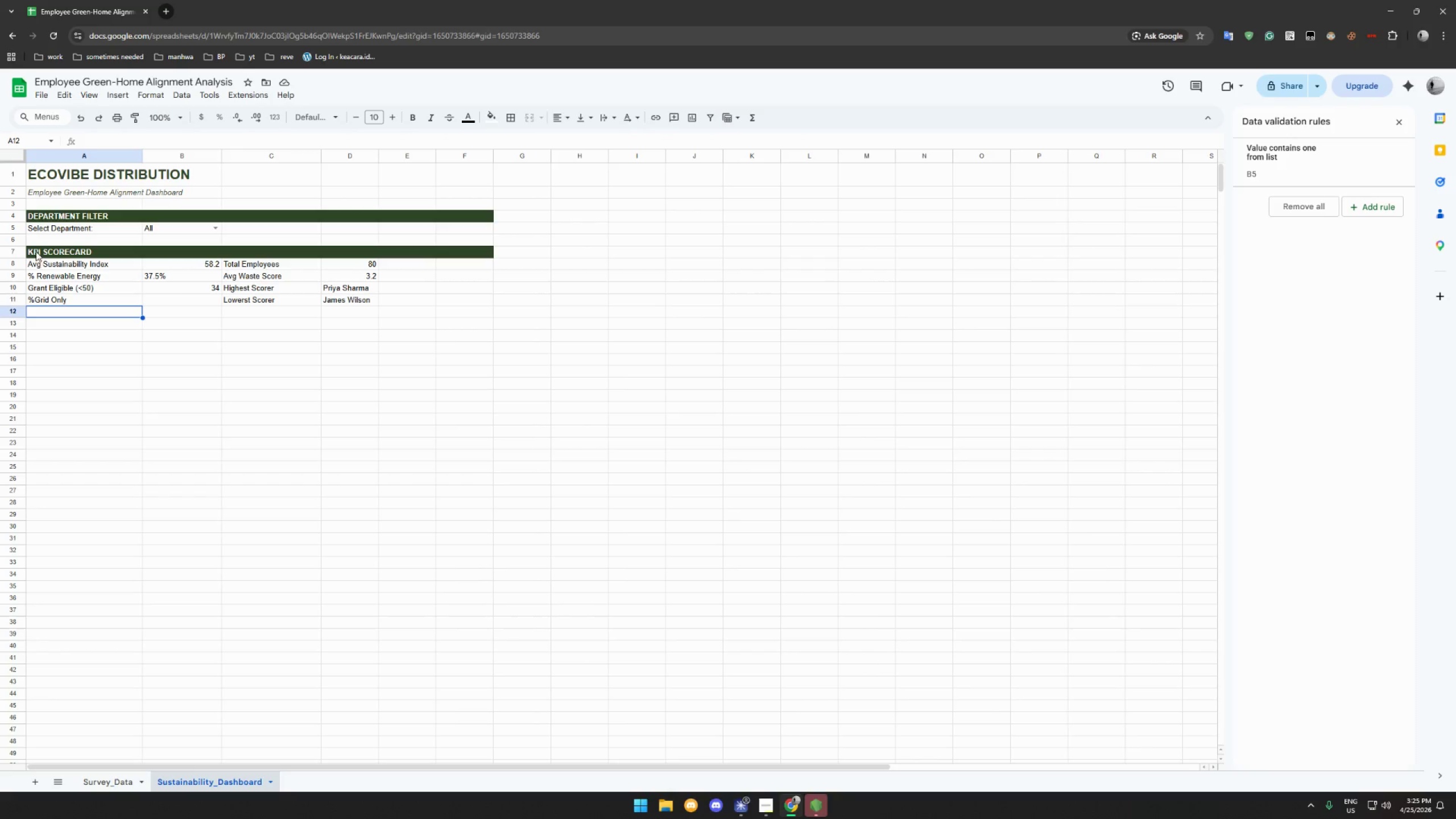 
left_click_drag(start_coordinate=[36, 247], to_coordinate=[465, 255])
 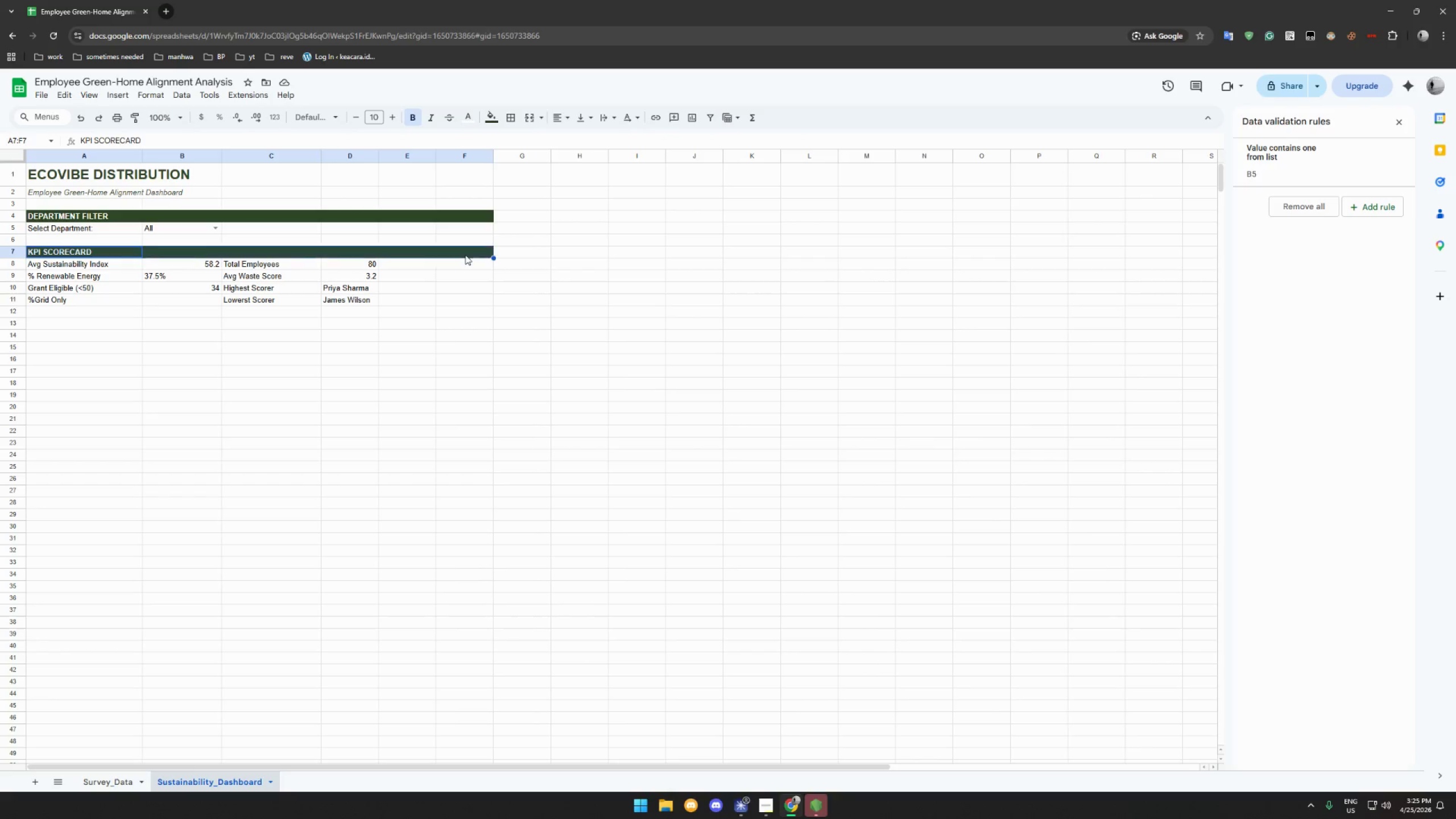 
key(Control+C)
 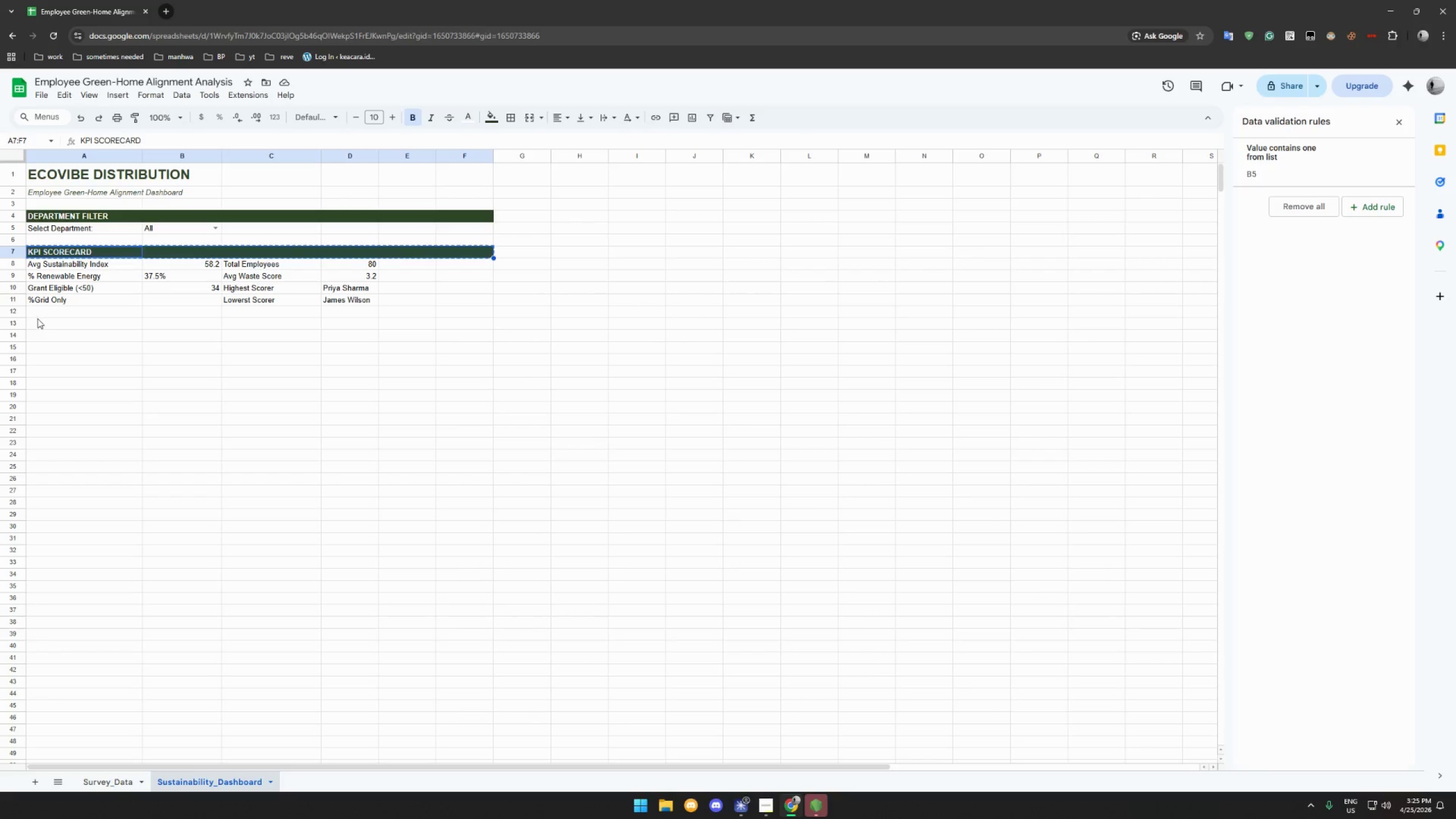 
left_click([35, 319])
 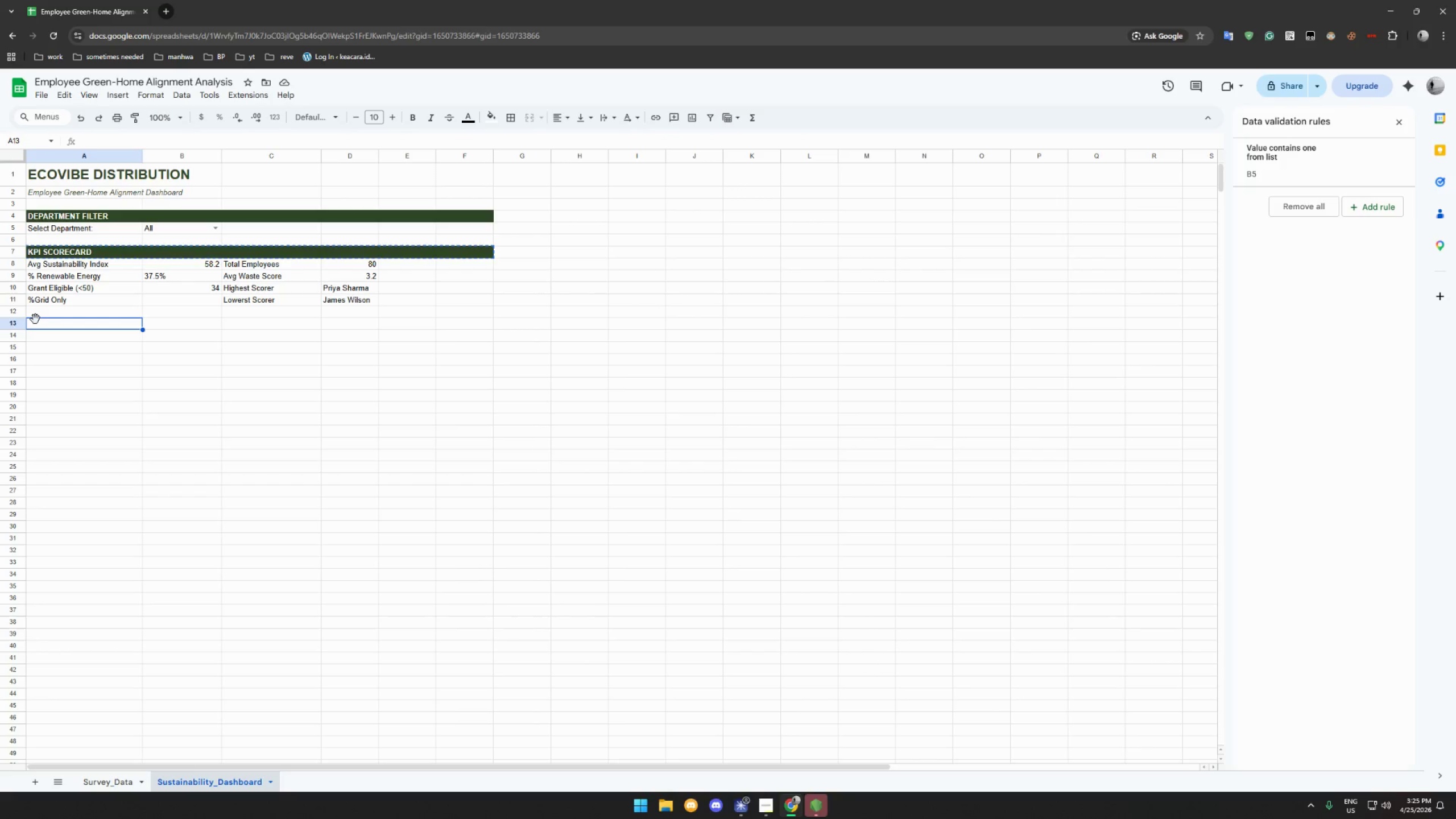 
key(Control+V)
 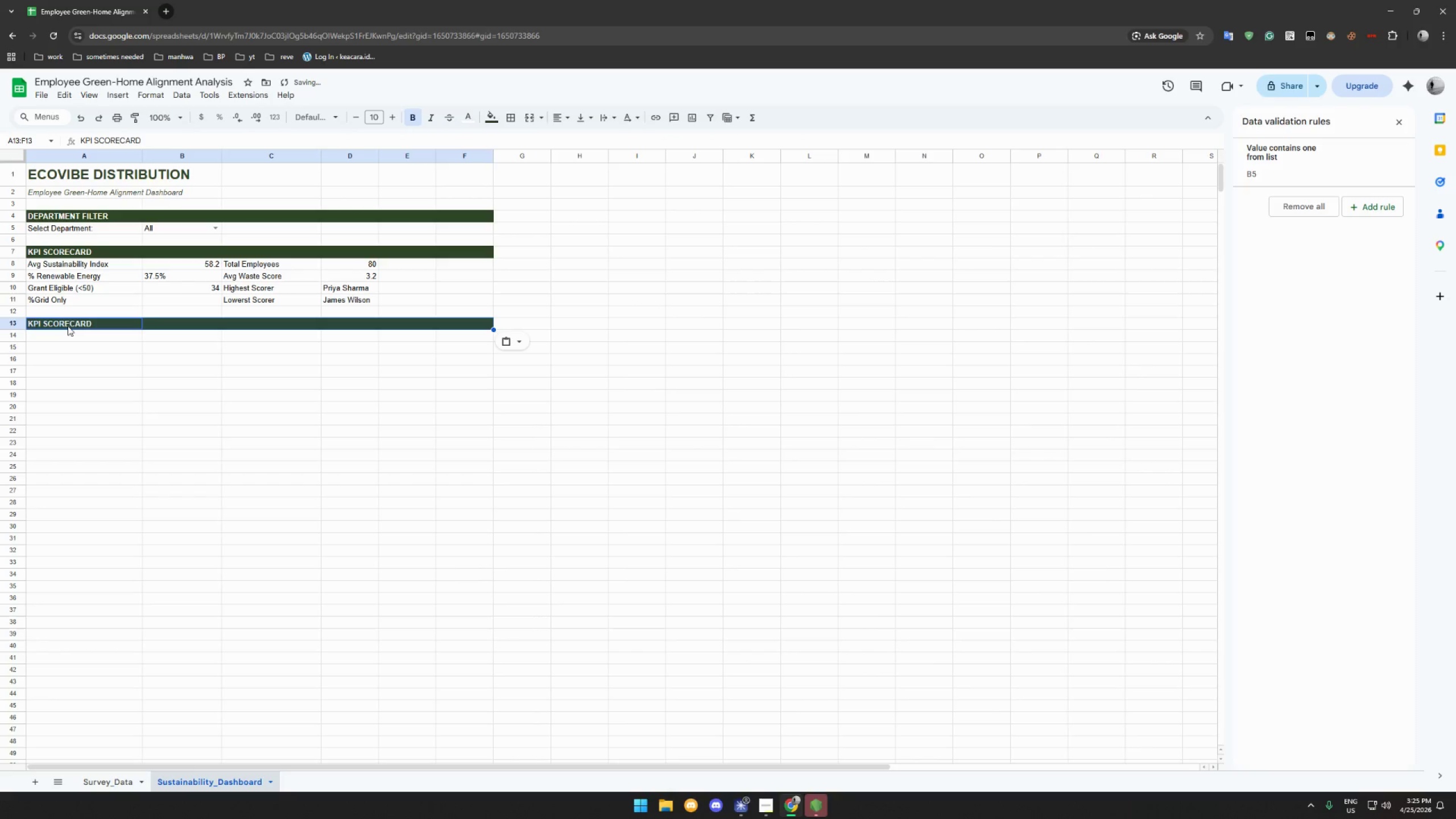 
left_click([68, 326])
 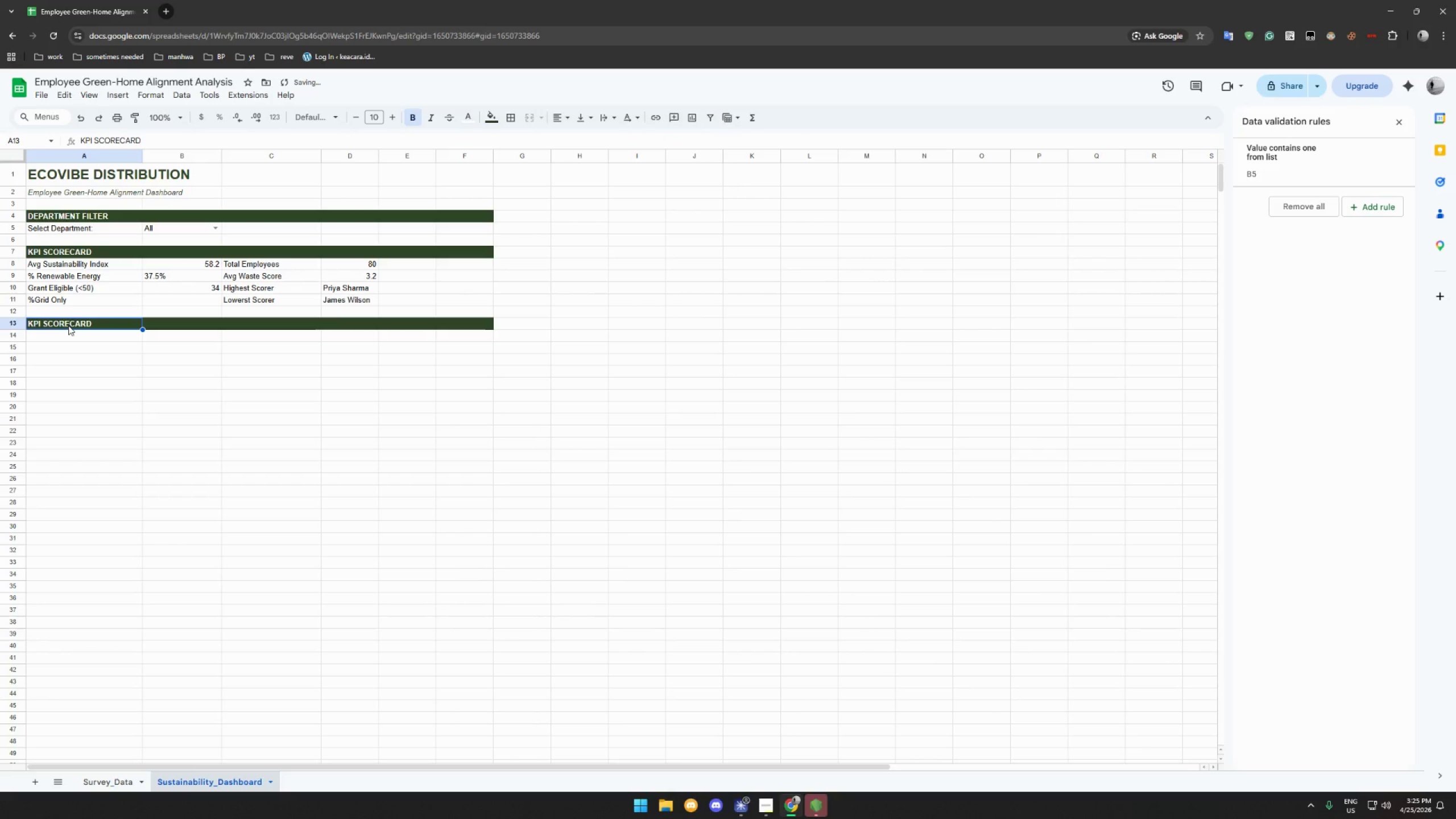 
type(DEPARTMENT SUSTAINABILITY COMPARISON)
 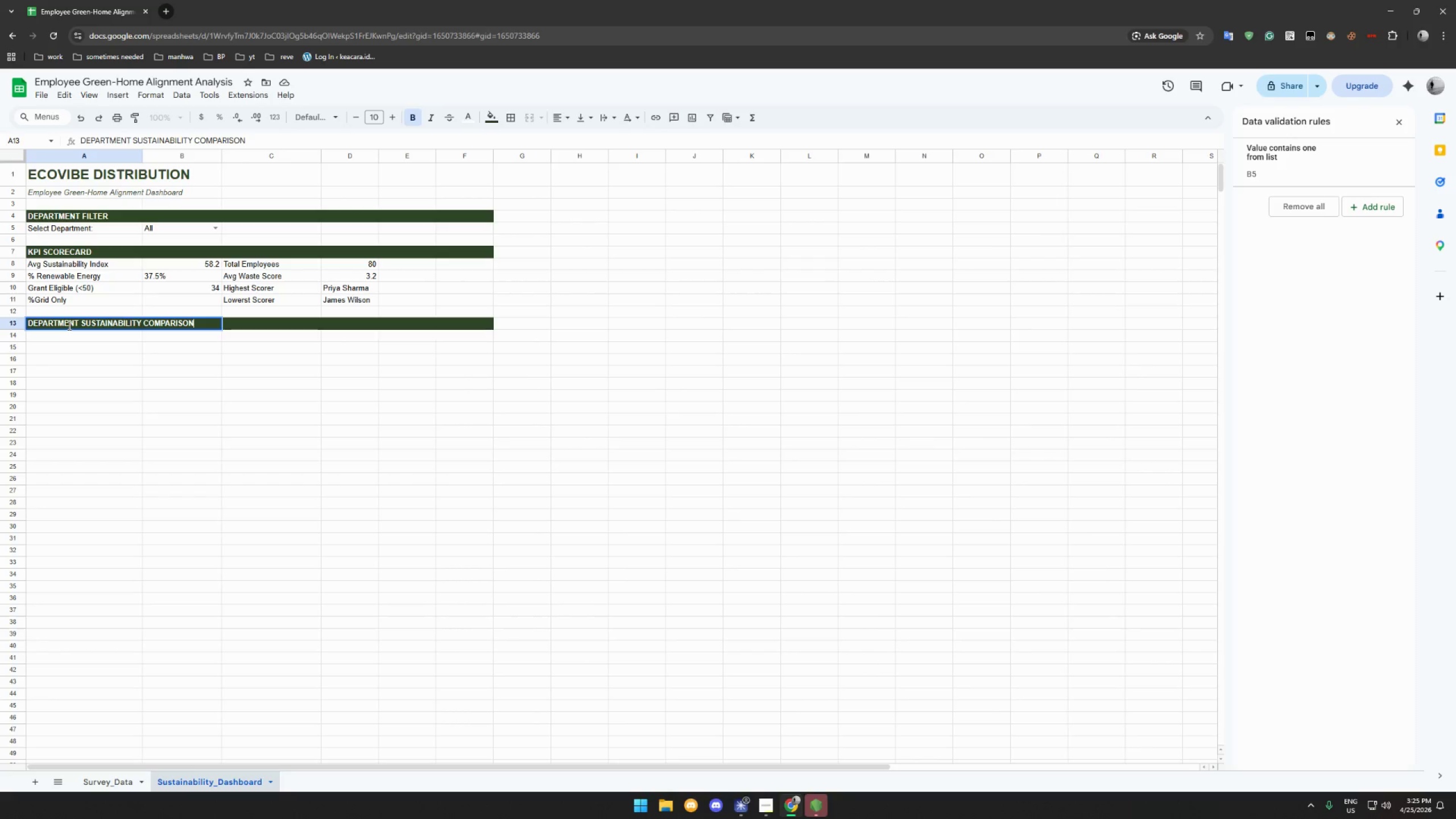 
key(Enter)
 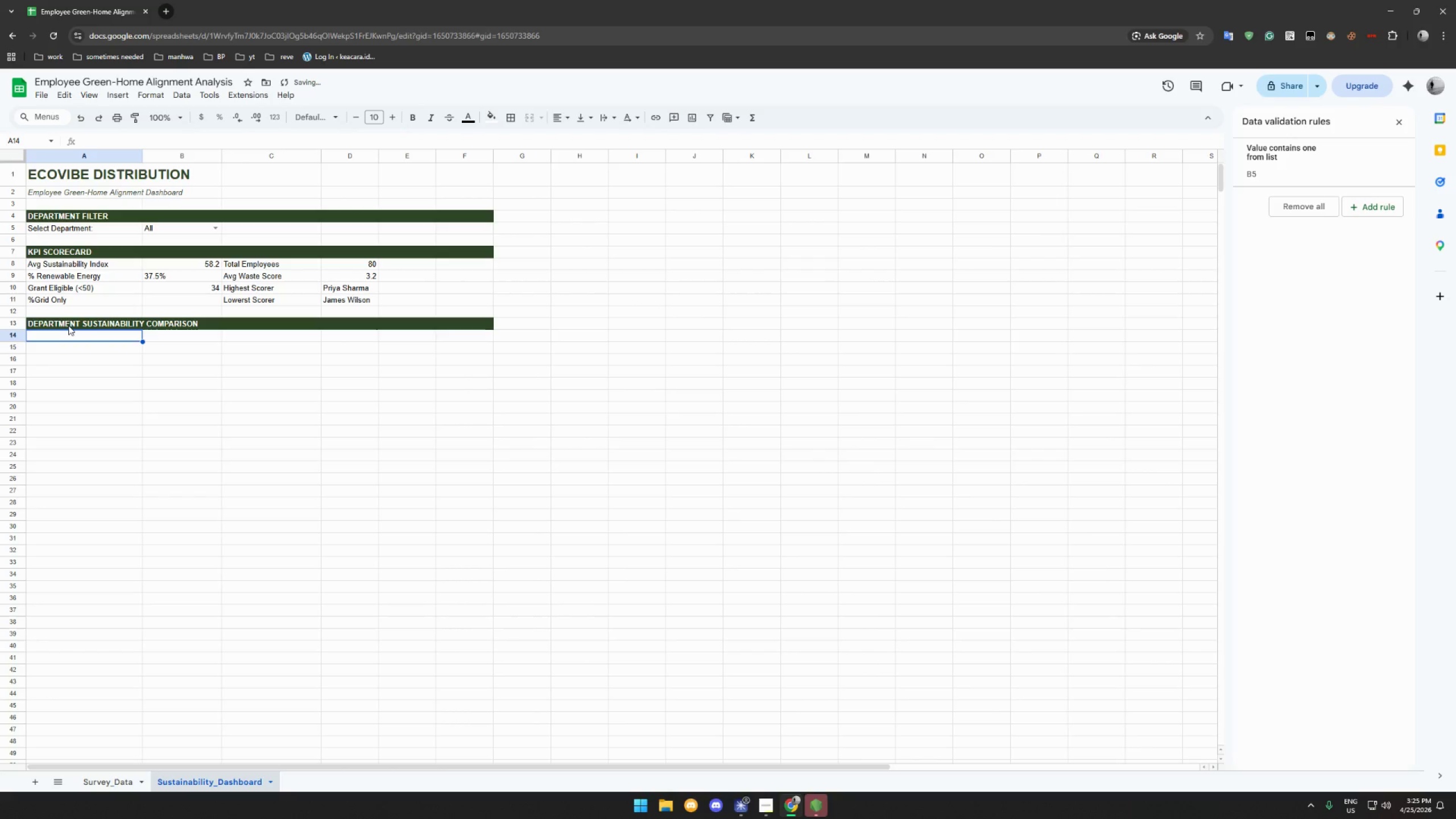 
type(Operations)
 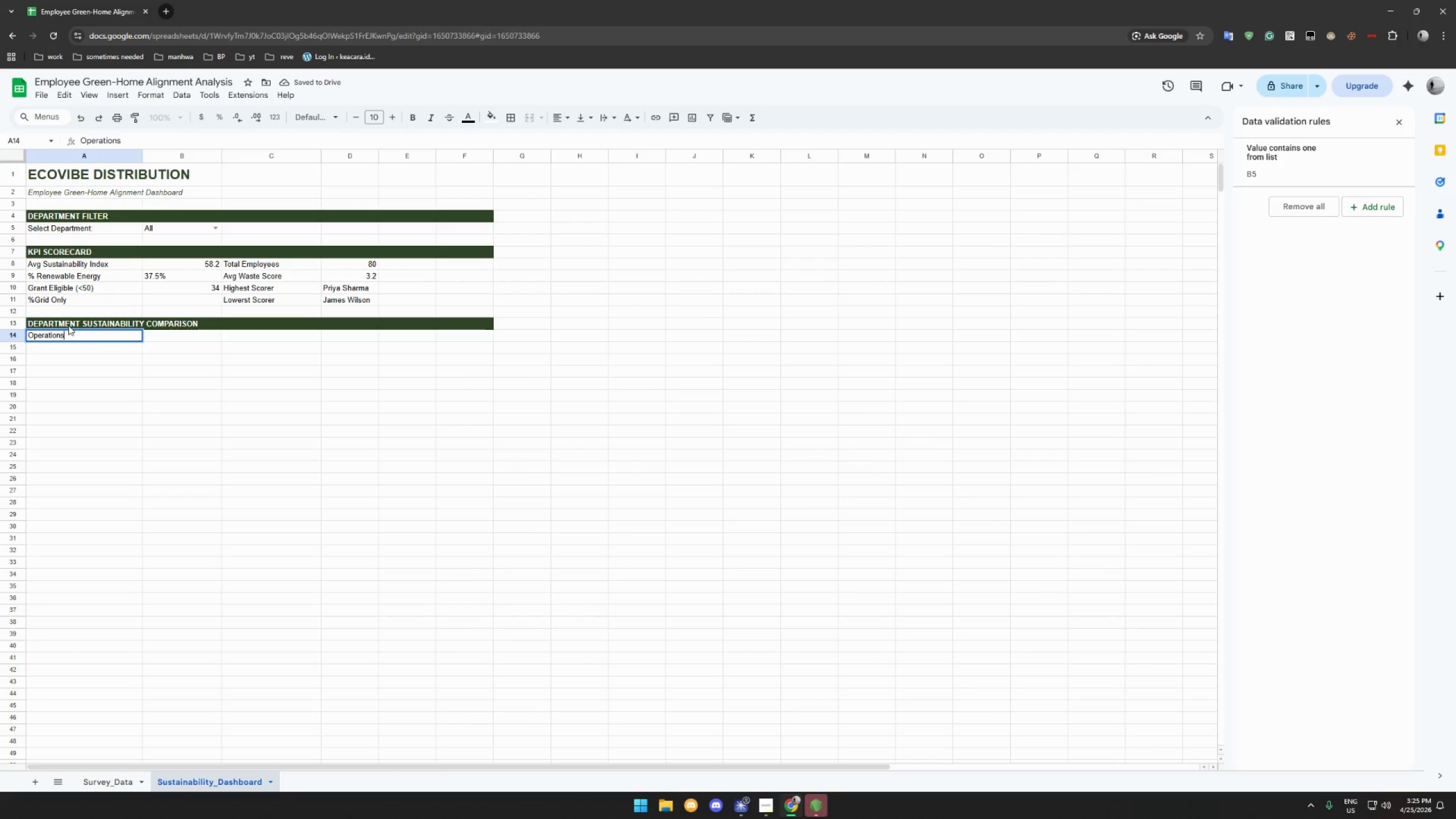 
key(Enter)
 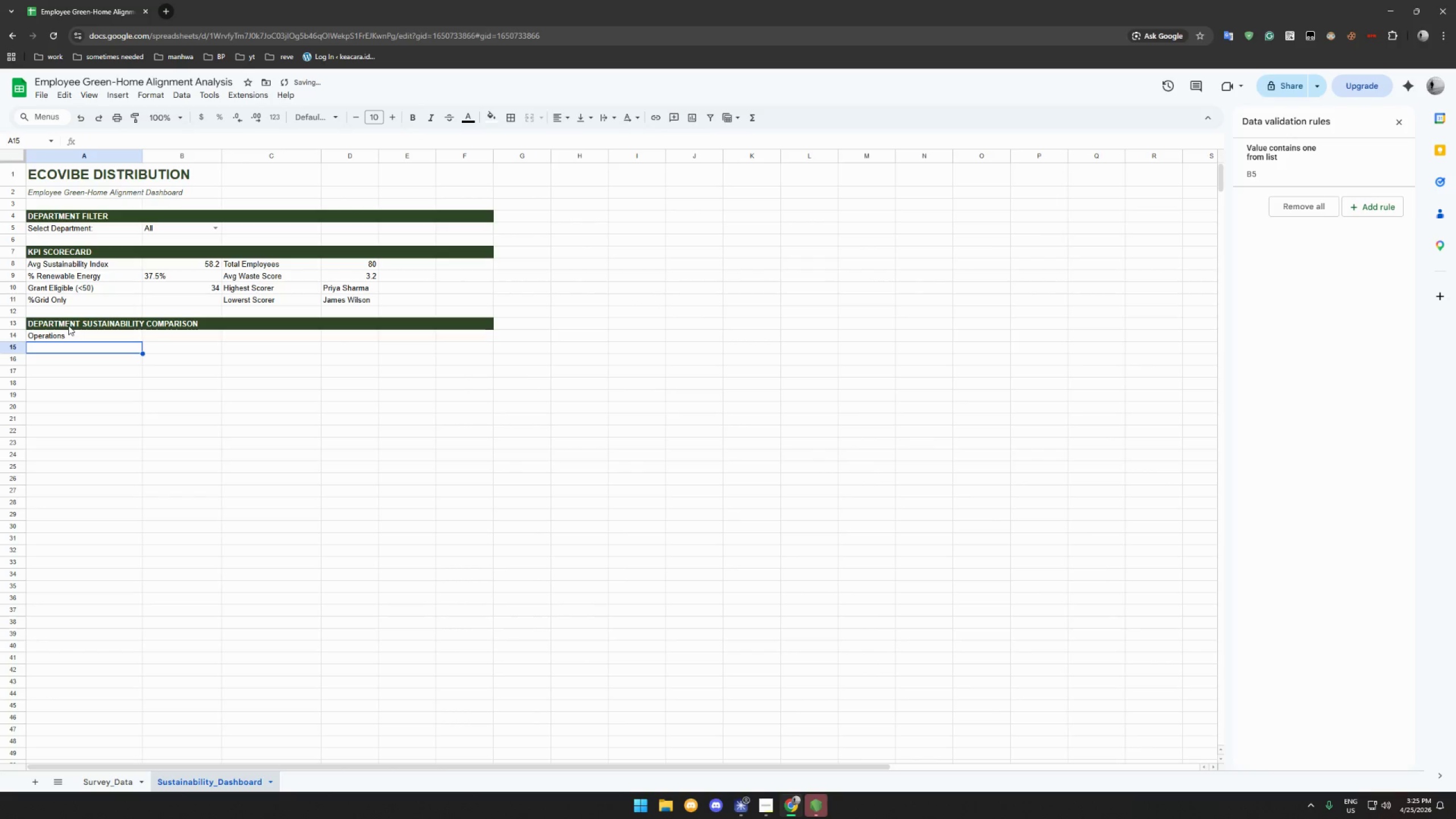 
type(Logistics)
 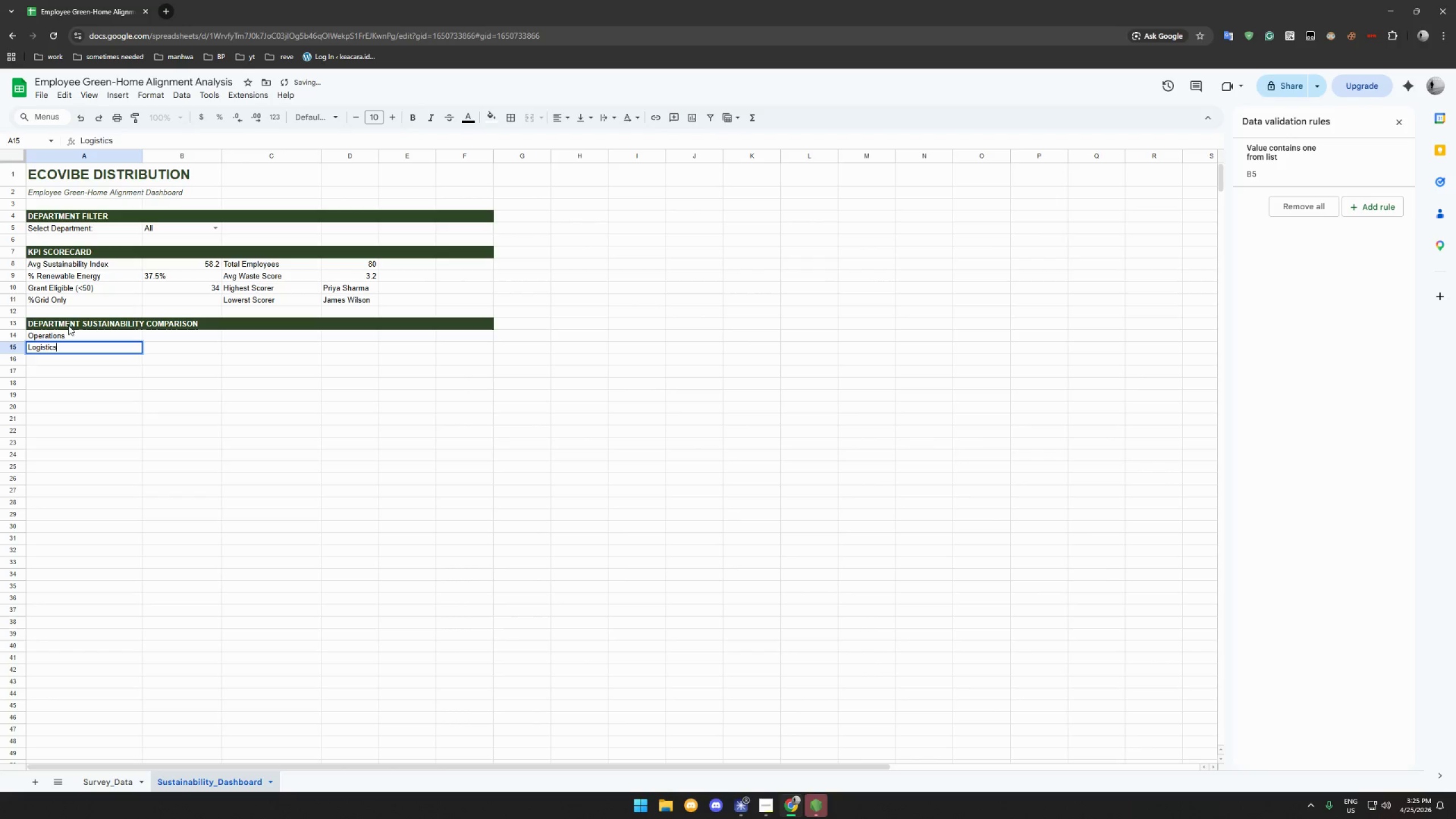 
key(Enter)
 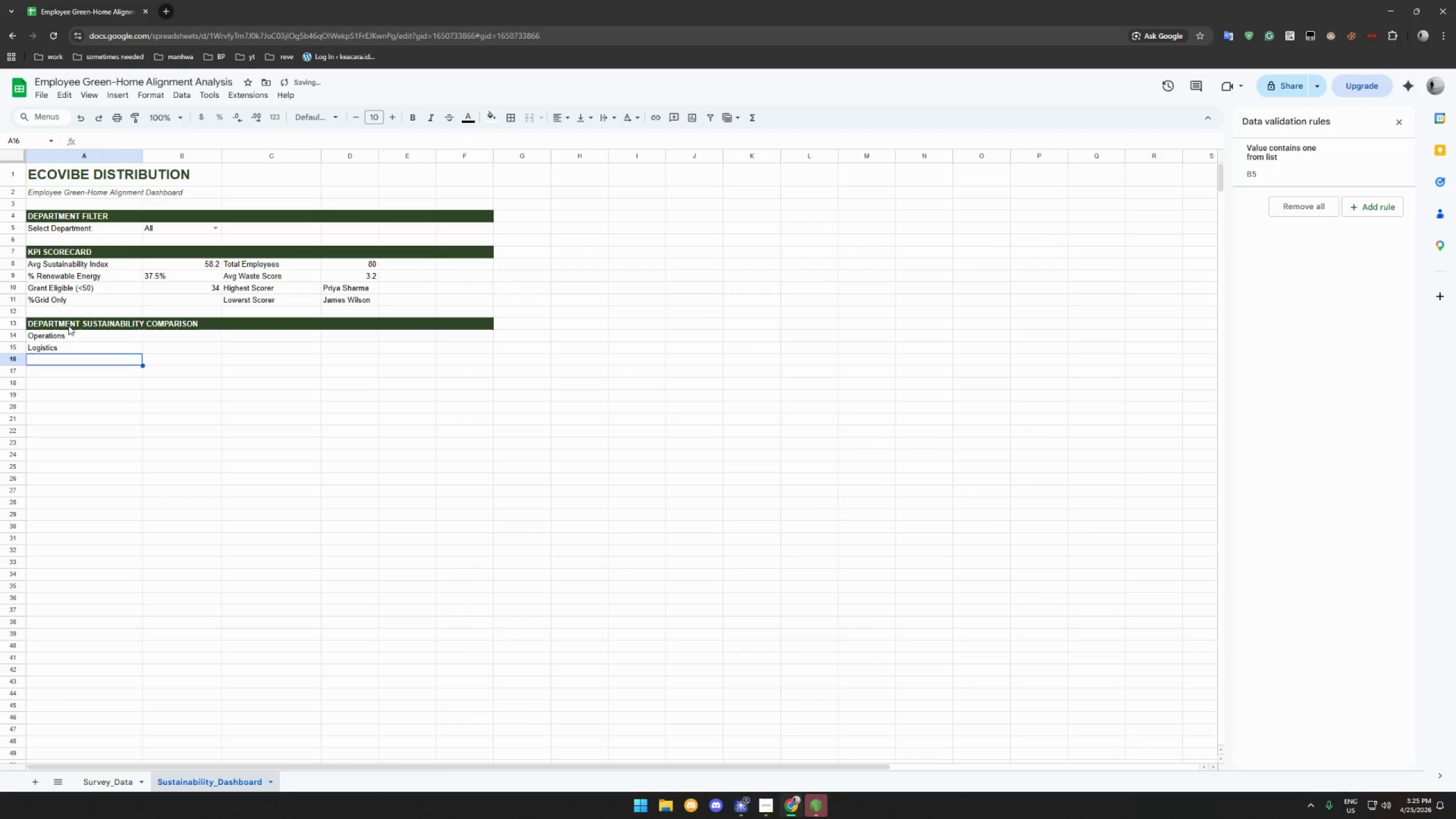 
type(Sales)
 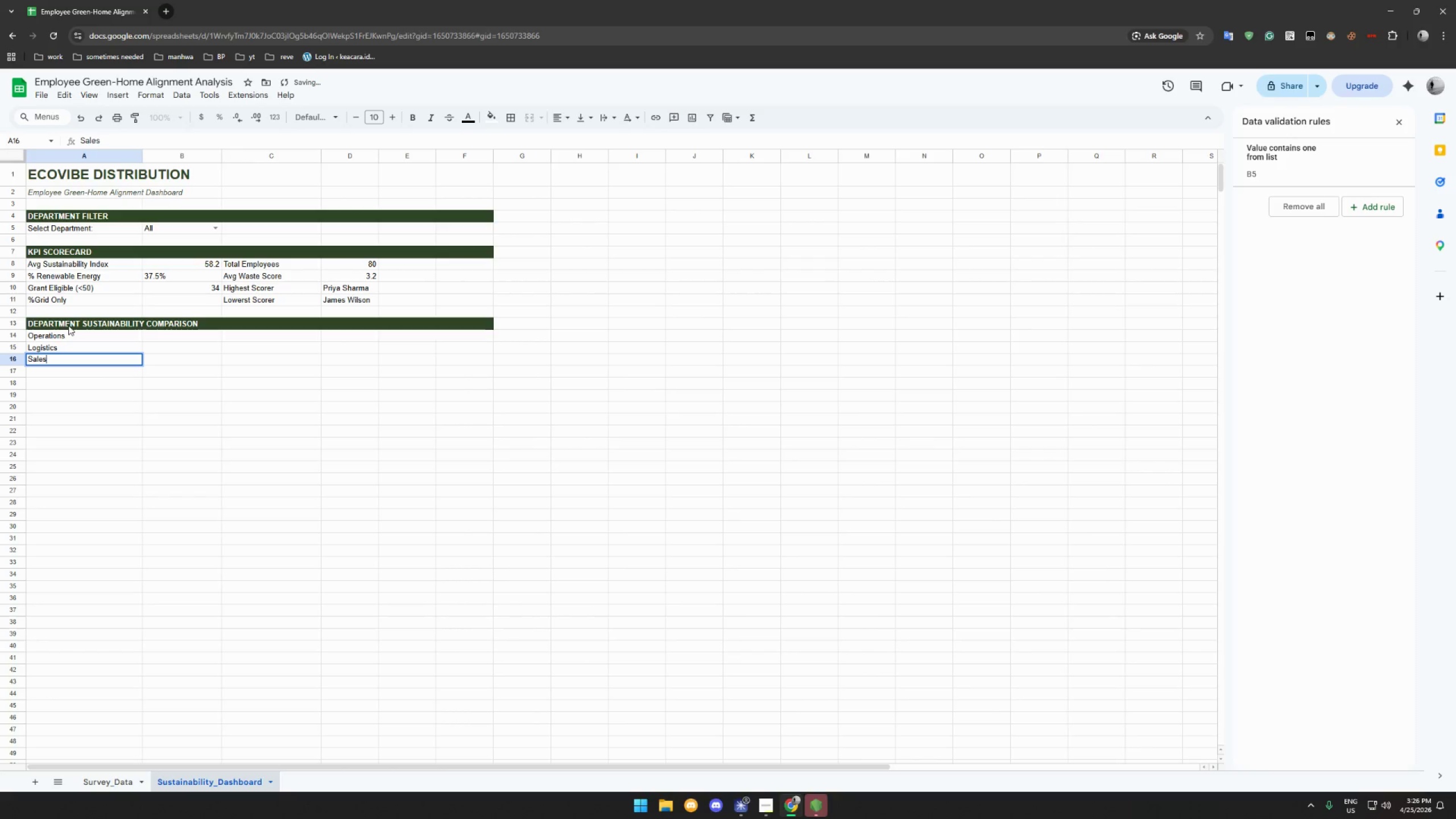 
key(Enter)
 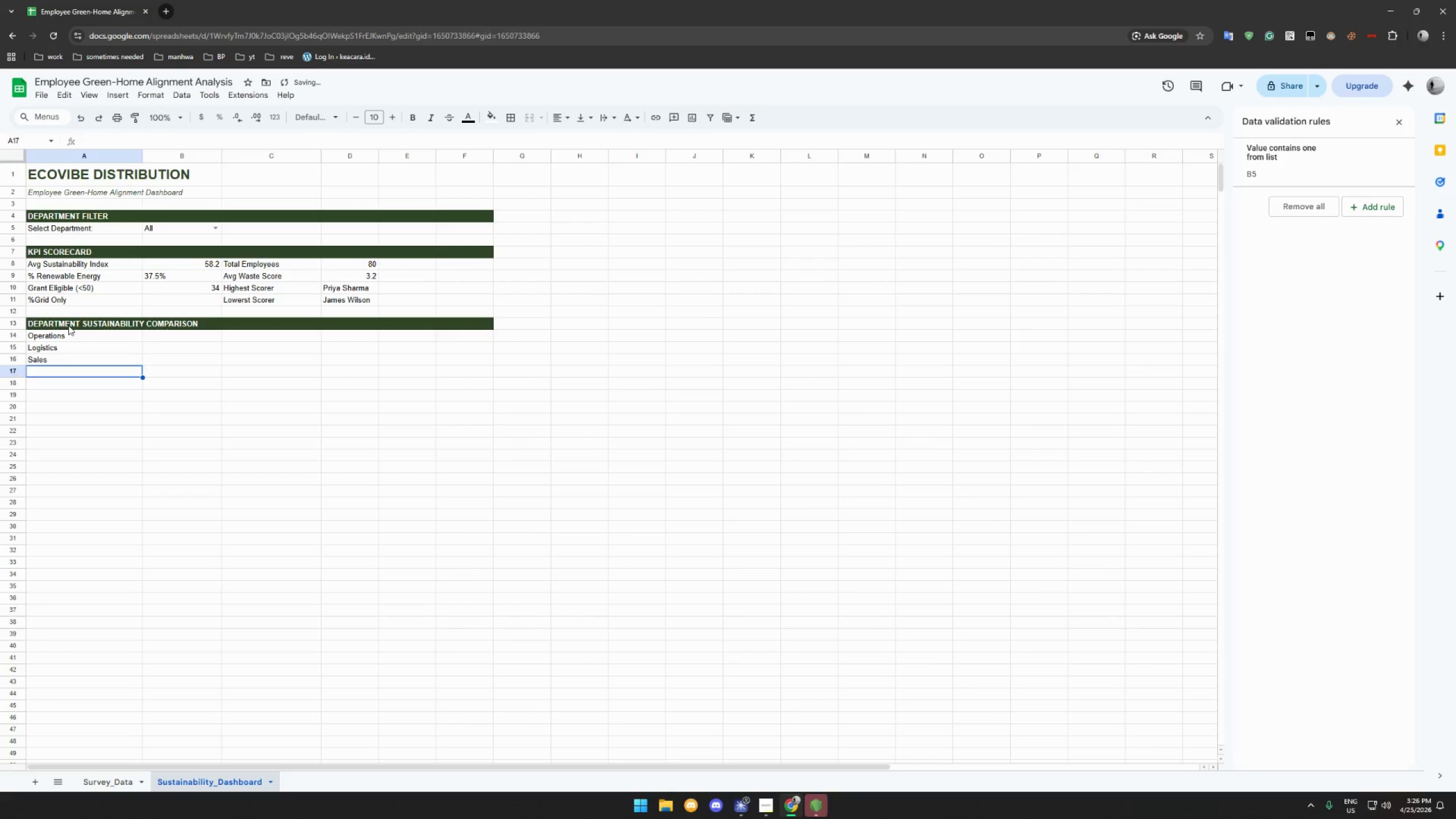 
type(Admin)
 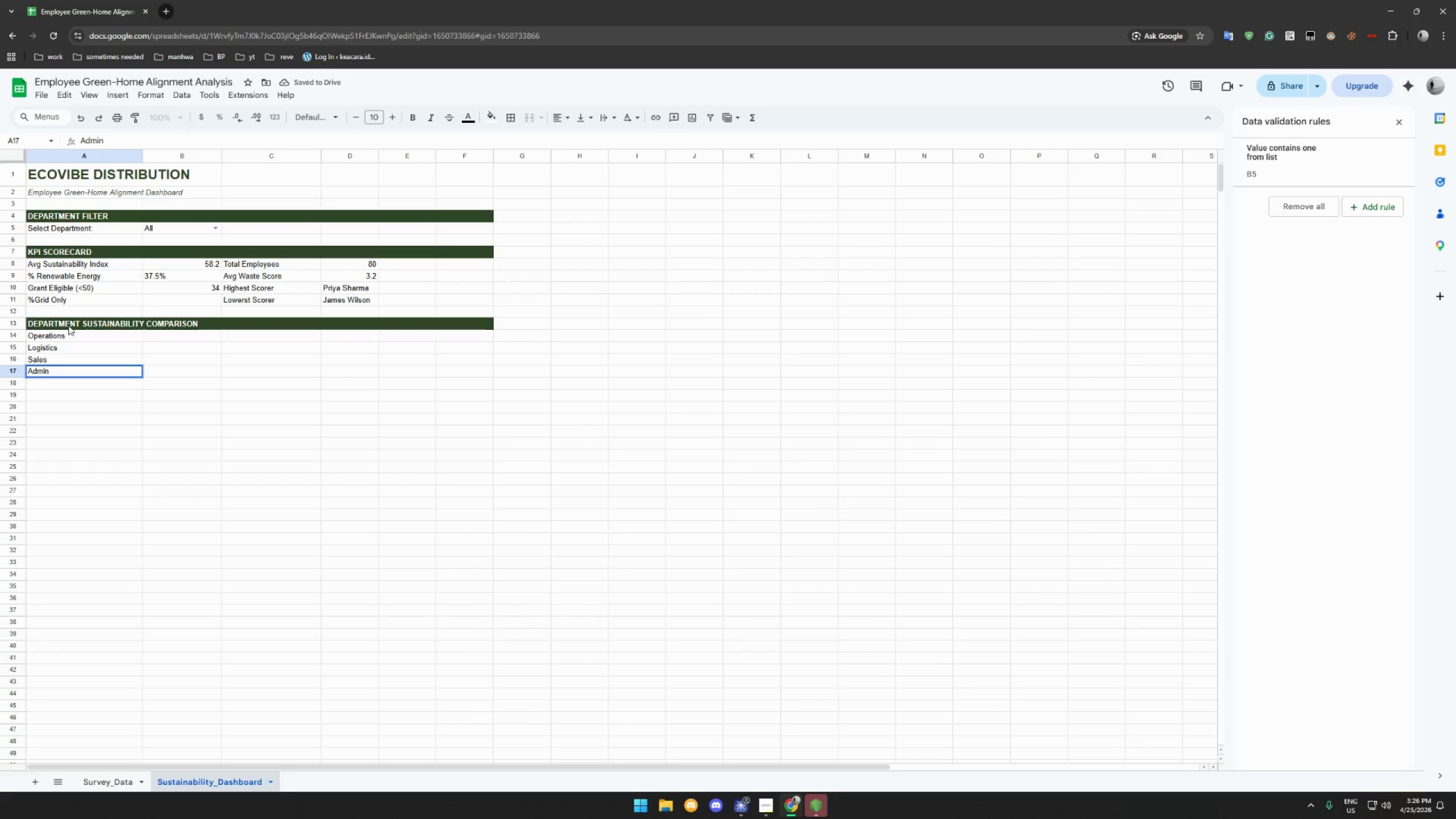 
key(Enter)
 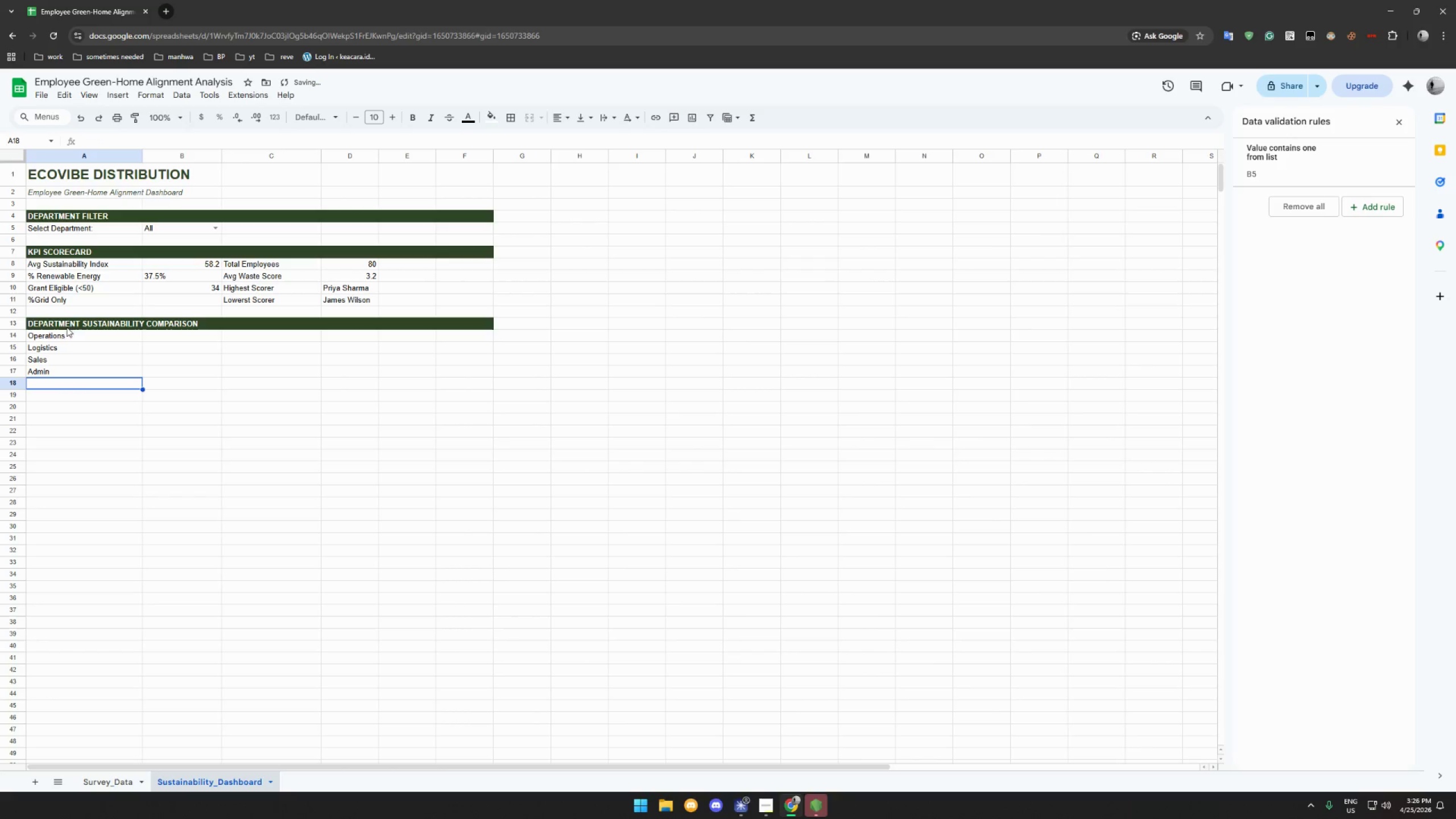 
left_click_drag(start_coordinate=[53, 336], to_coordinate=[52, 371])
 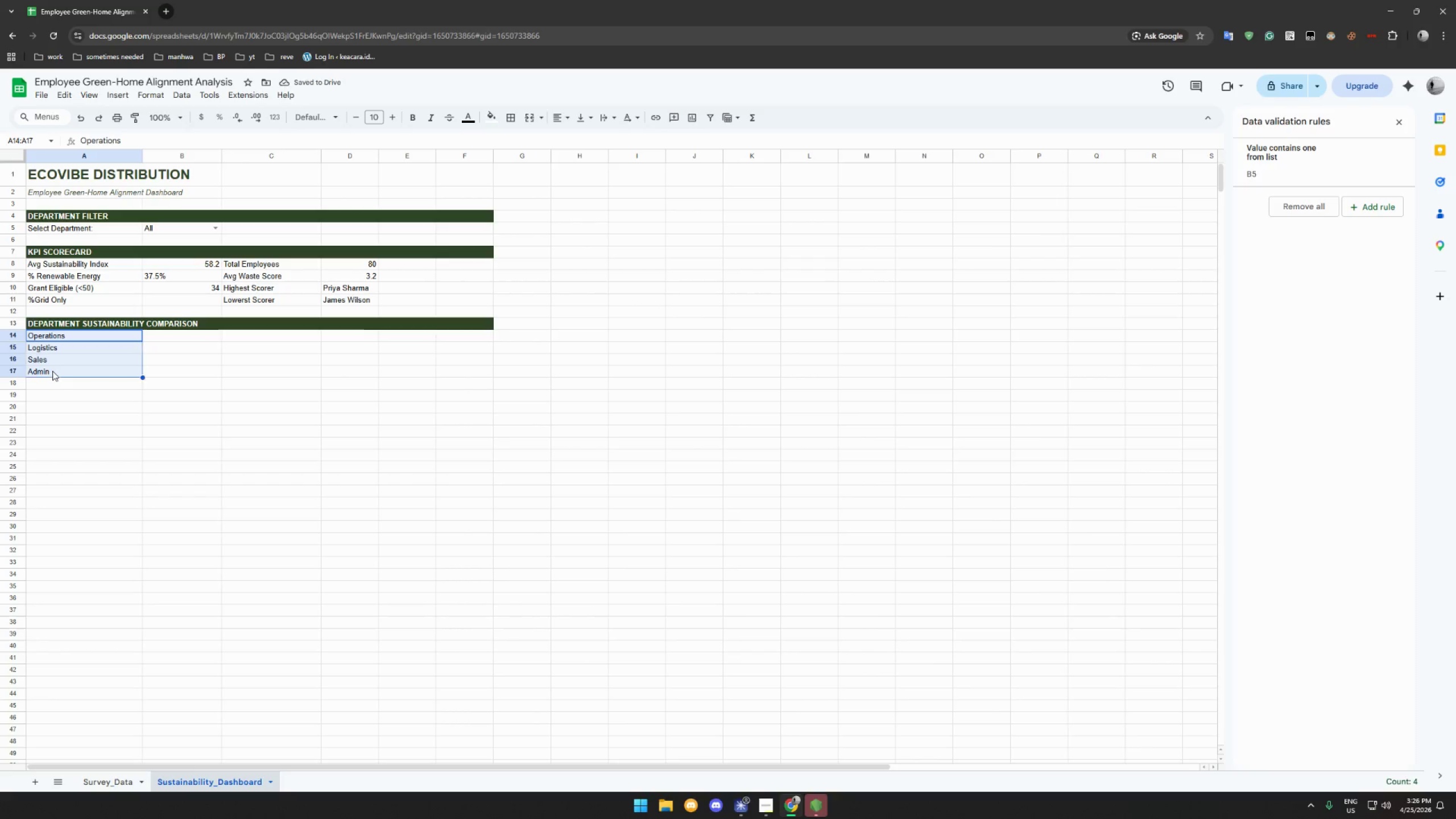 
key(Control+ControlLeft)
 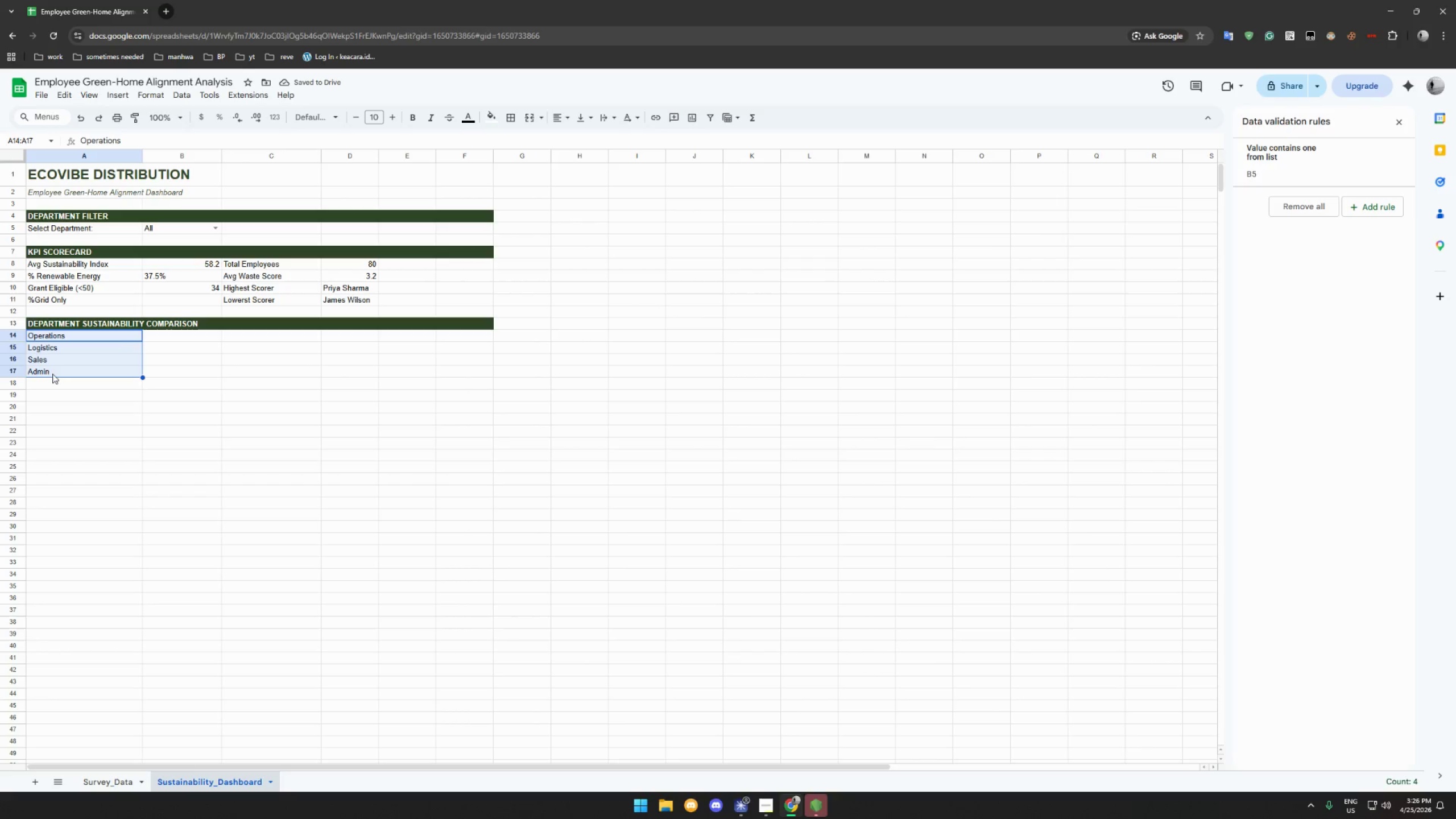 
key(Control+X)
 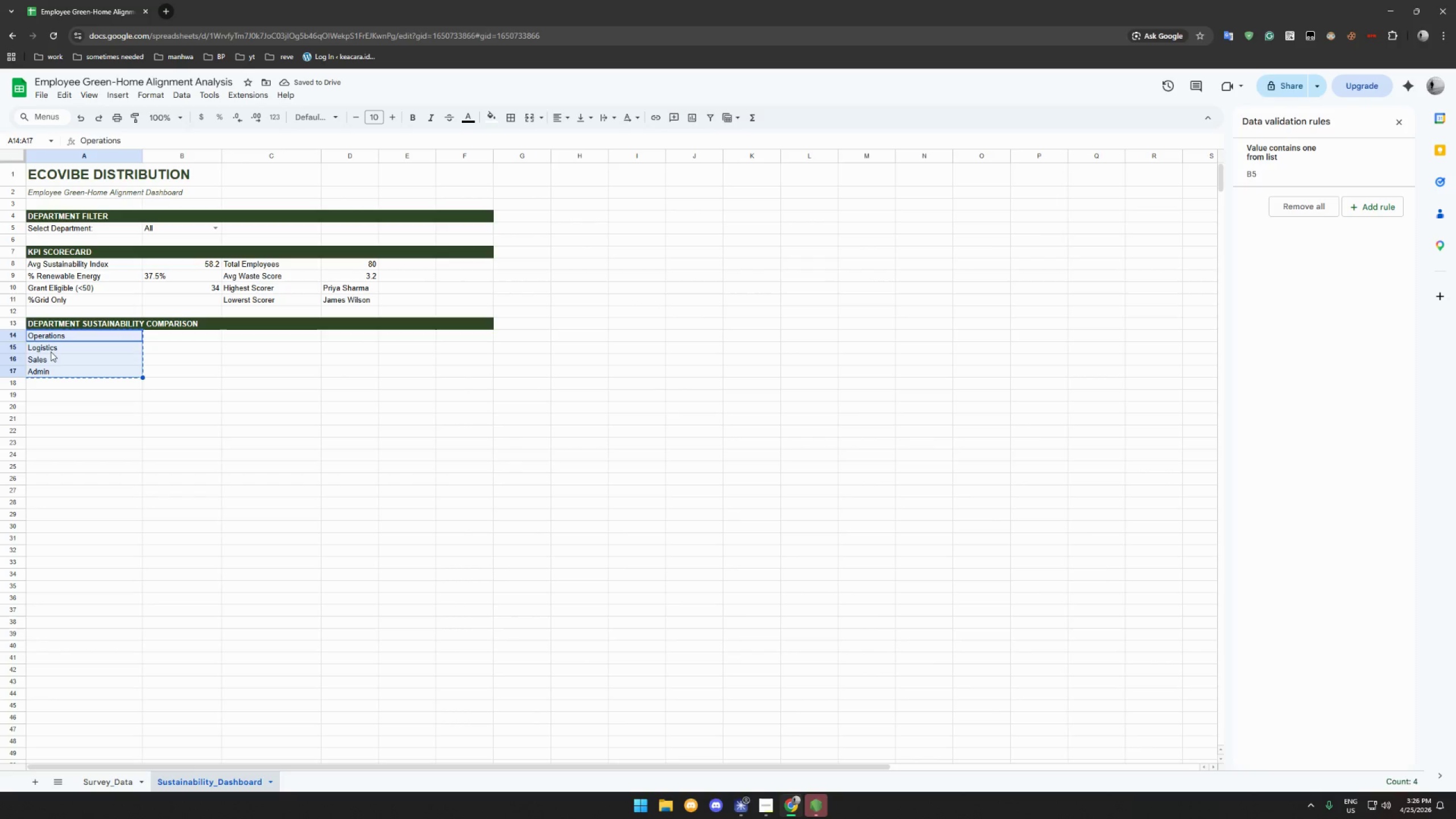 
left_click([51, 351])
 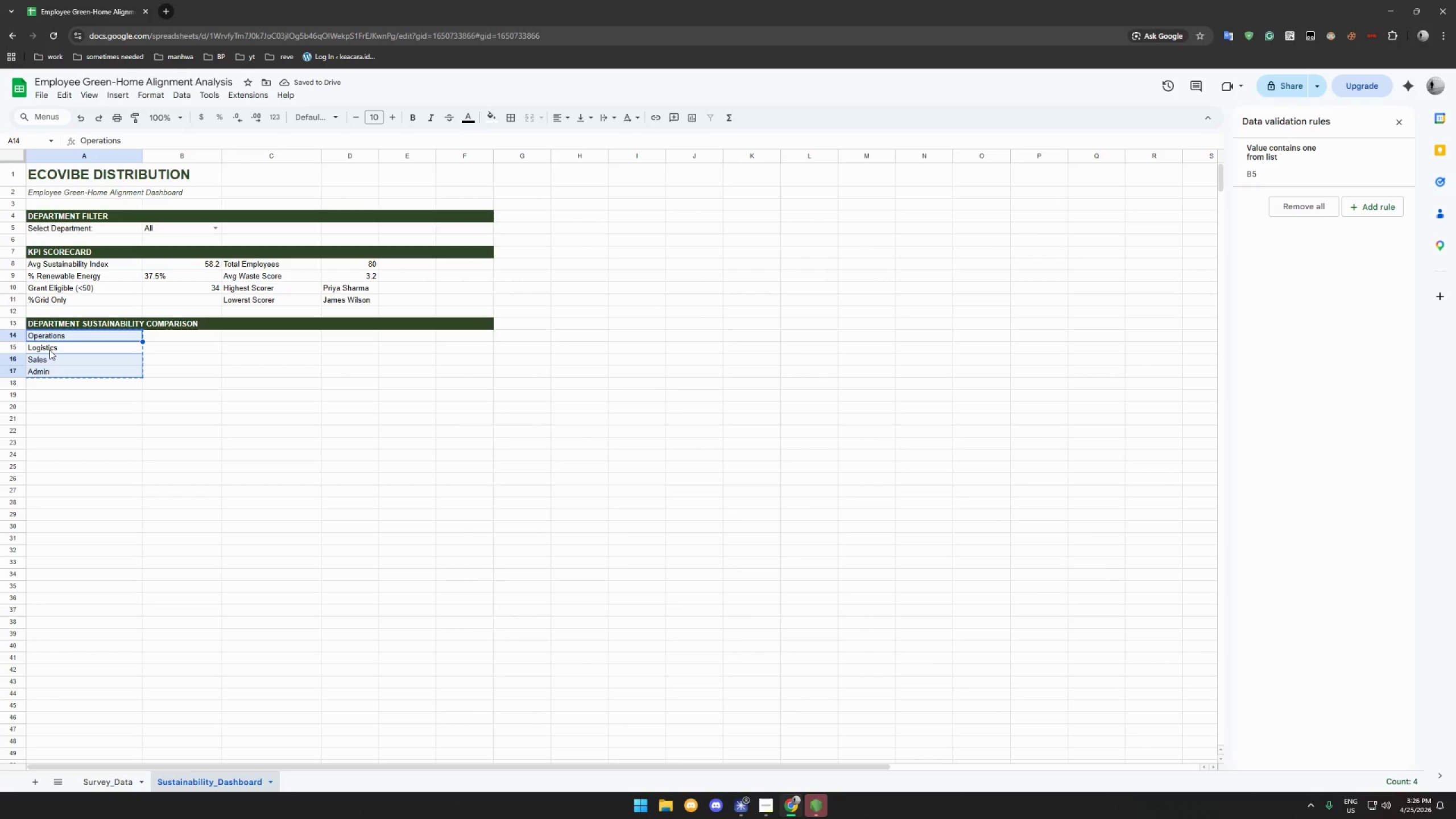 
key(Control+V)
 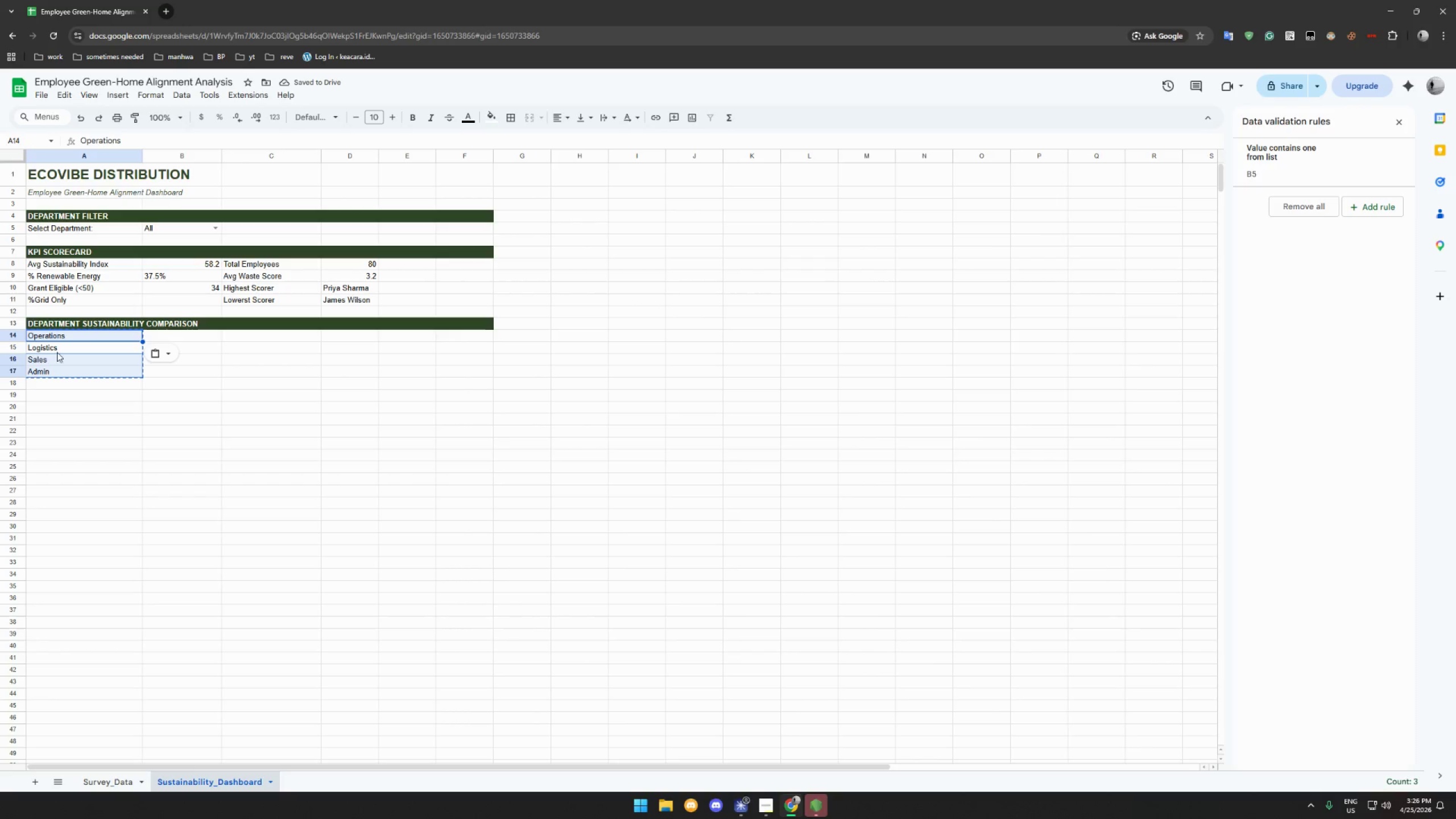 
key(Control+V)
 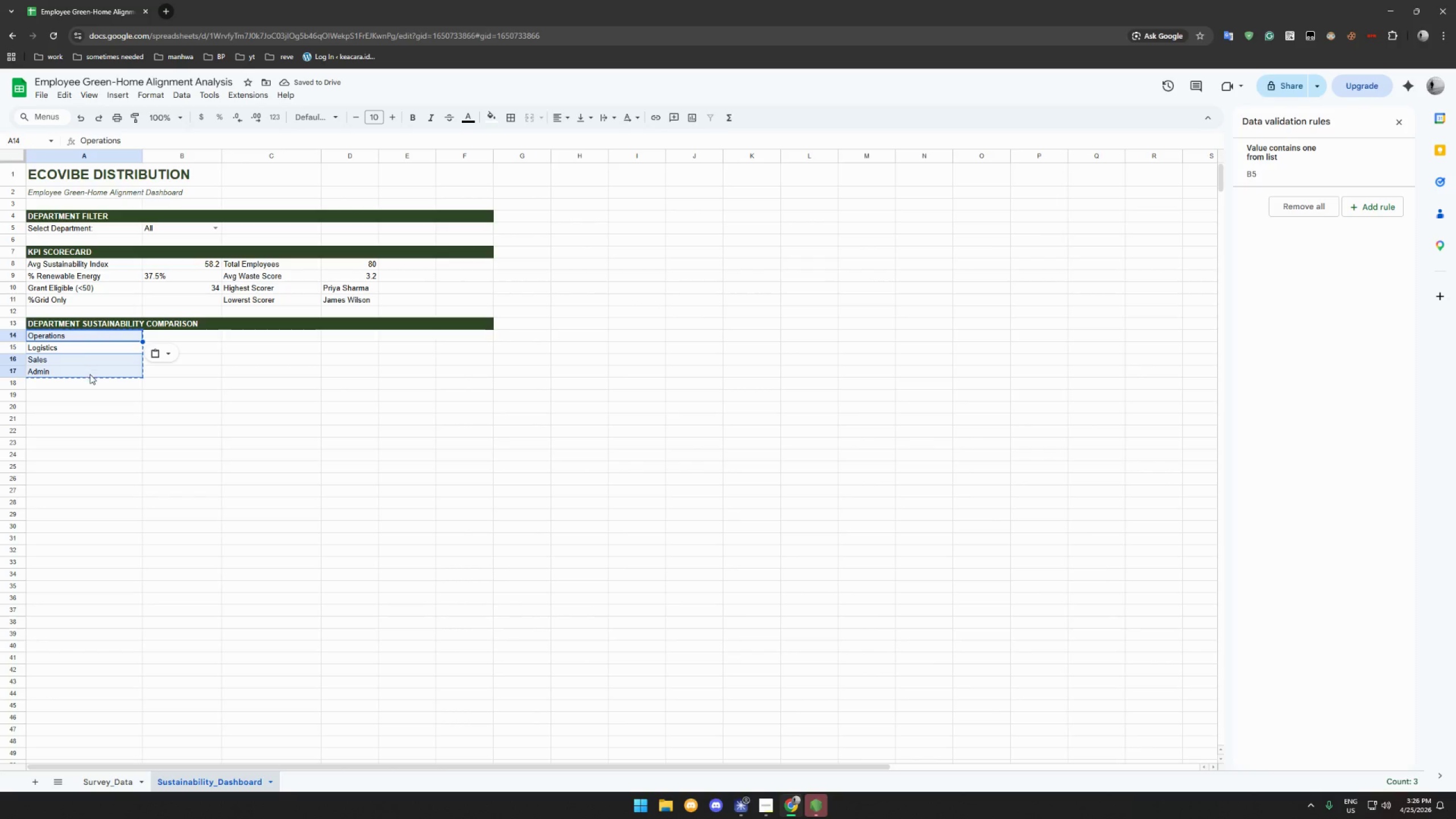 
left_click([91, 382])
 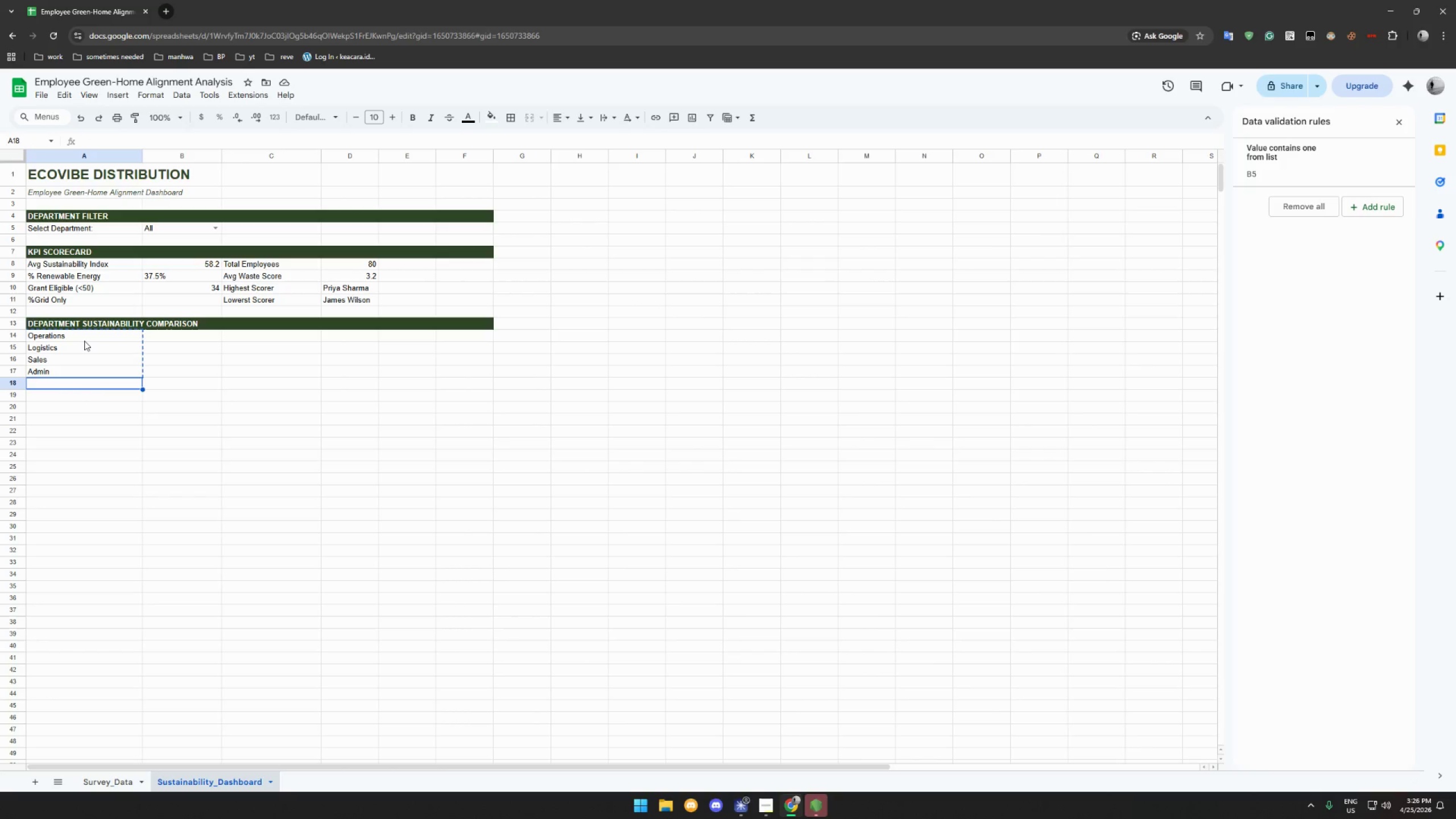 
left_click_drag(start_coordinate=[85, 336], to_coordinate=[80, 372])
 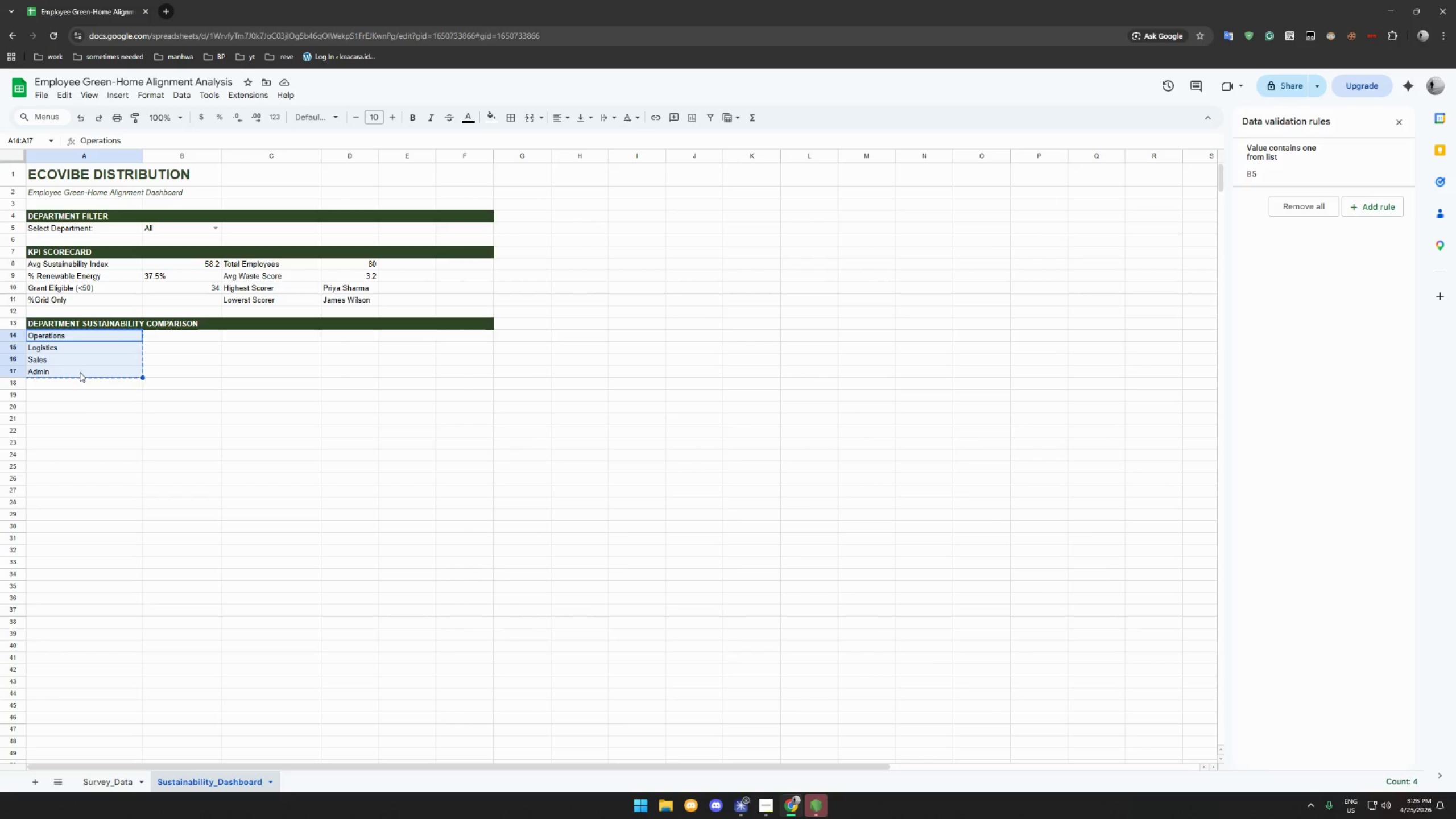 
key(Control+X)
 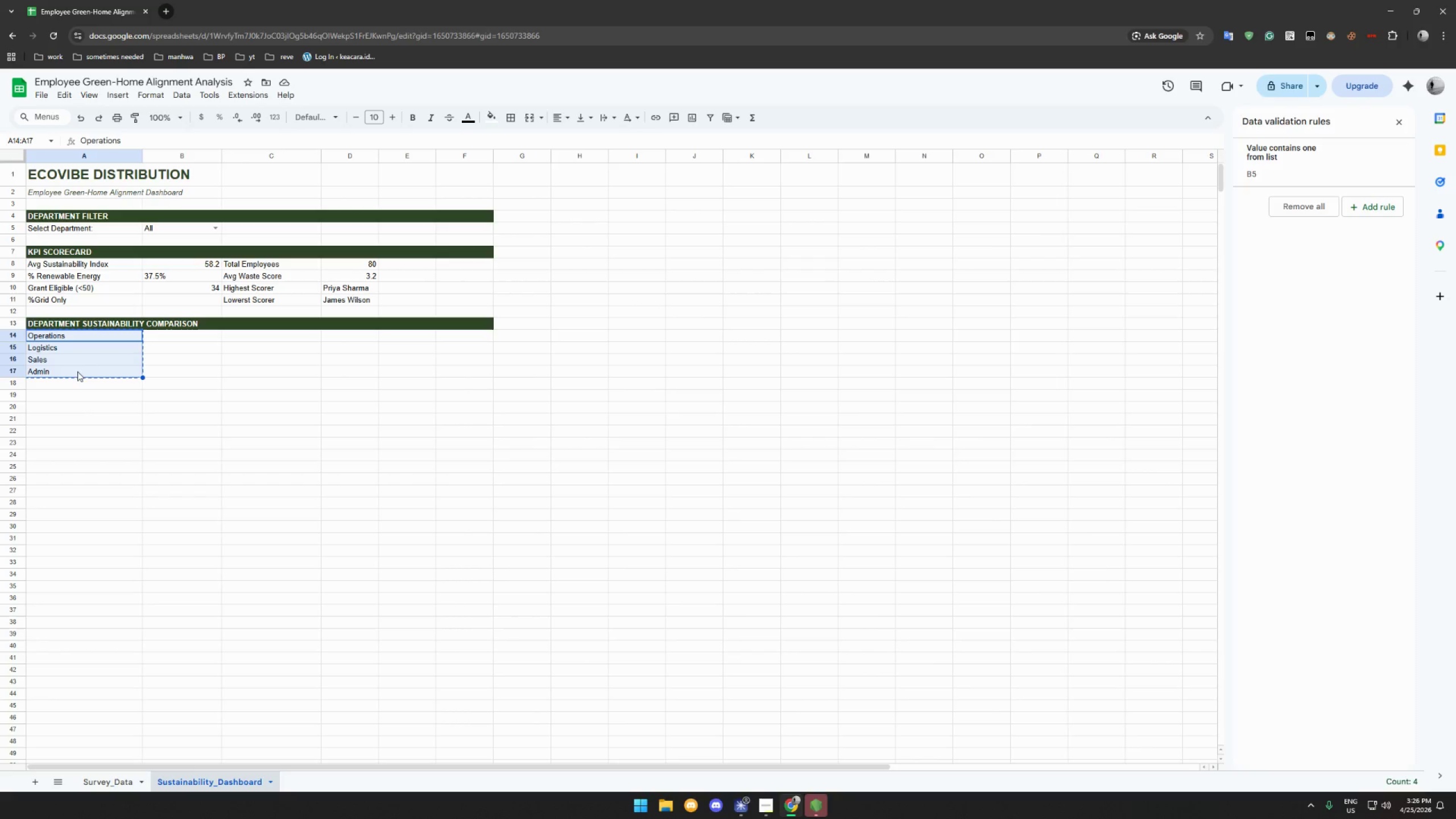 
key(Control+X)
 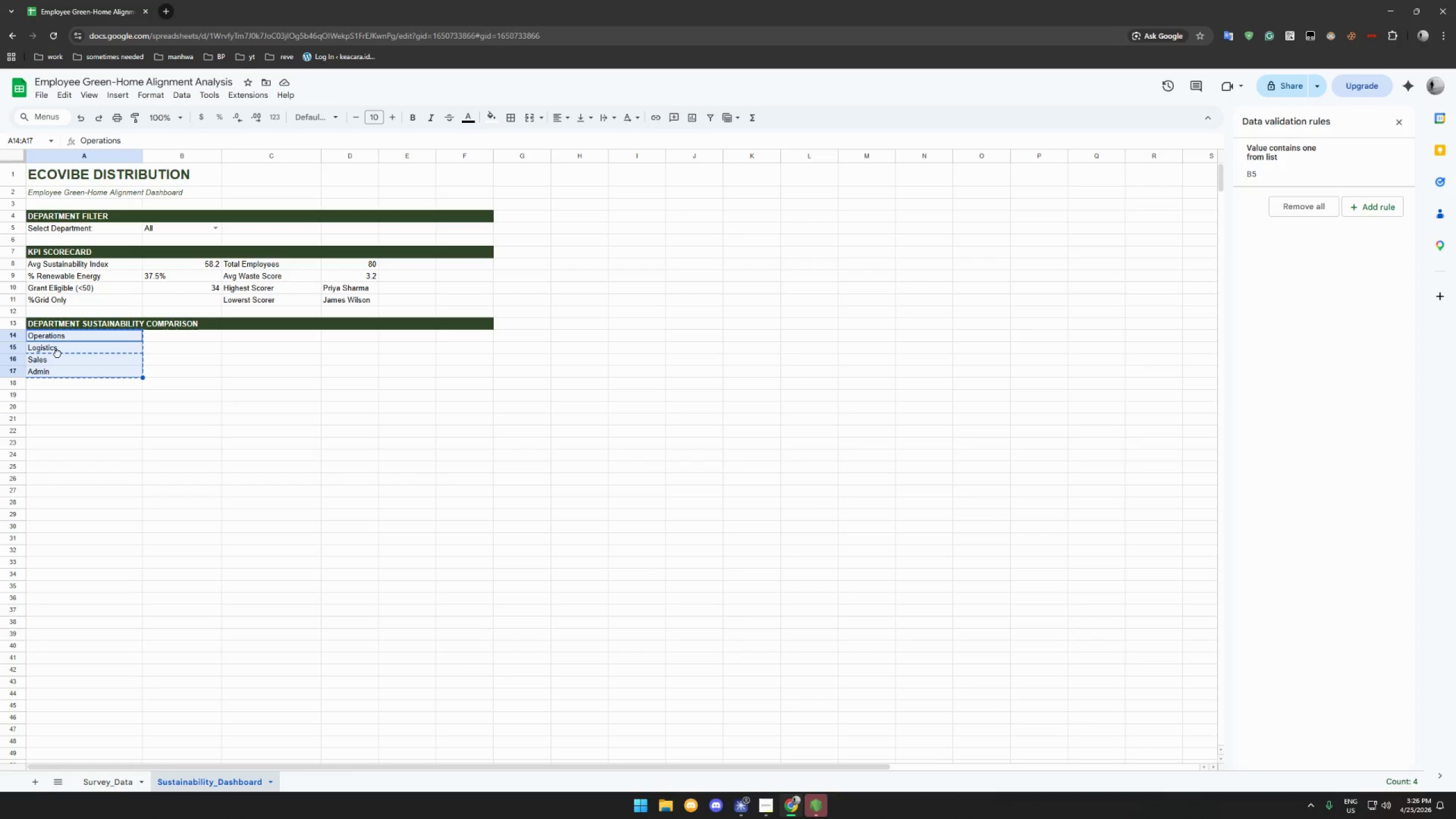 
left_click([57, 353])
 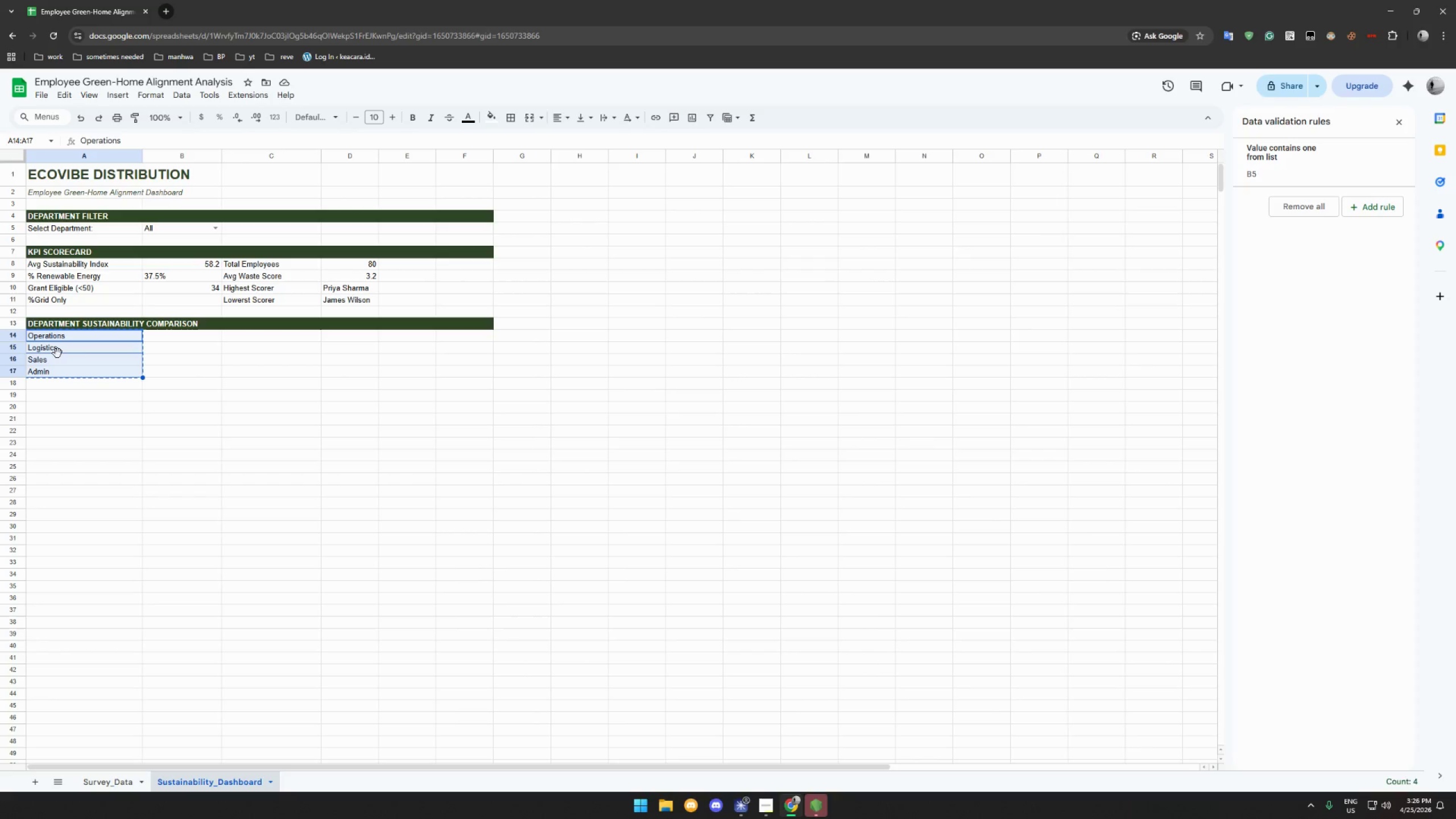 
key(Control+V)
 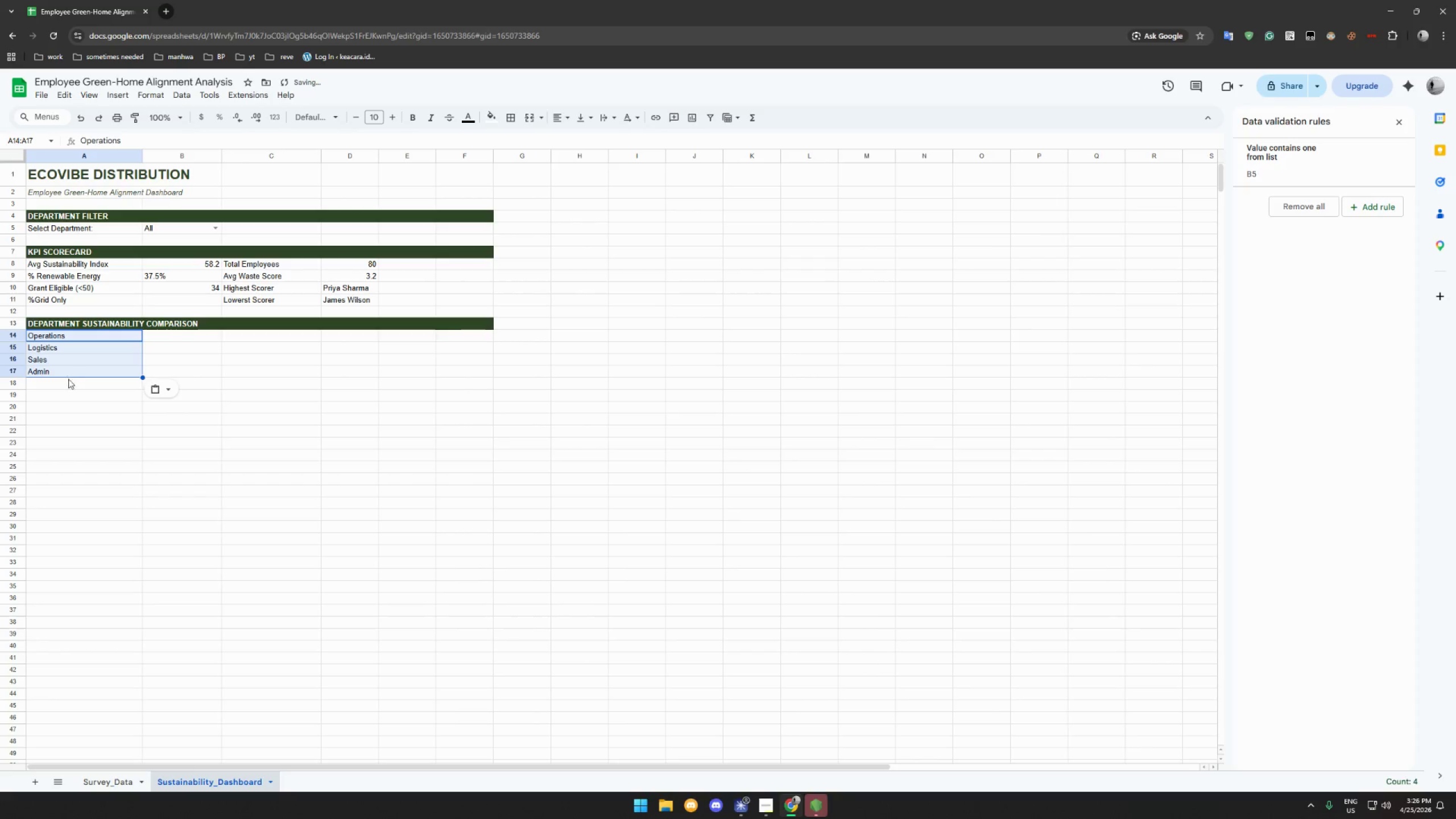 
left_click([71, 395])
 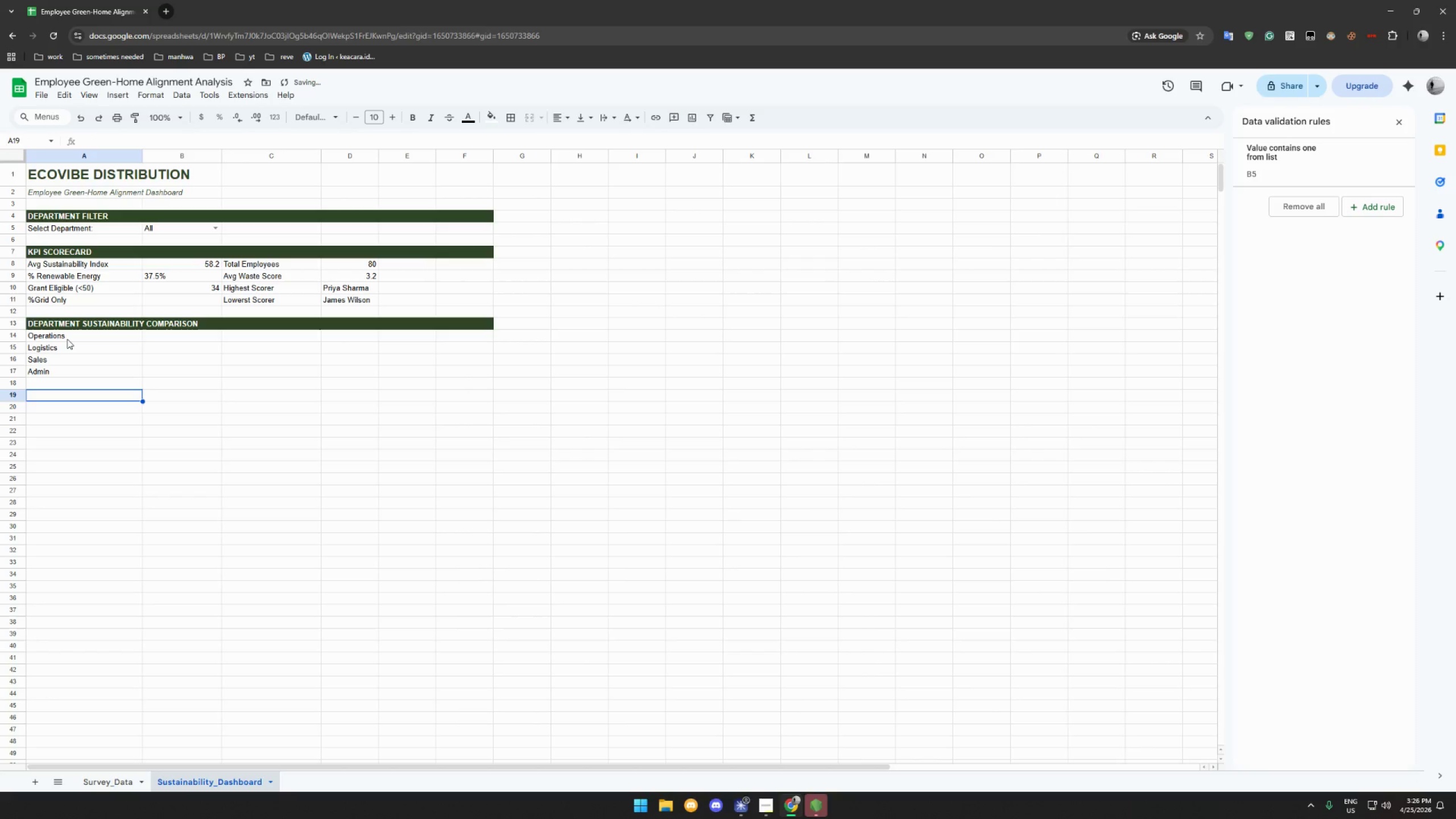 
left_click_drag(start_coordinate=[67, 339], to_coordinate=[63, 369])
 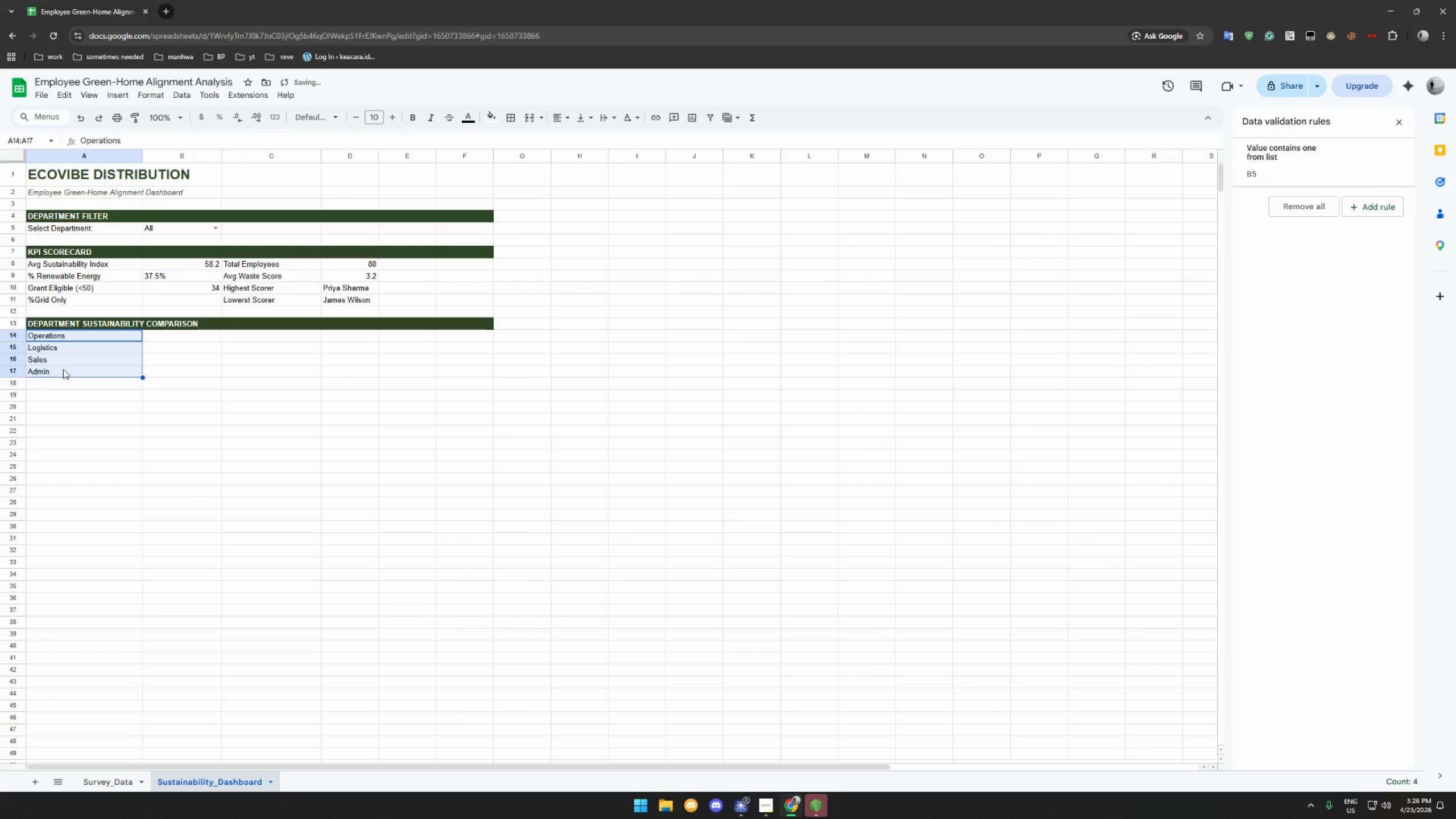 
key(Control+X)
 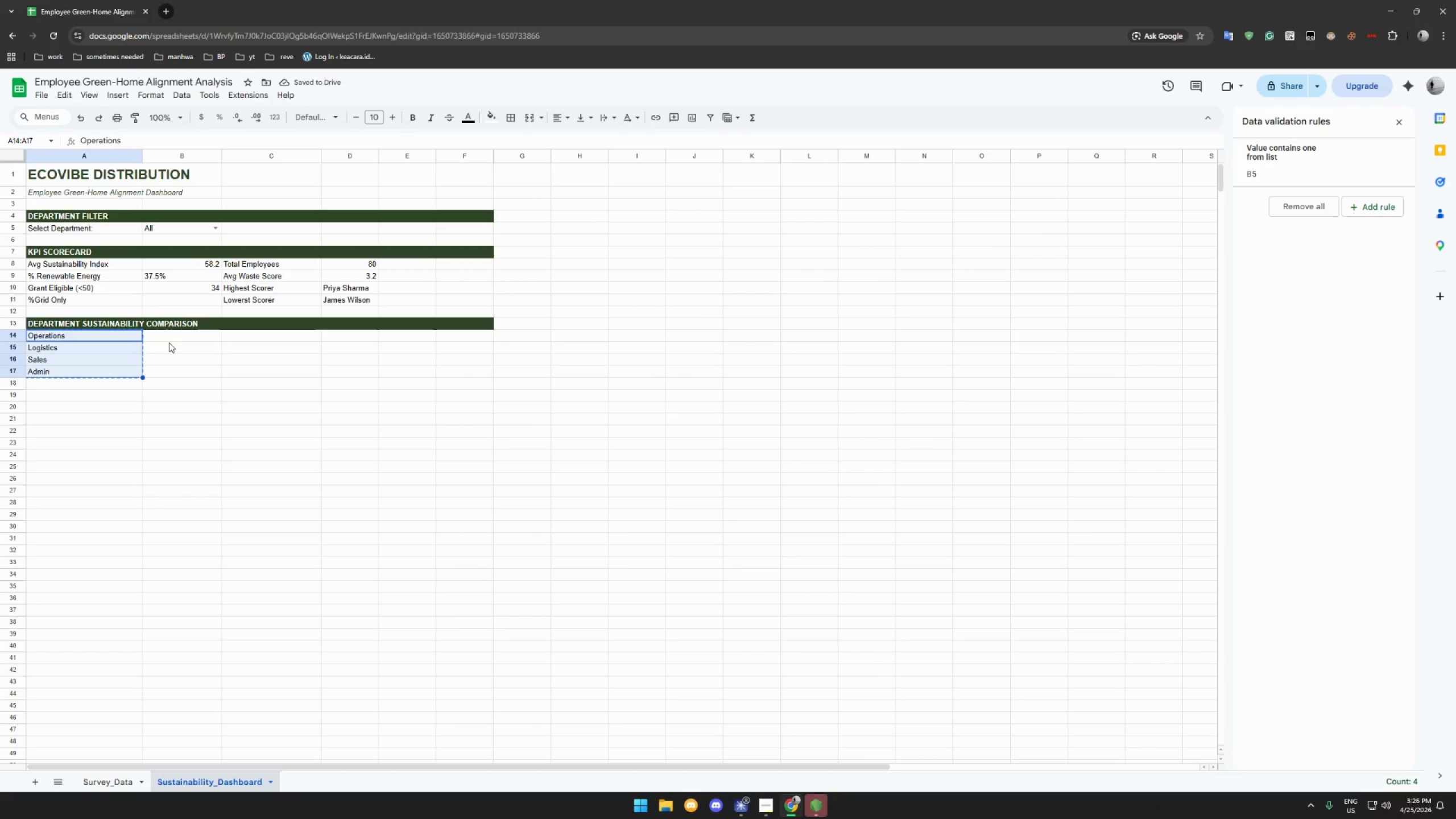 
key(Control+V)
 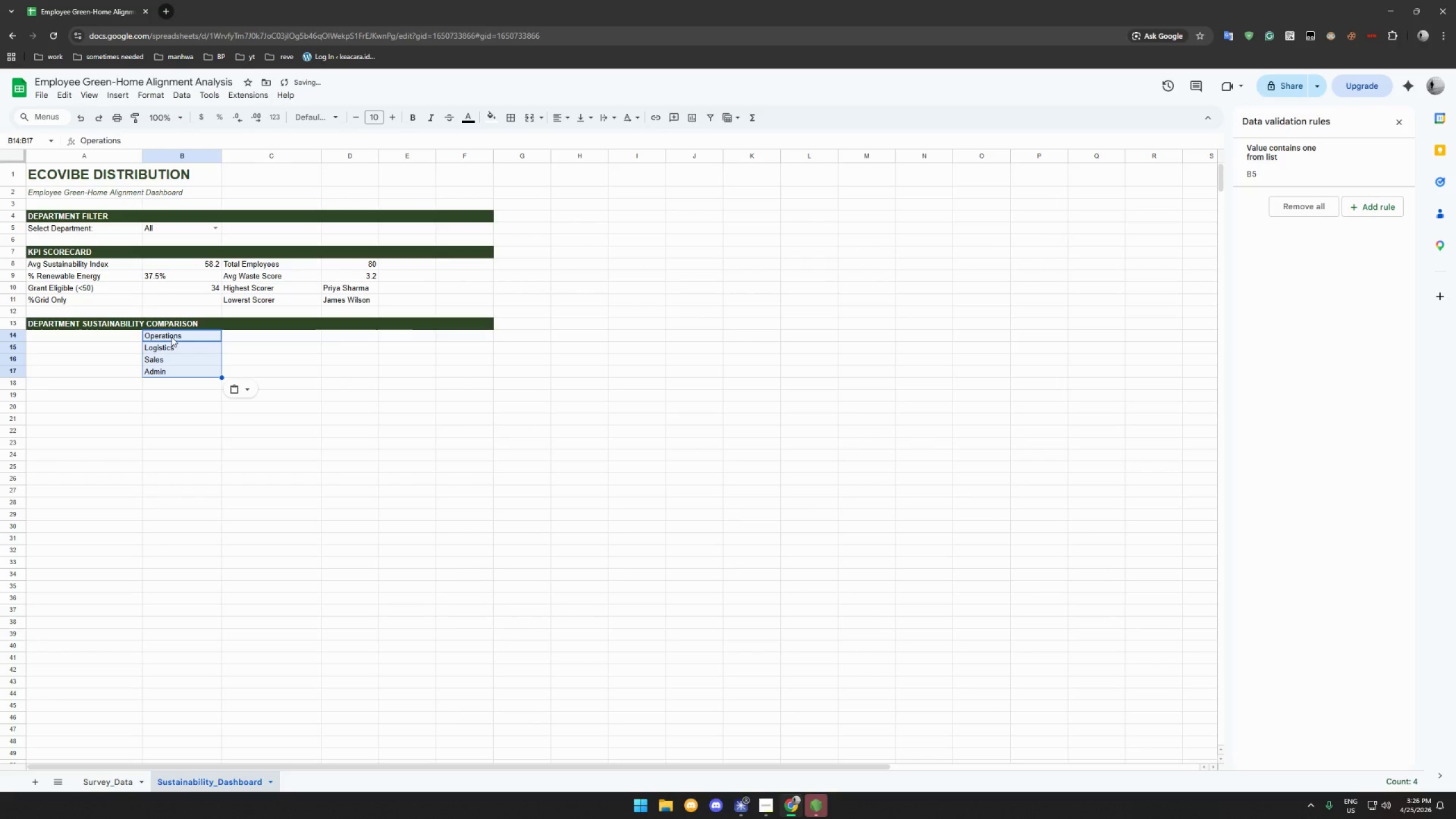 
key(Control+X)
 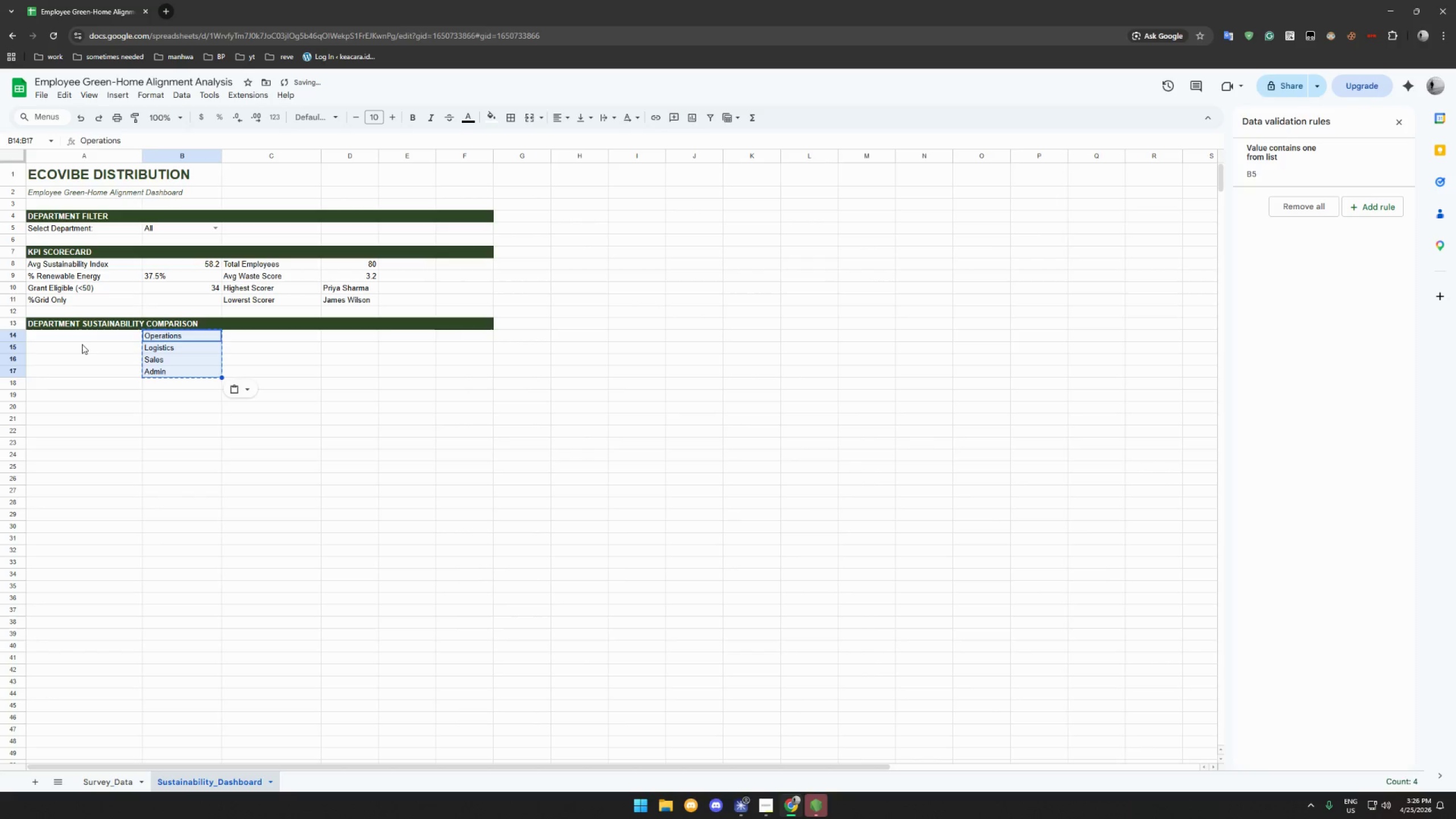 
left_click([81, 345])
 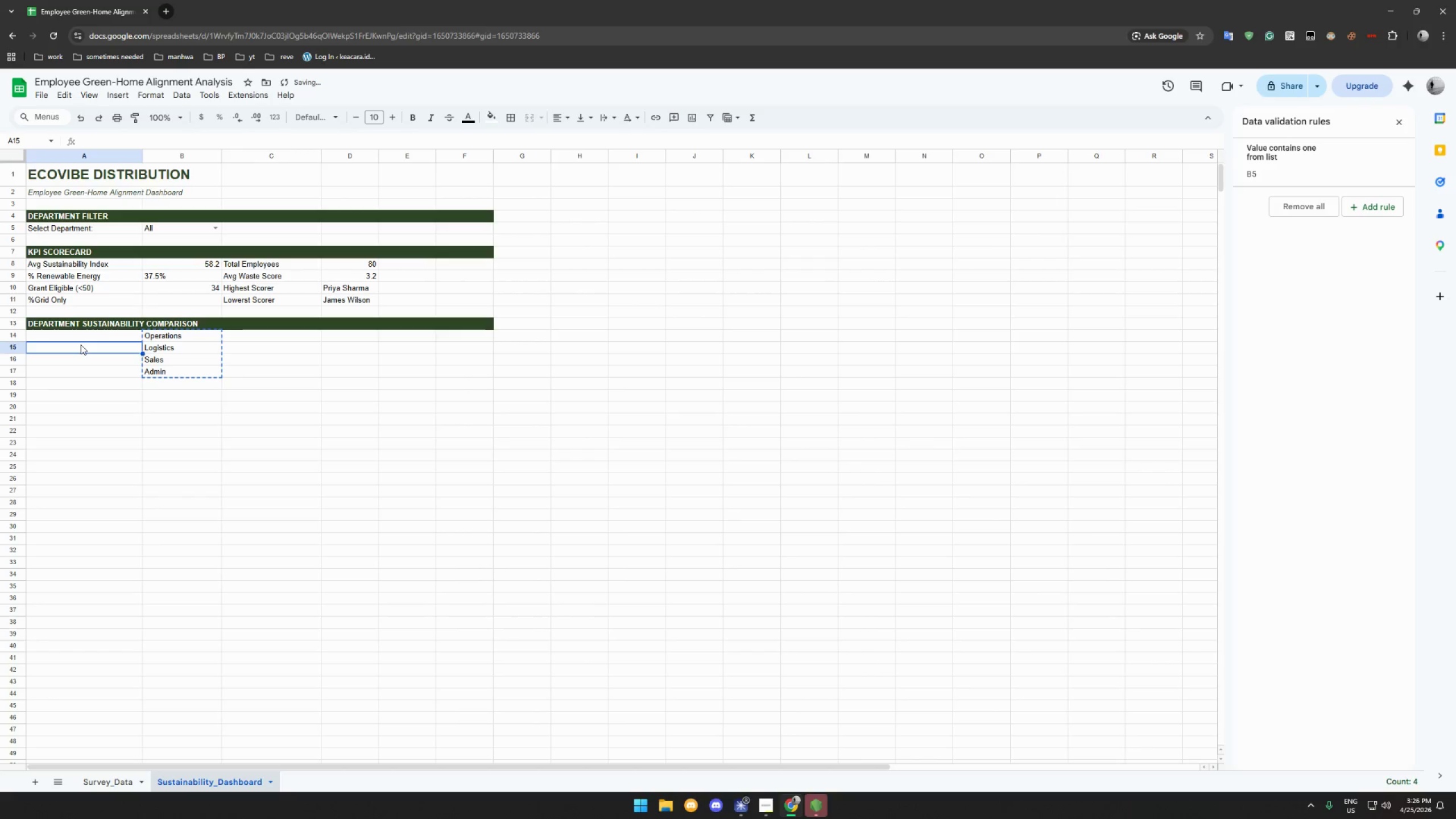 
key(Control+V)
 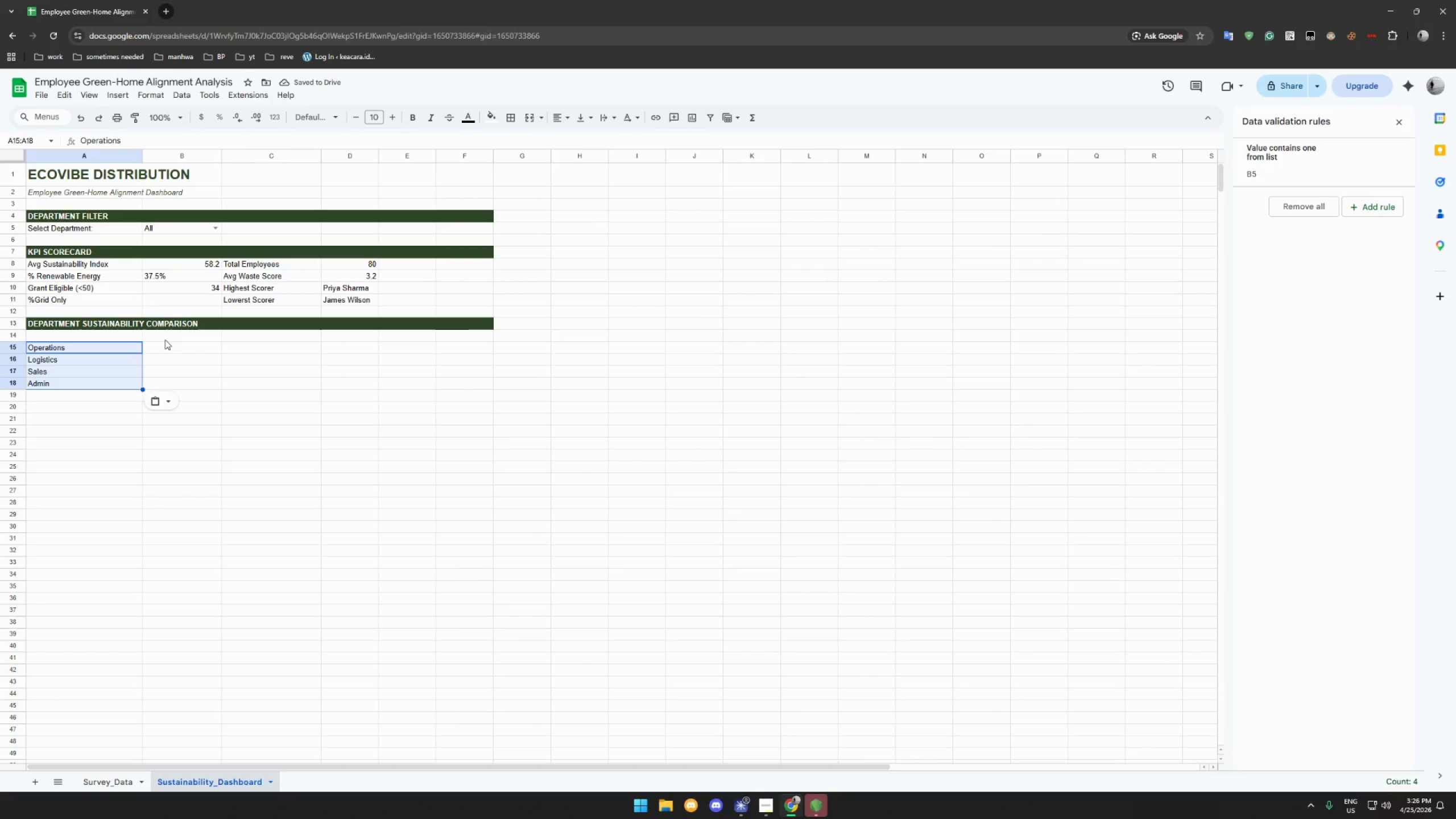 
left_click_drag(start_coordinate=[119, 336], to_coordinate=[457, 337])
 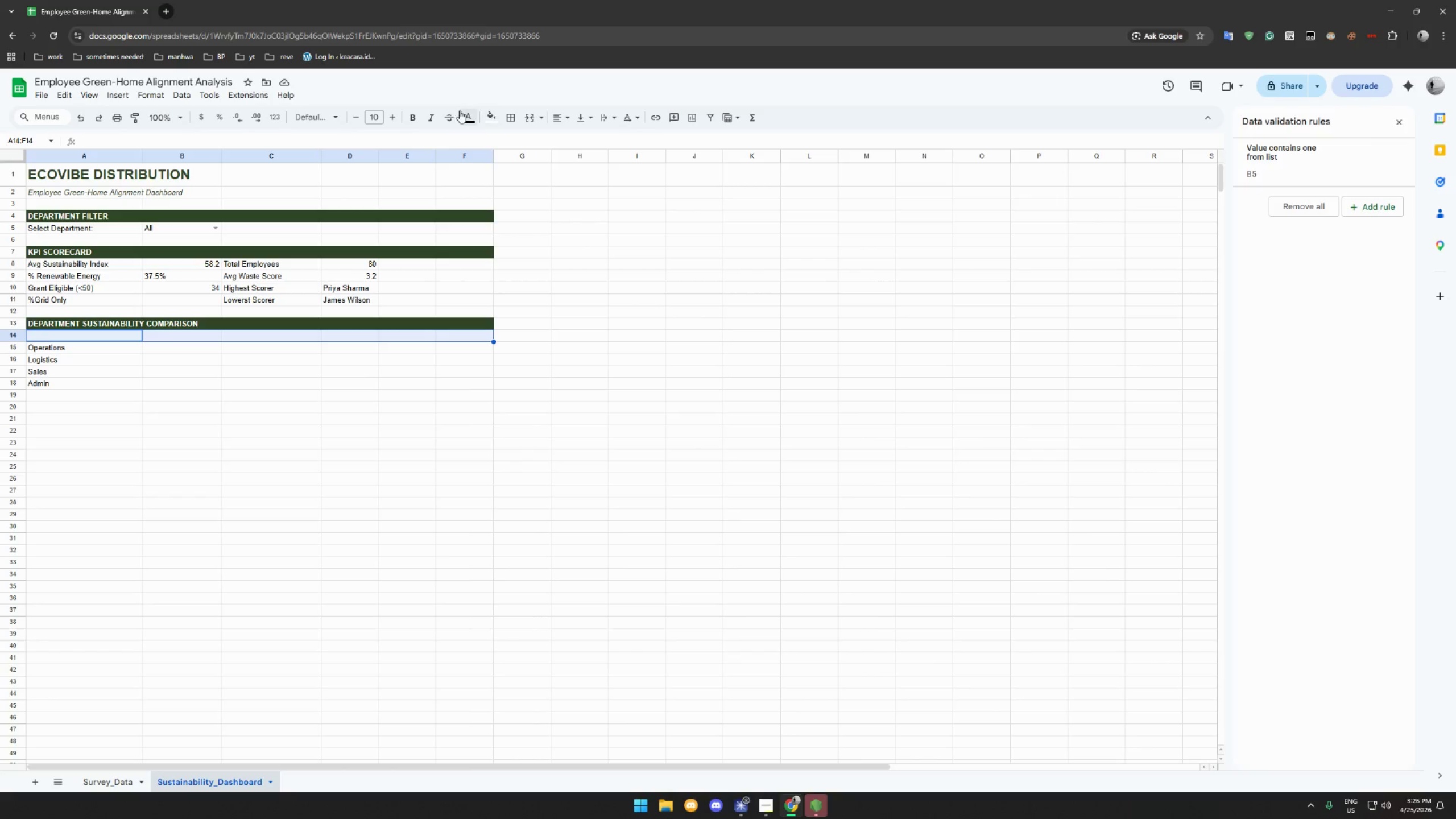 
left_click([491, 117])
 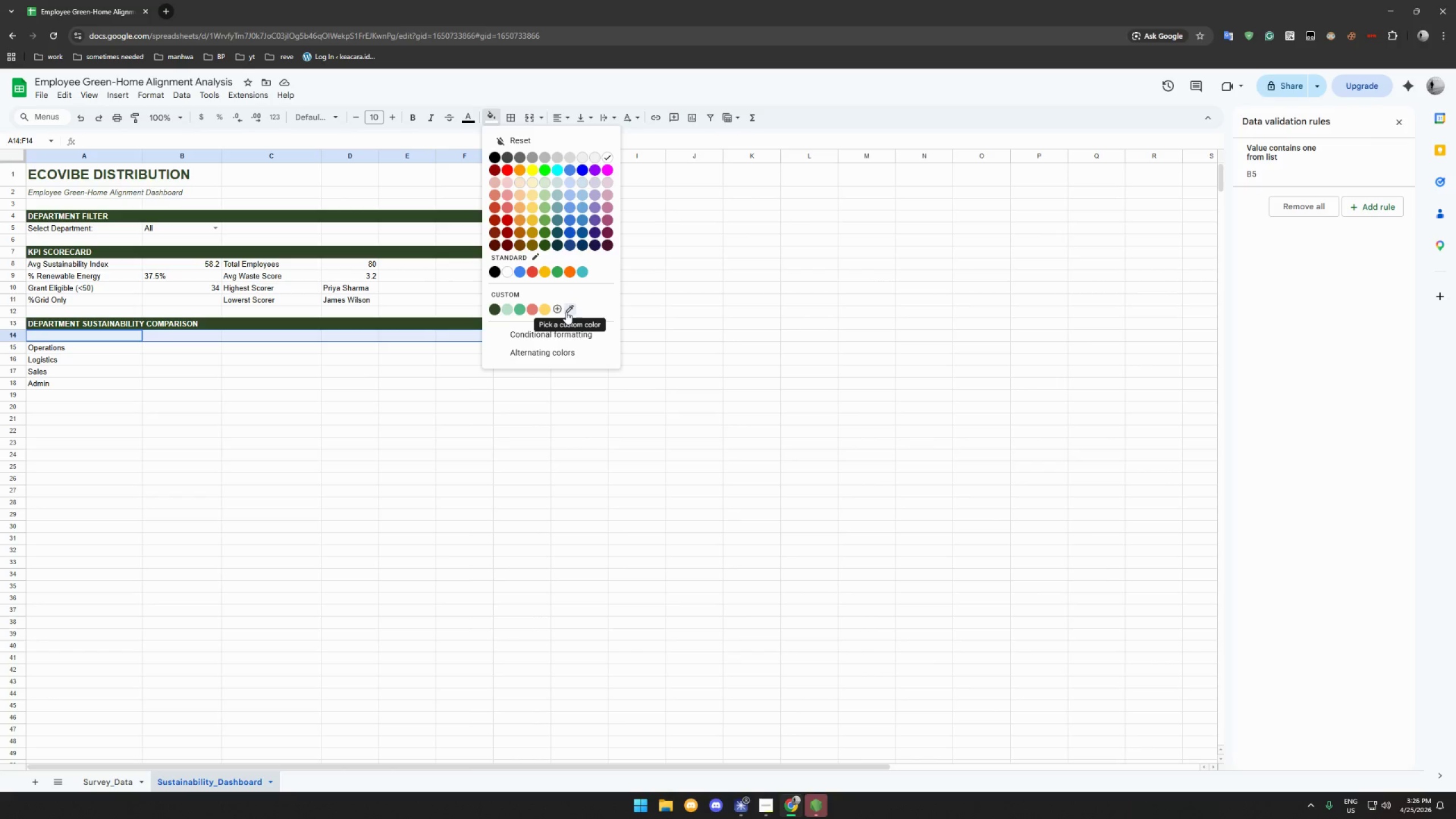 
left_click([566, 312])
 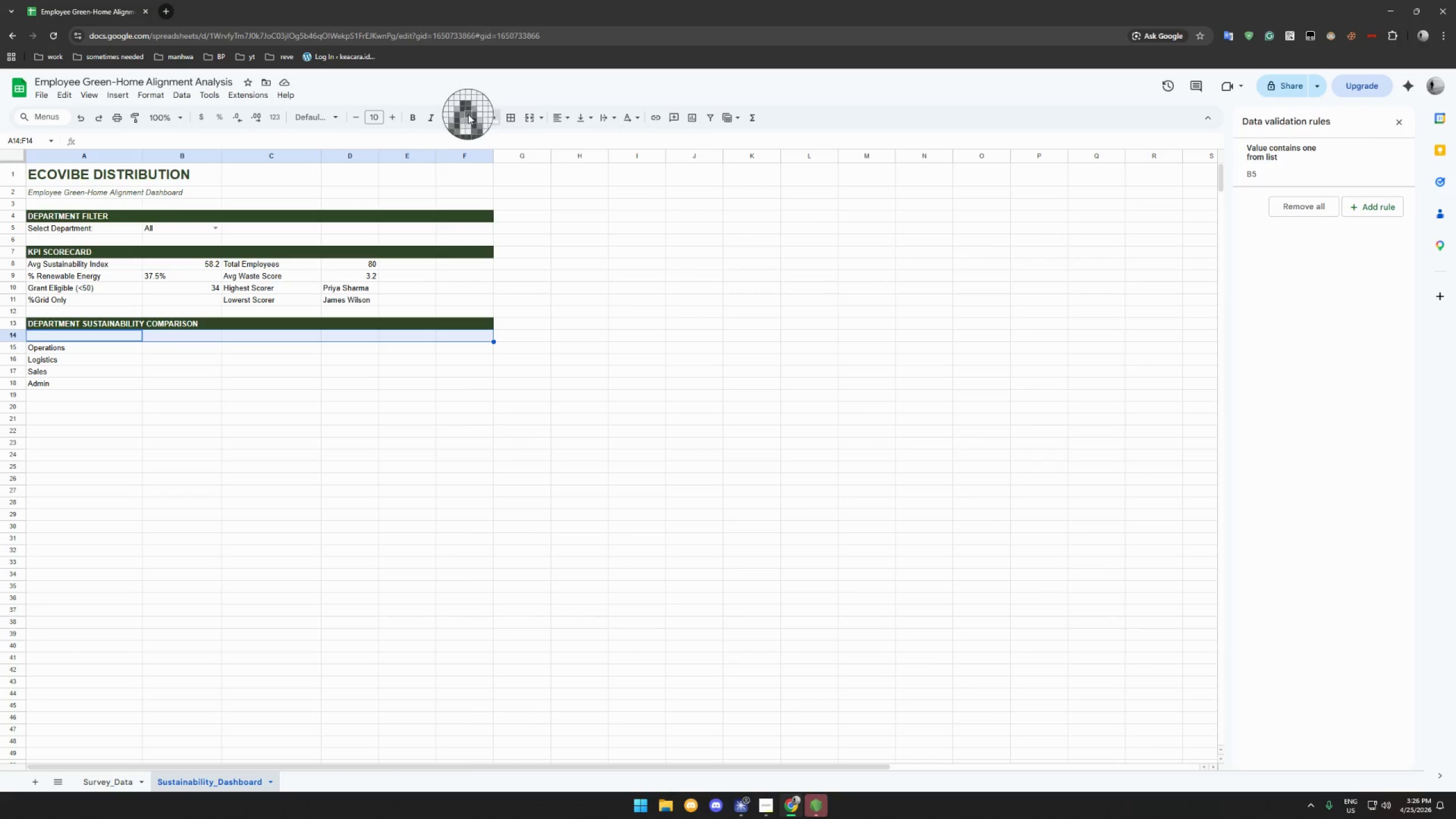 
left_click([470, 118])
 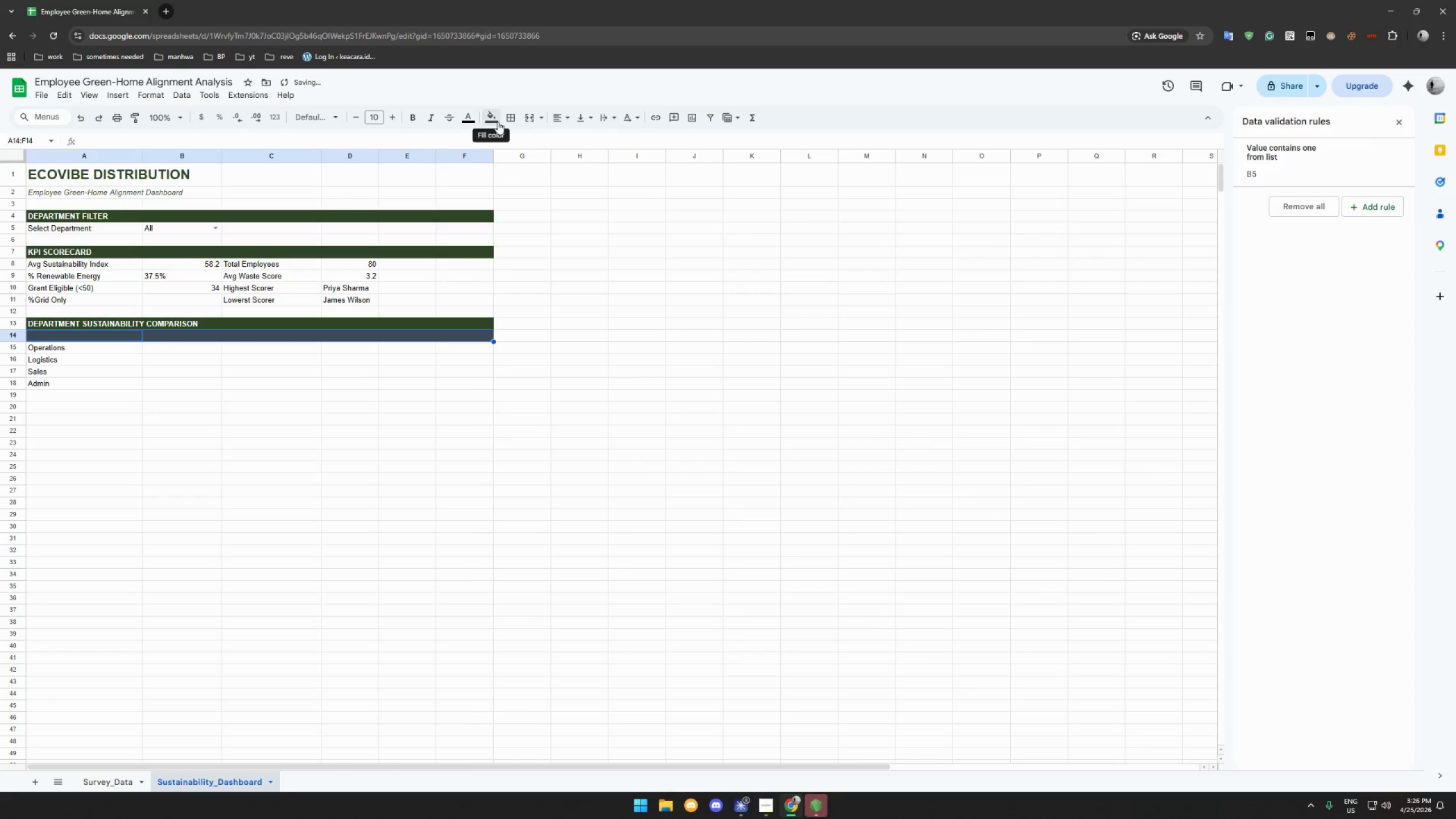 
left_click([498, 121])
 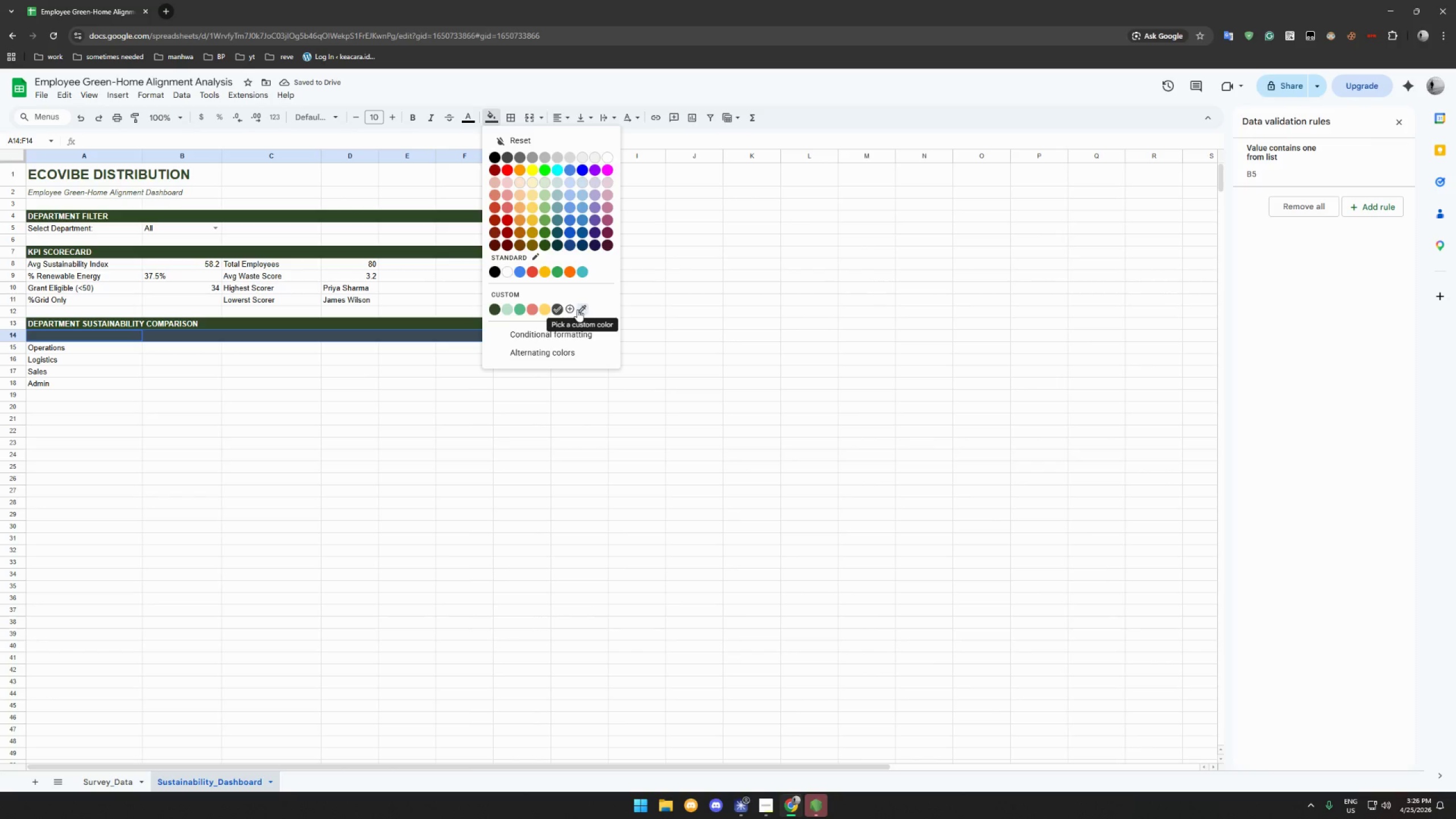 
left_click([573, 309])
 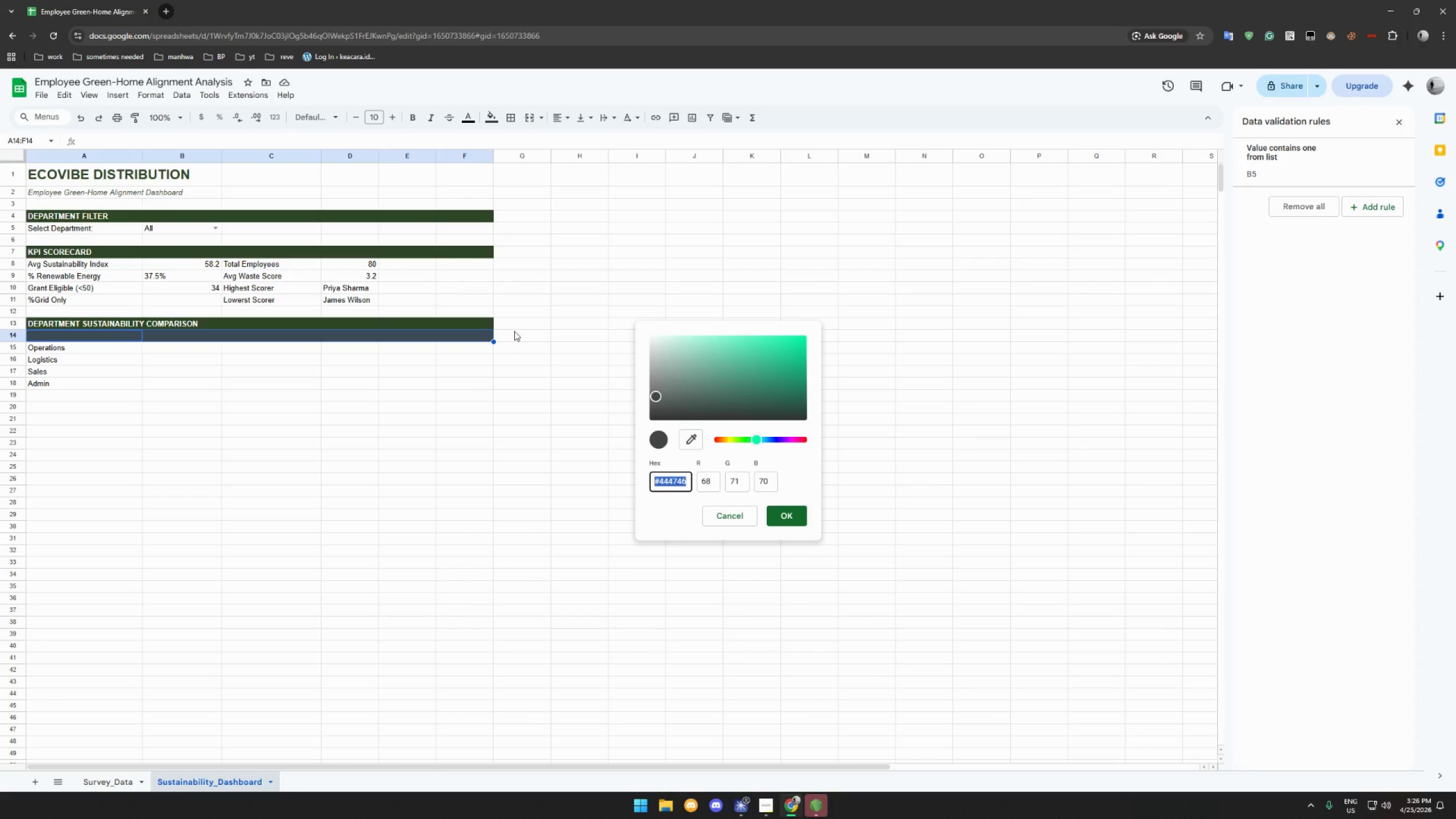 
left_click([697, 436])
 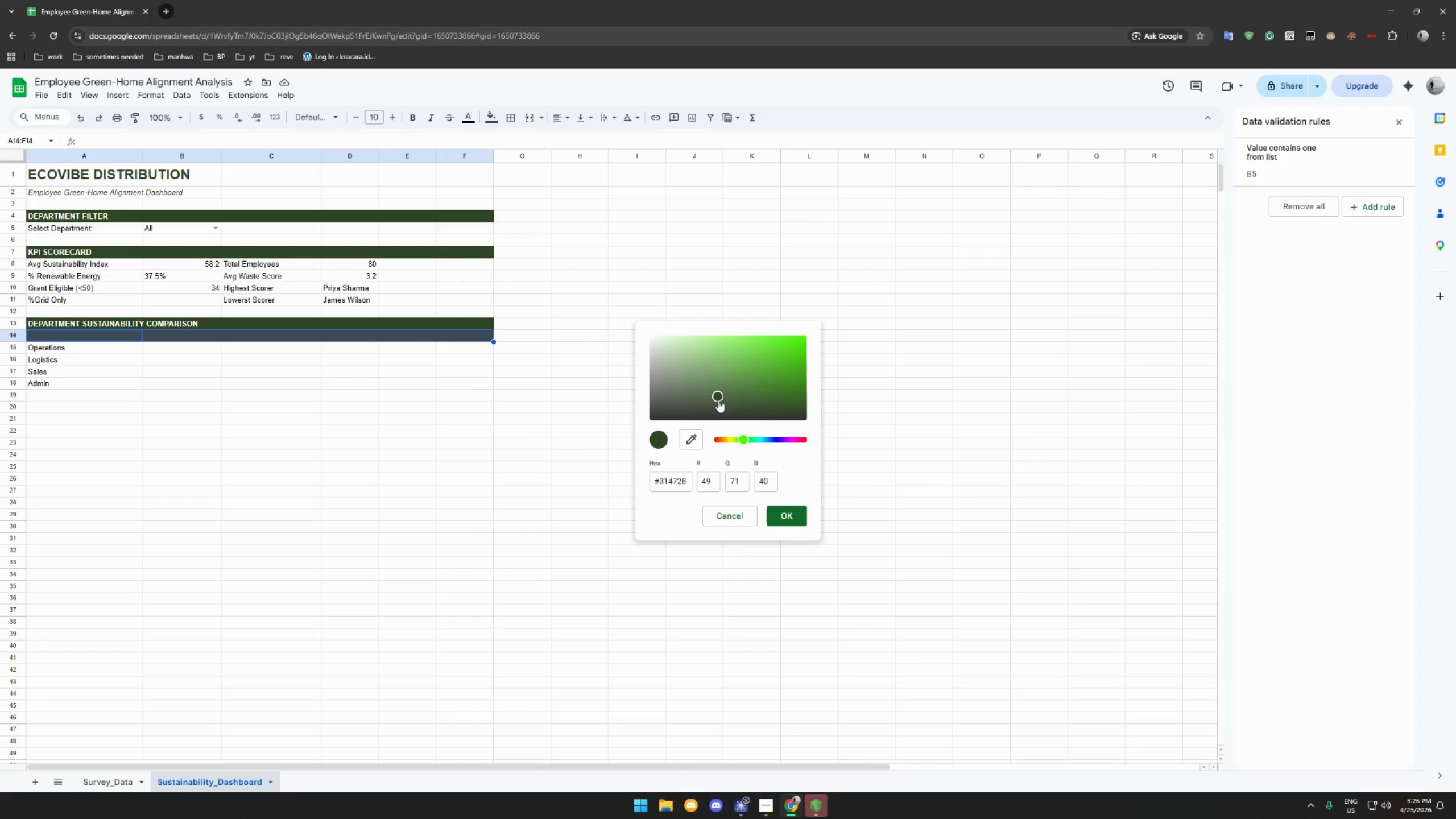 
left_click_drag(start_coordinate=[718, 396], to_coordinate=[718, 381])
 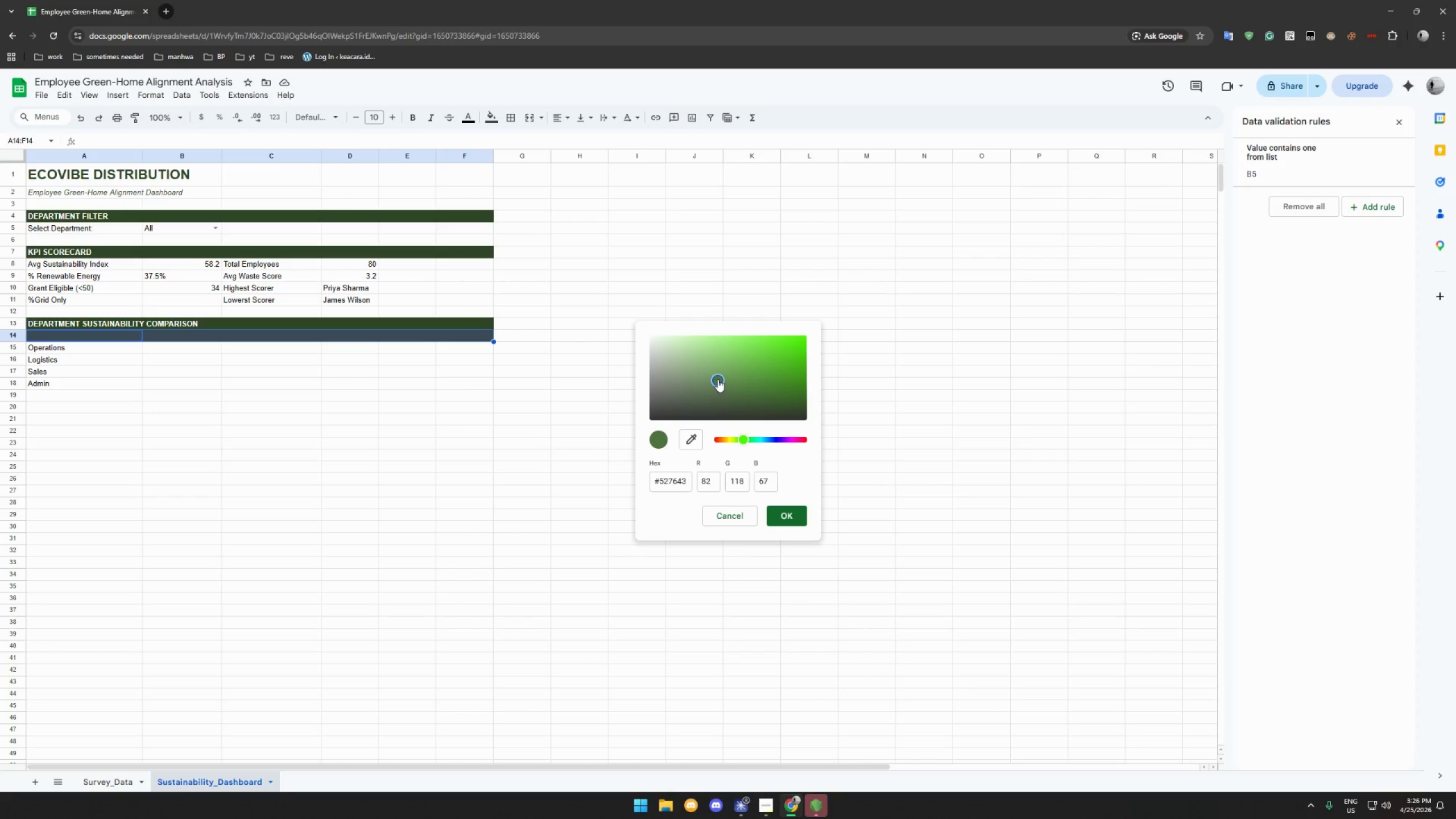 
left_click_drag(start_coordinate=[718, 381], to_coordinate=[718, 378])
 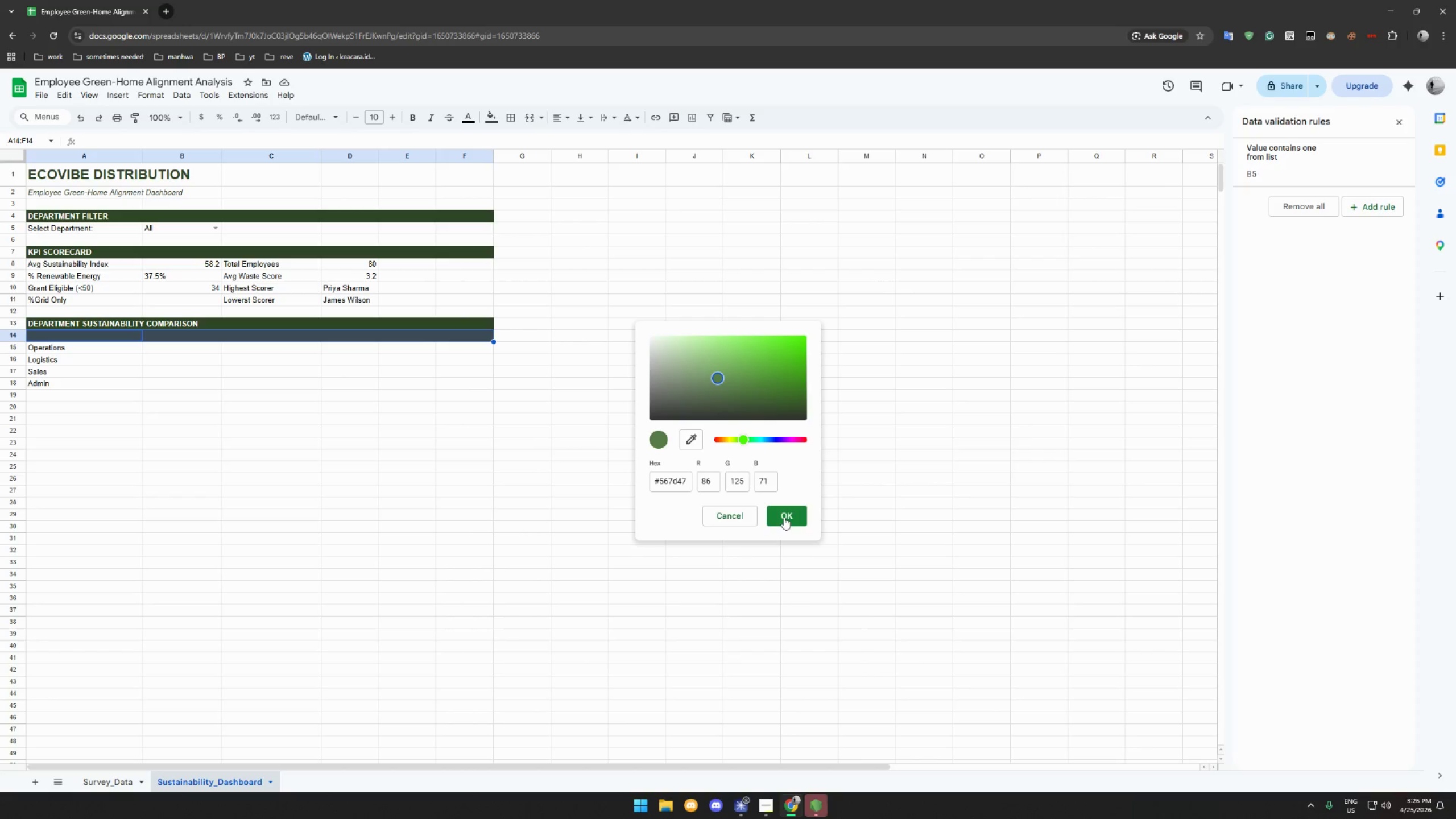 
left_click([785, 518])
 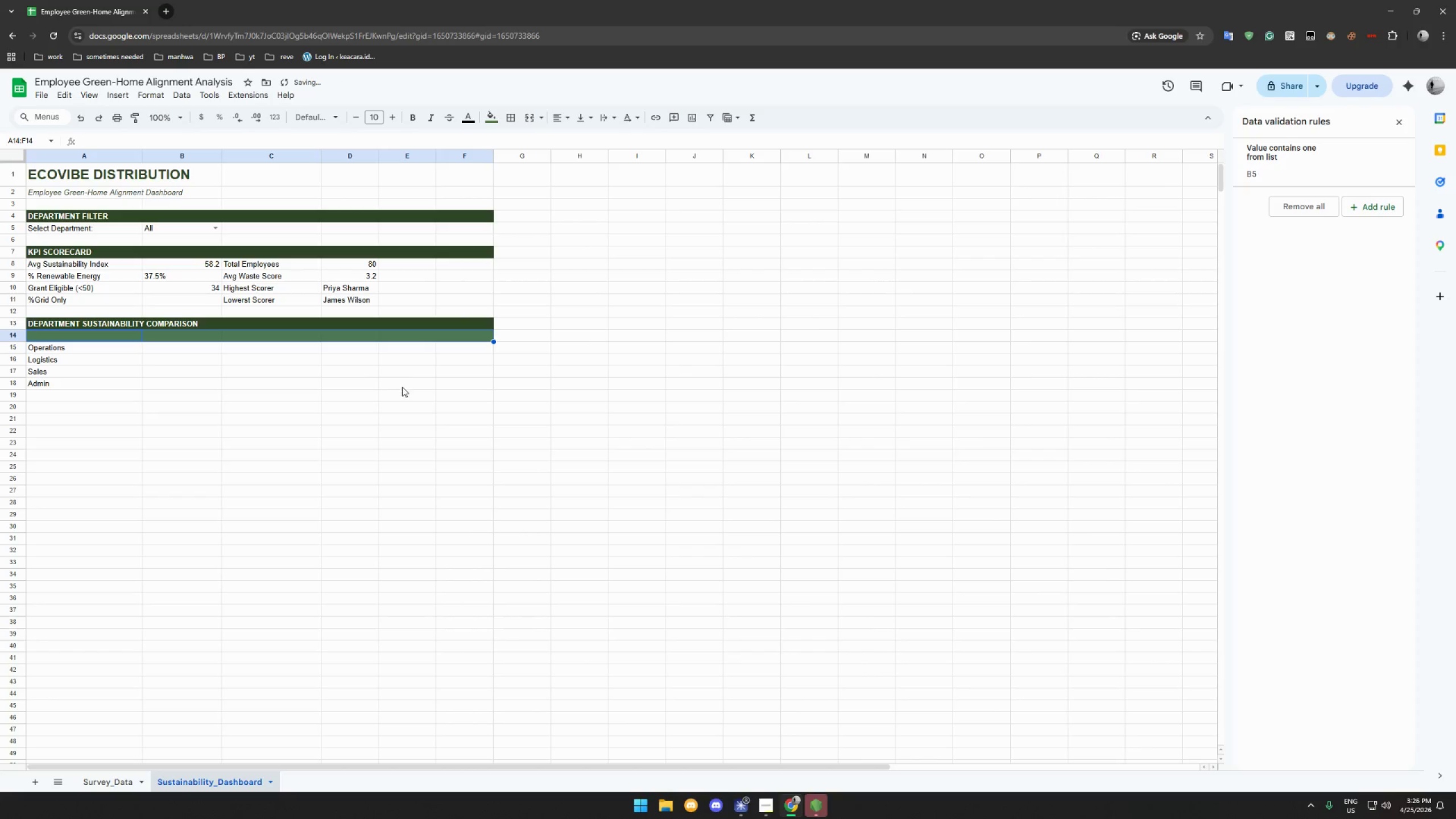 
left_click([367, 380])
 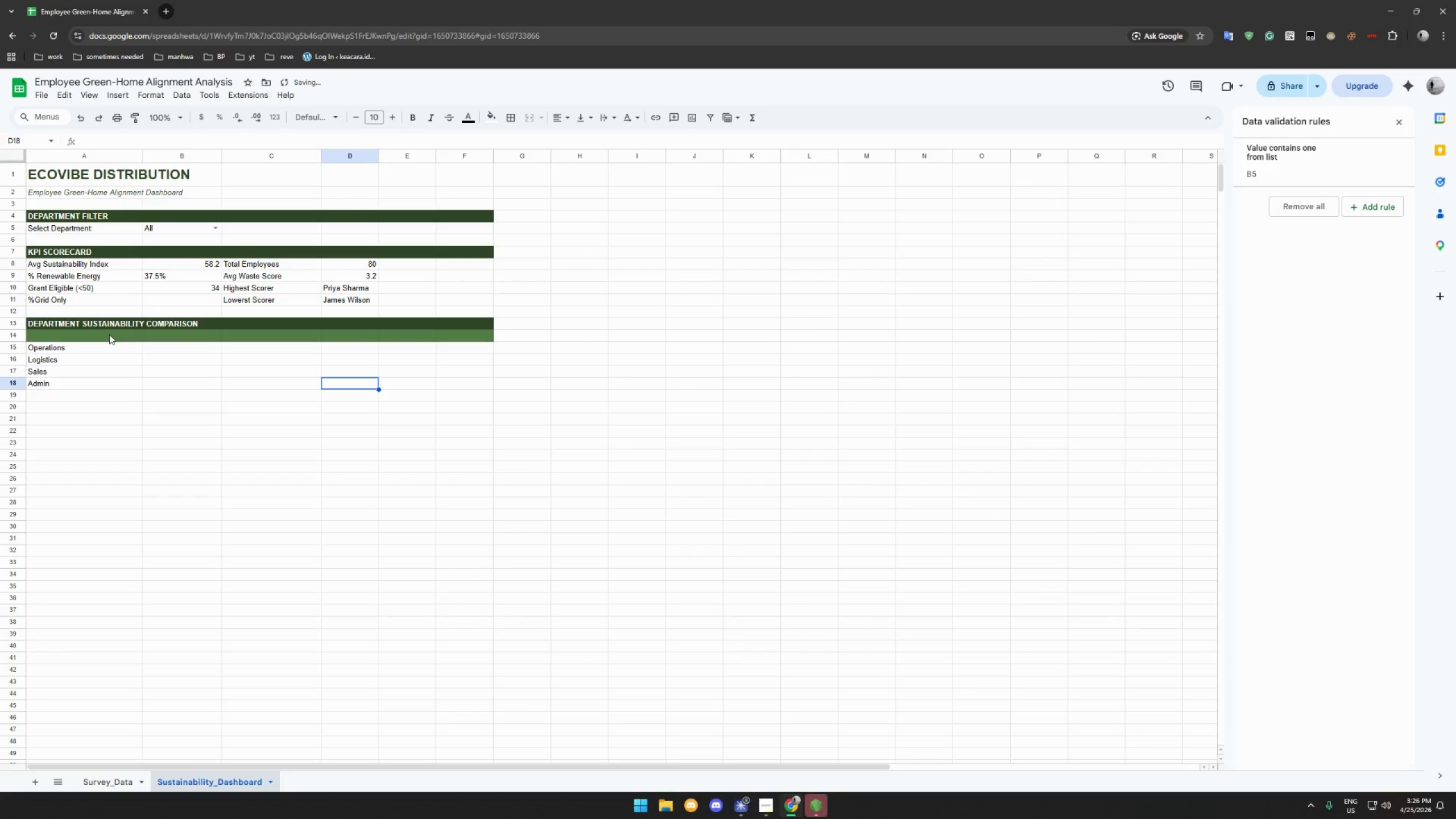 
left_click([109, 334])
 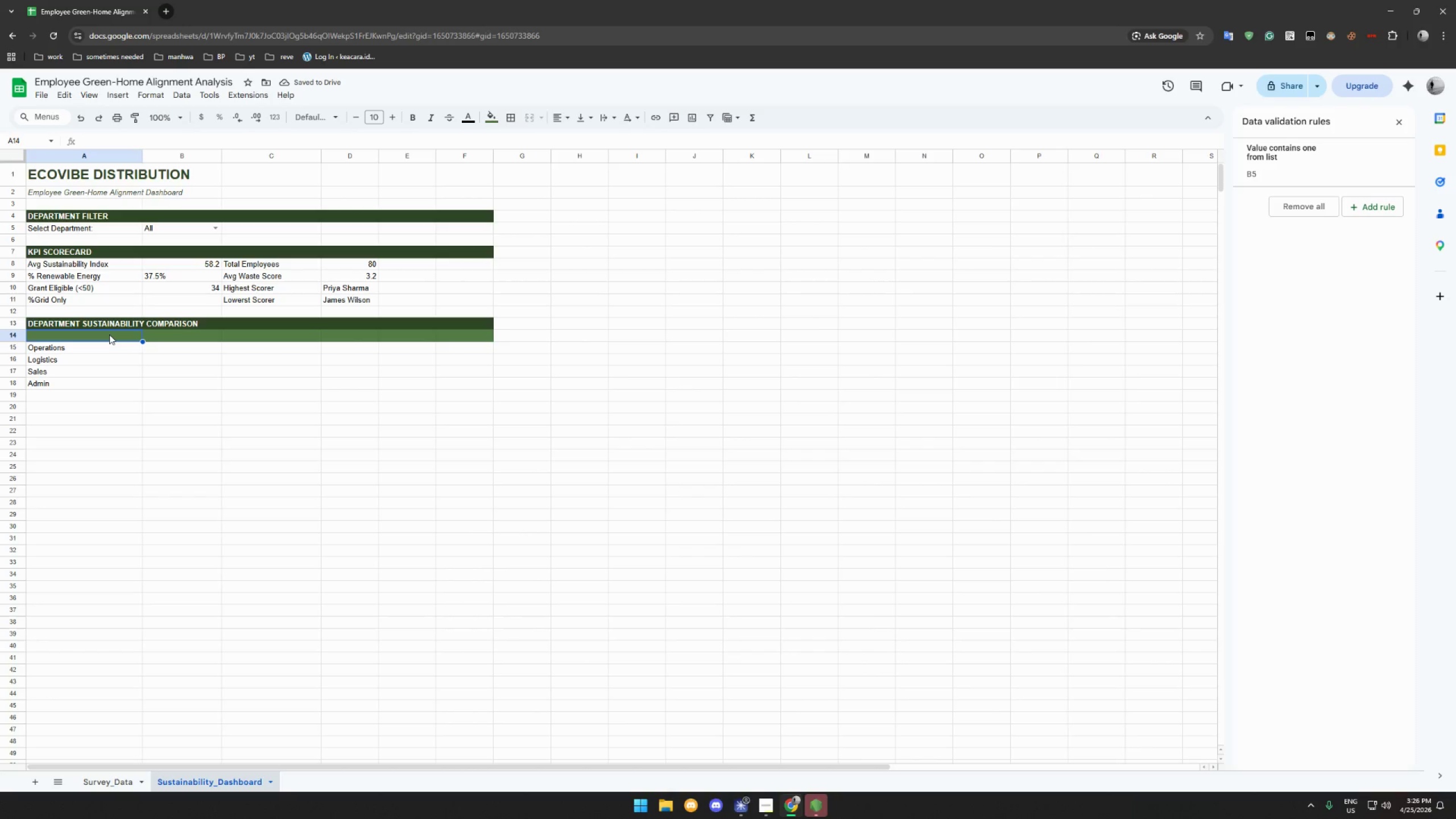 
type(Department)
key(Tab)
 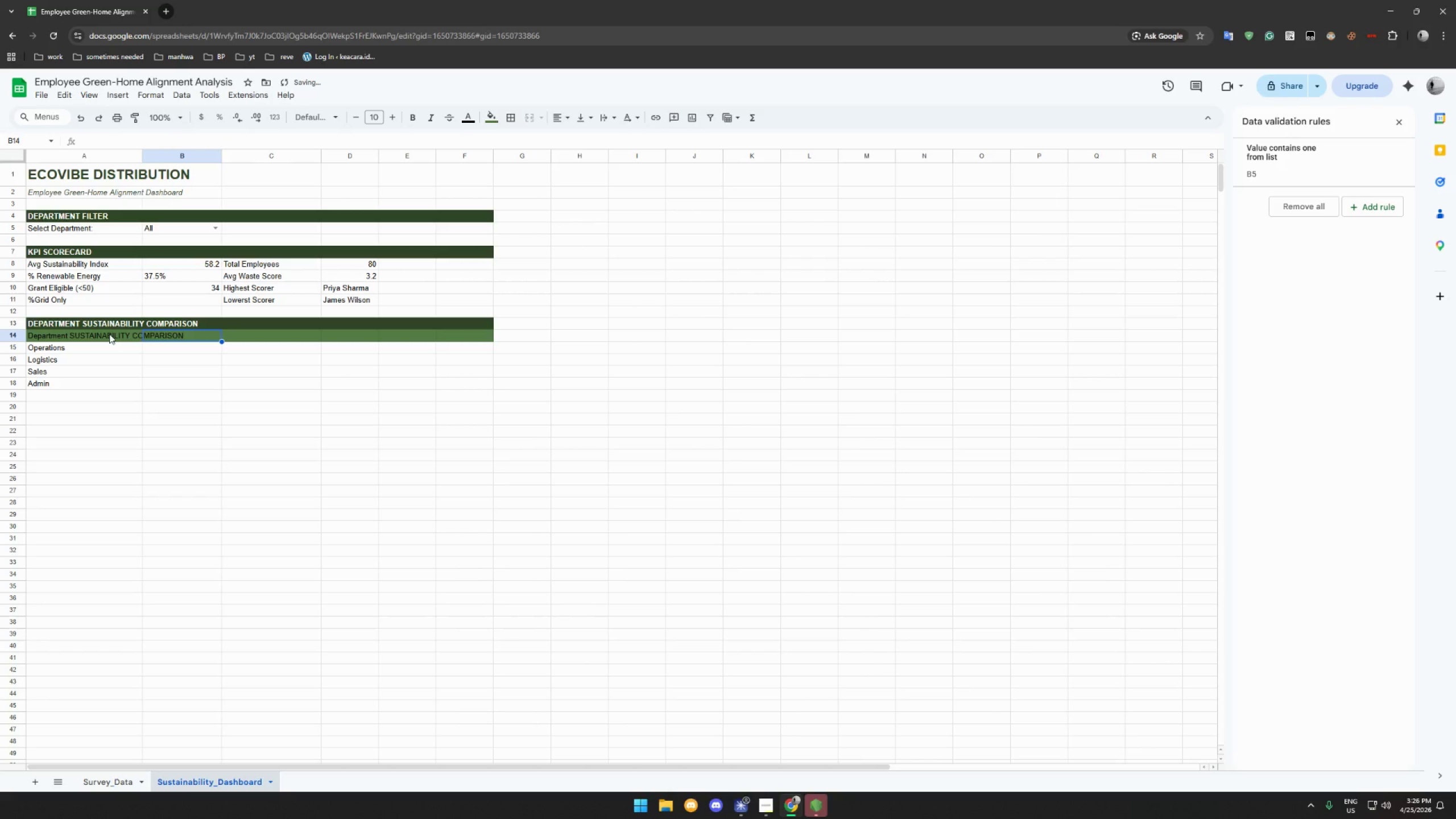 
left_click([109, 334])
 